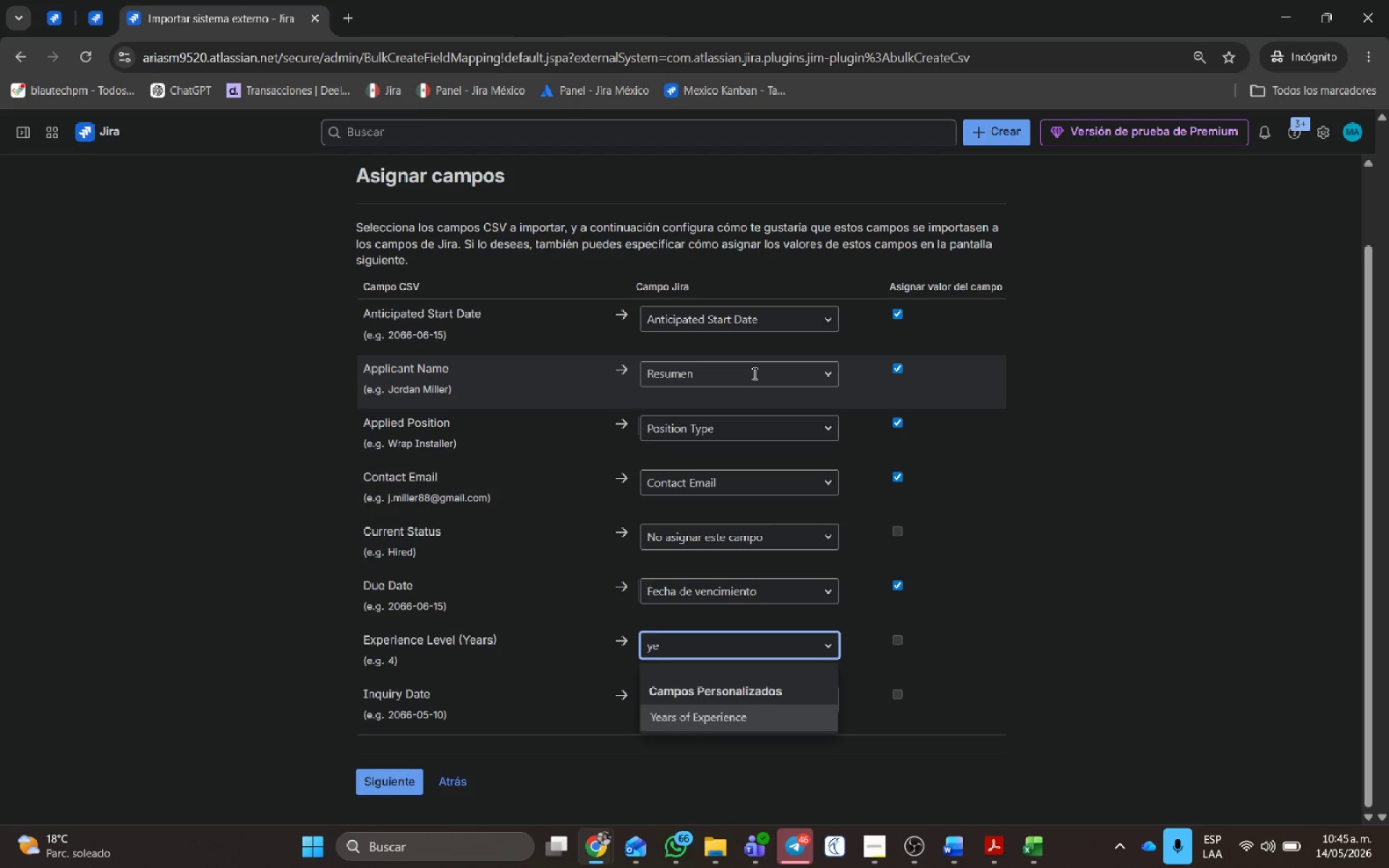 
key(Enter)
 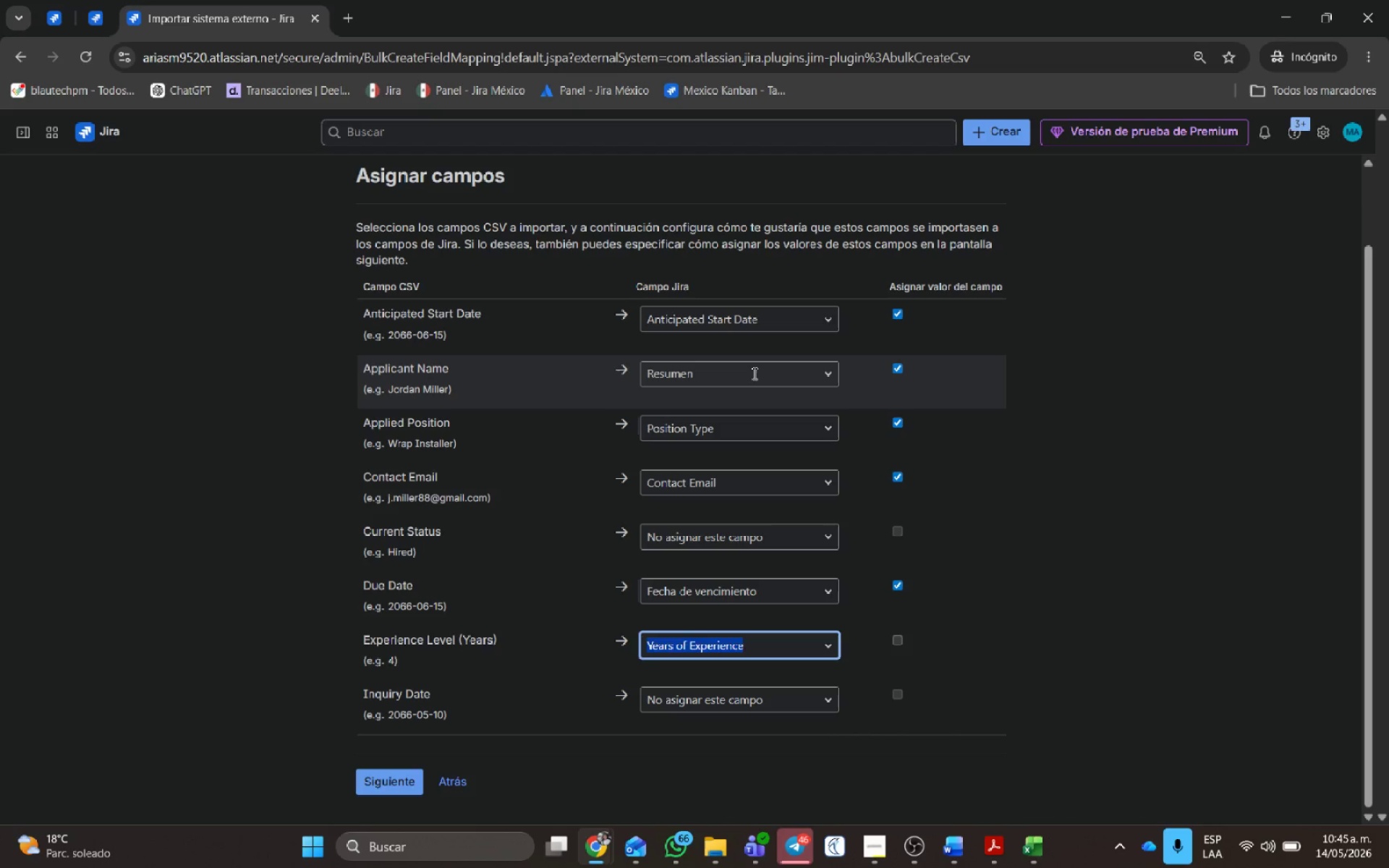 
key(Tab)
type( )
key(Tab)
type(star)
 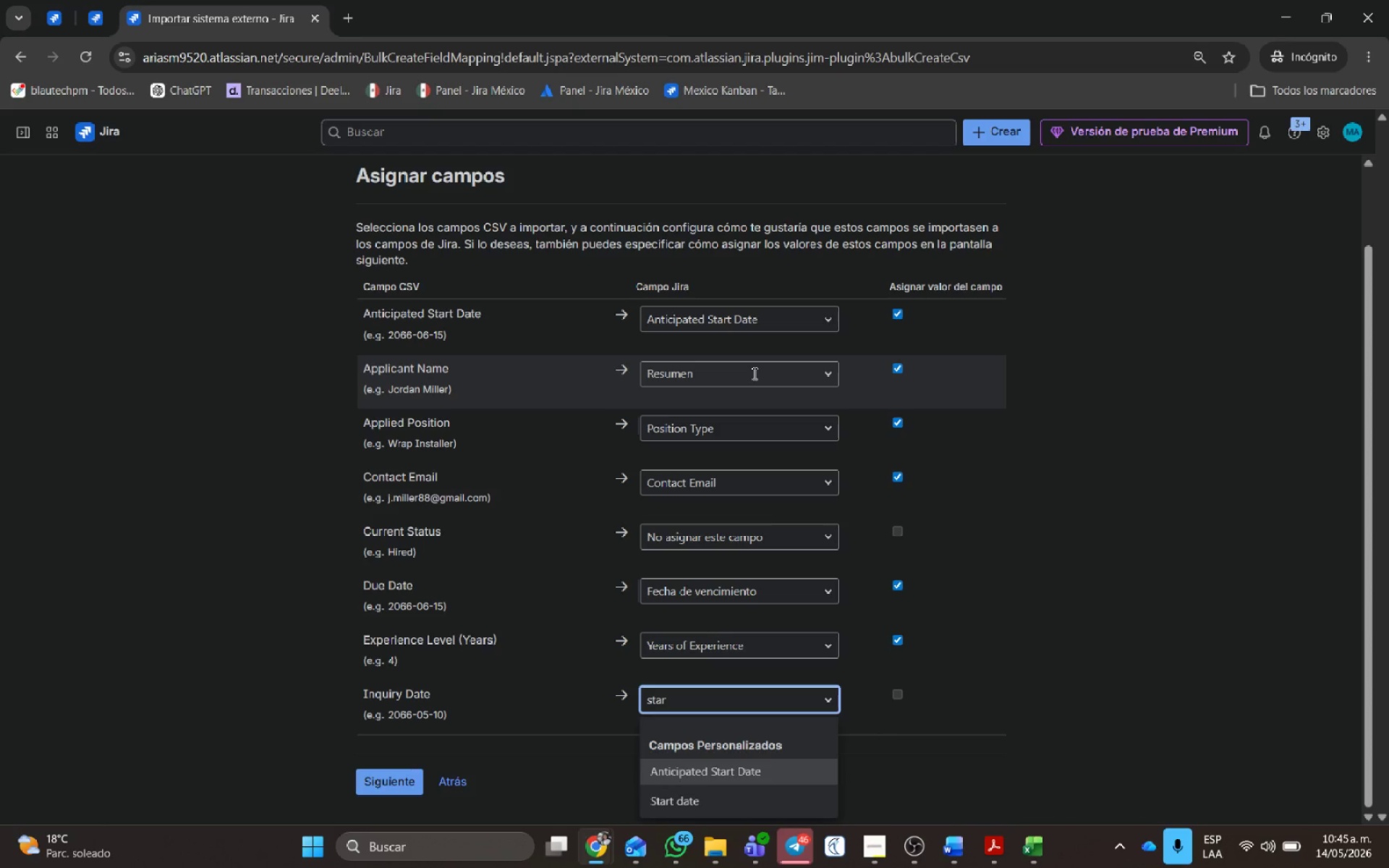 
key(ArrowDown)
 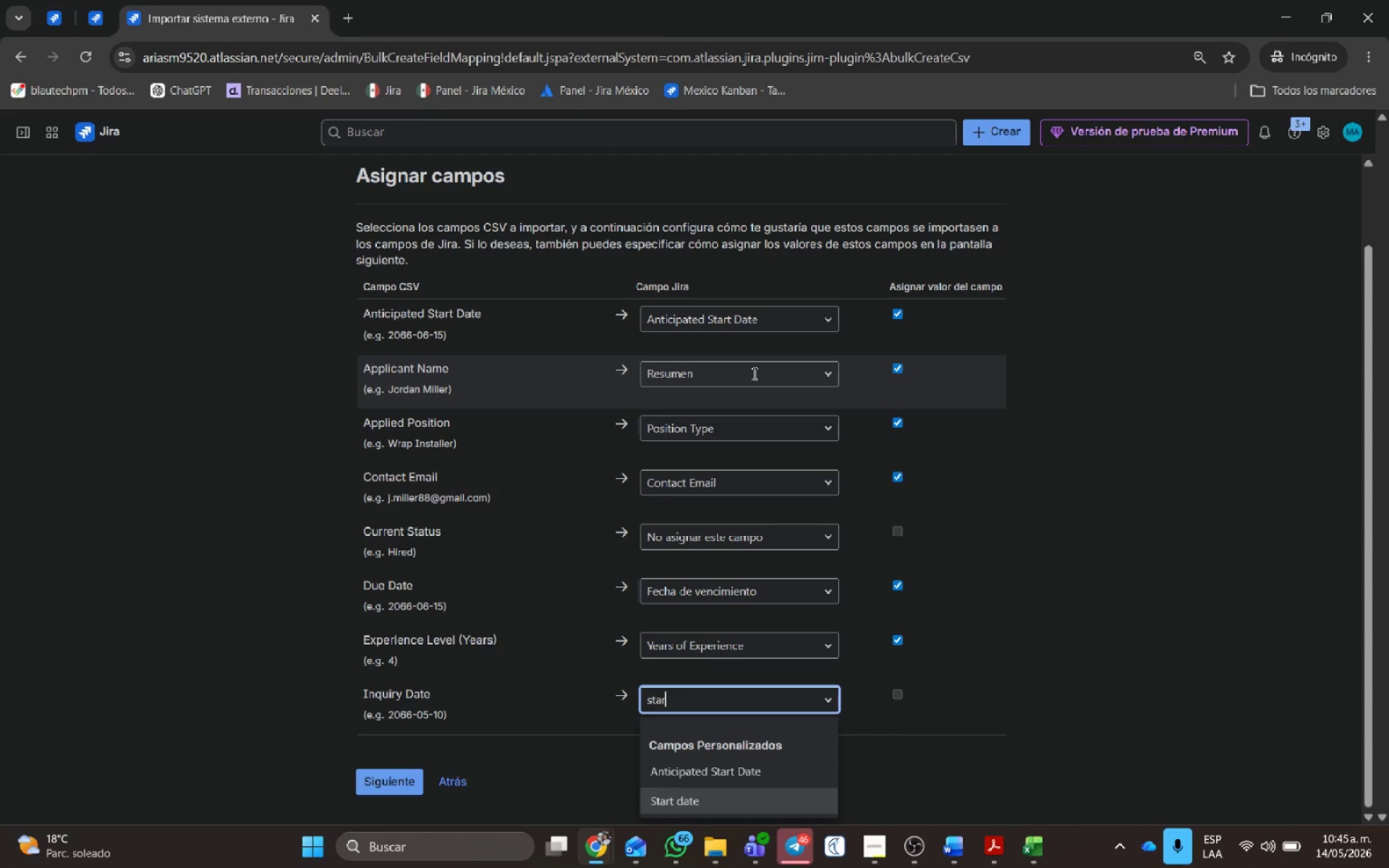 
key(Enter)
 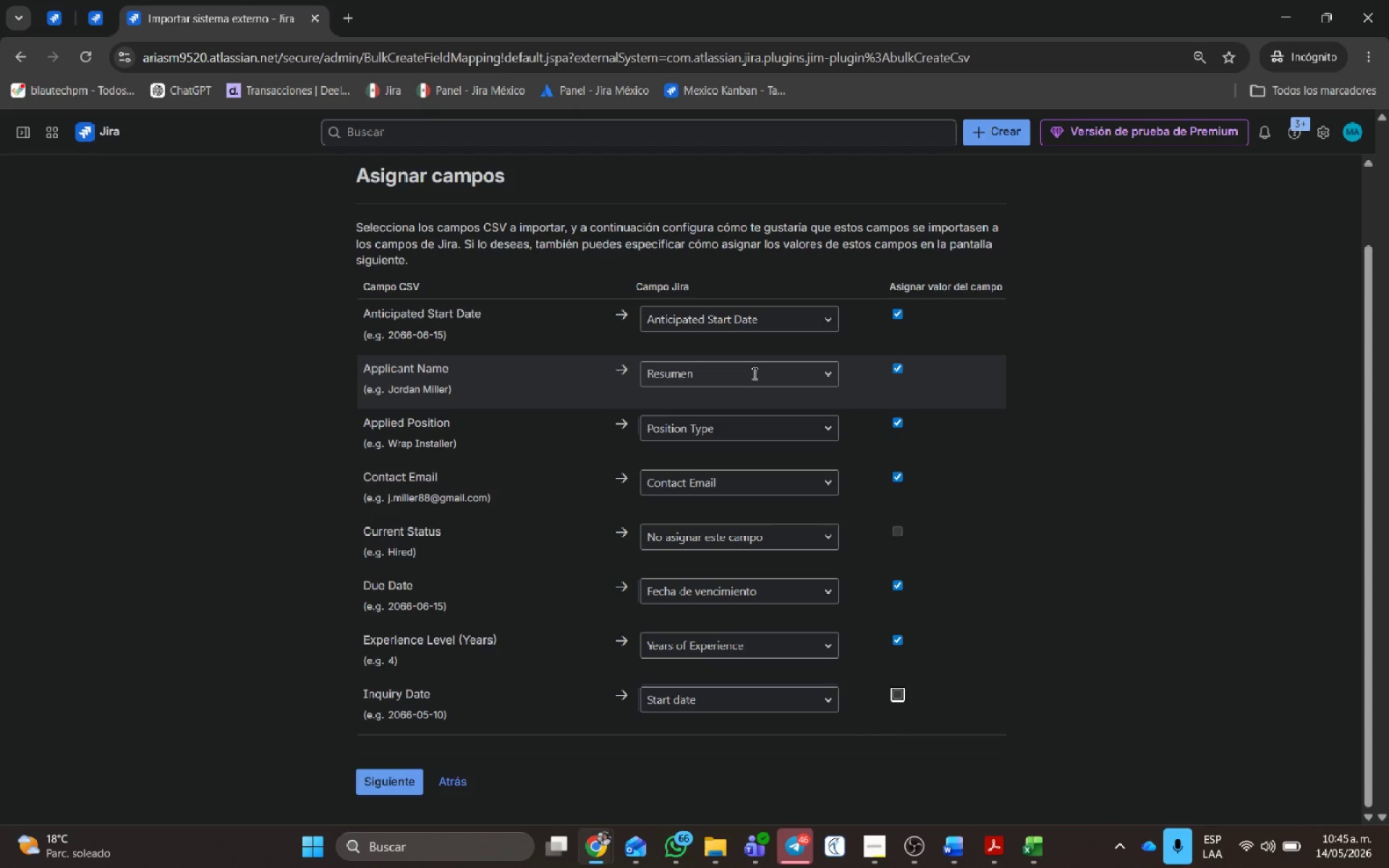 
key(Tab)
 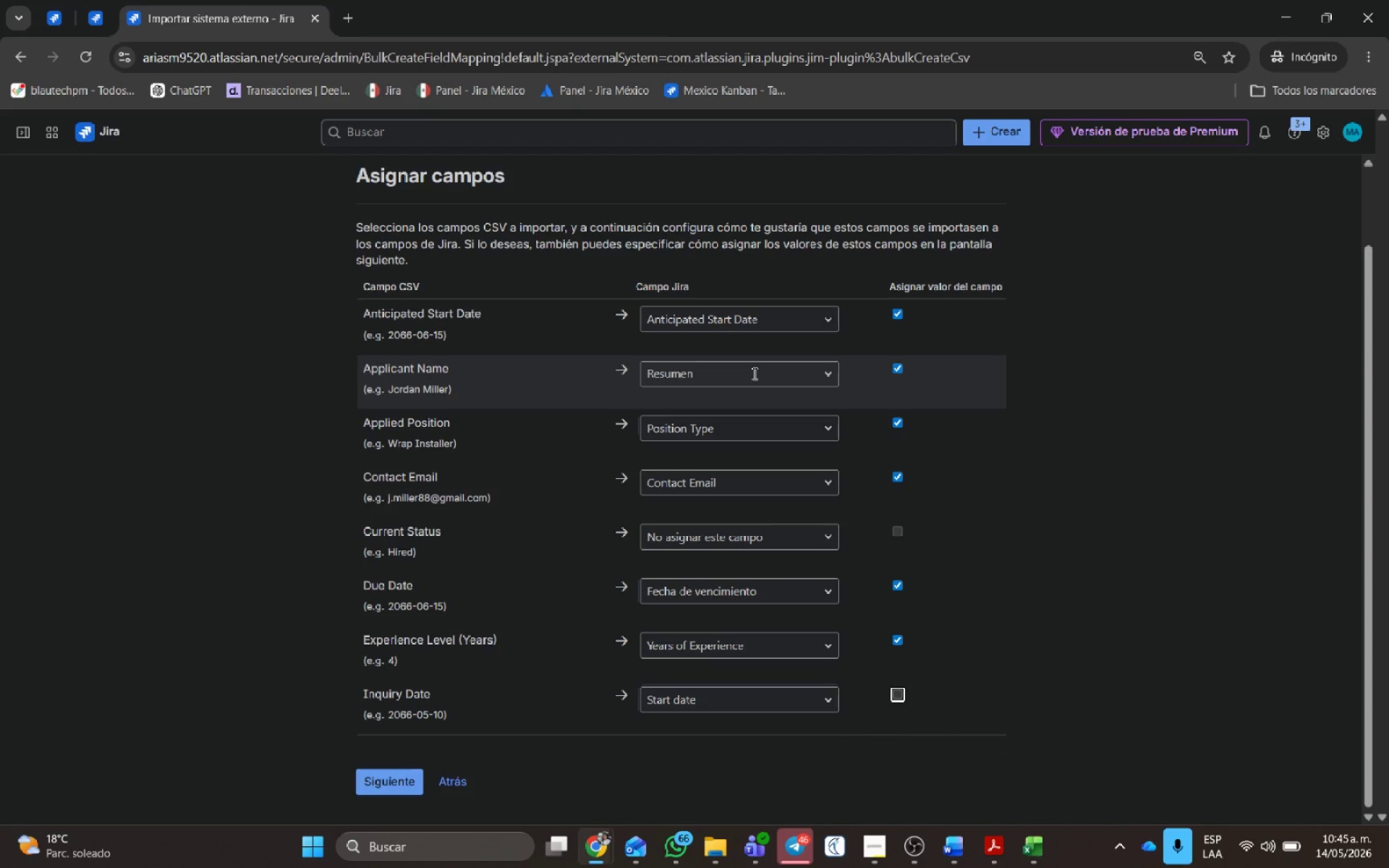 
key(Space)
 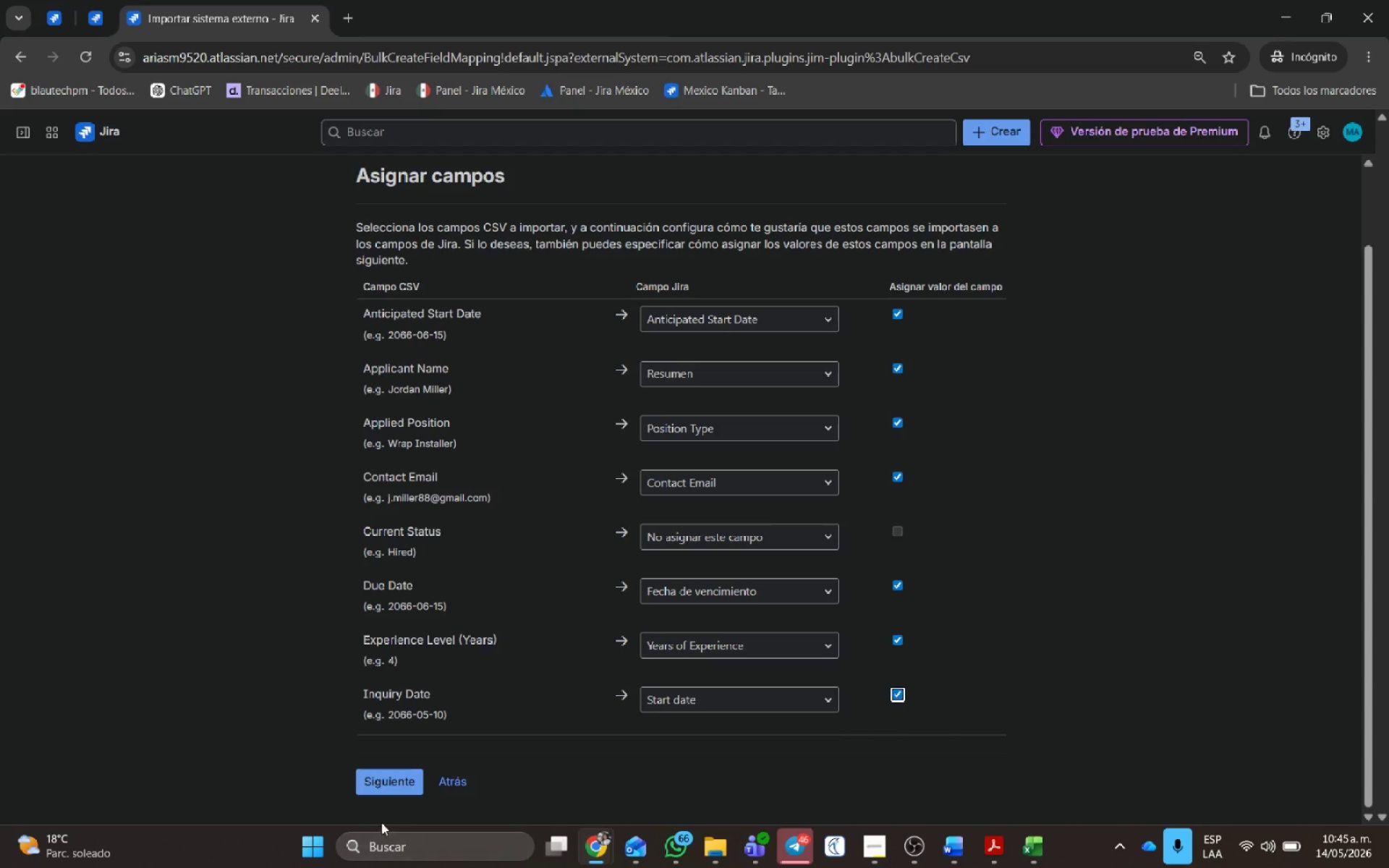 
left_click([381, 786])
 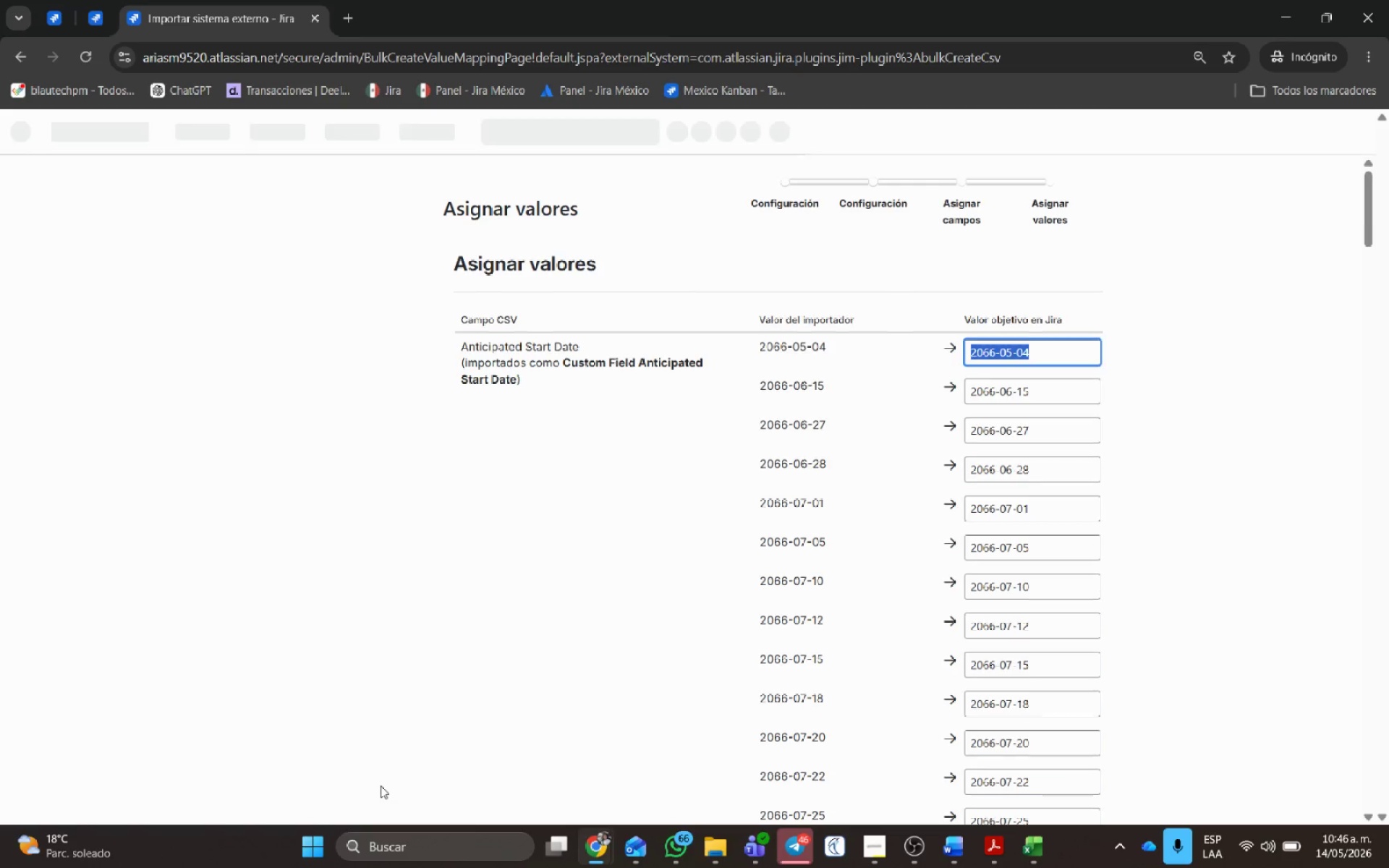 
wait(9.3)
 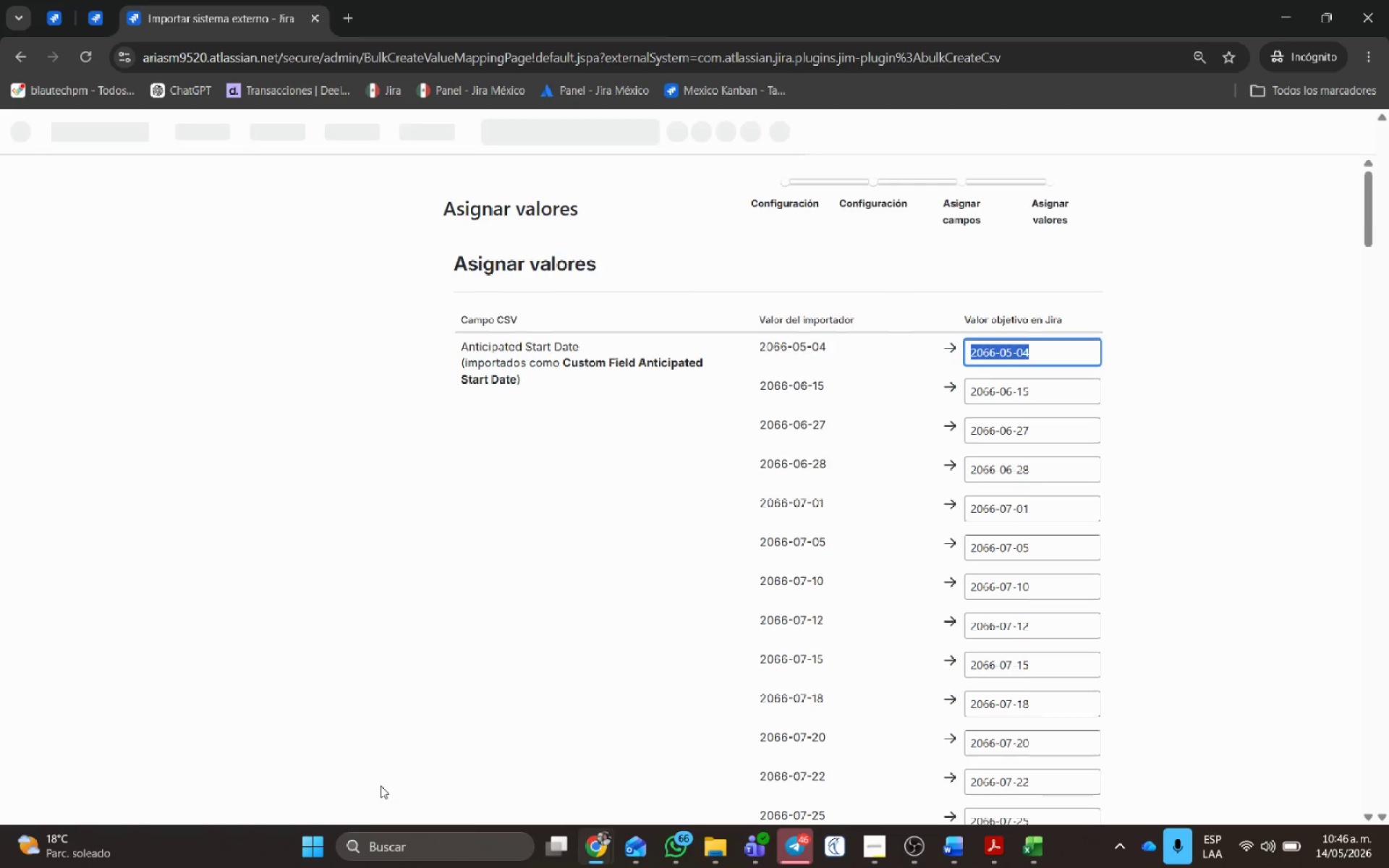 
left_click_drag(start_coordinate=[1371, 190], to_coordinate=[1375, 244])
 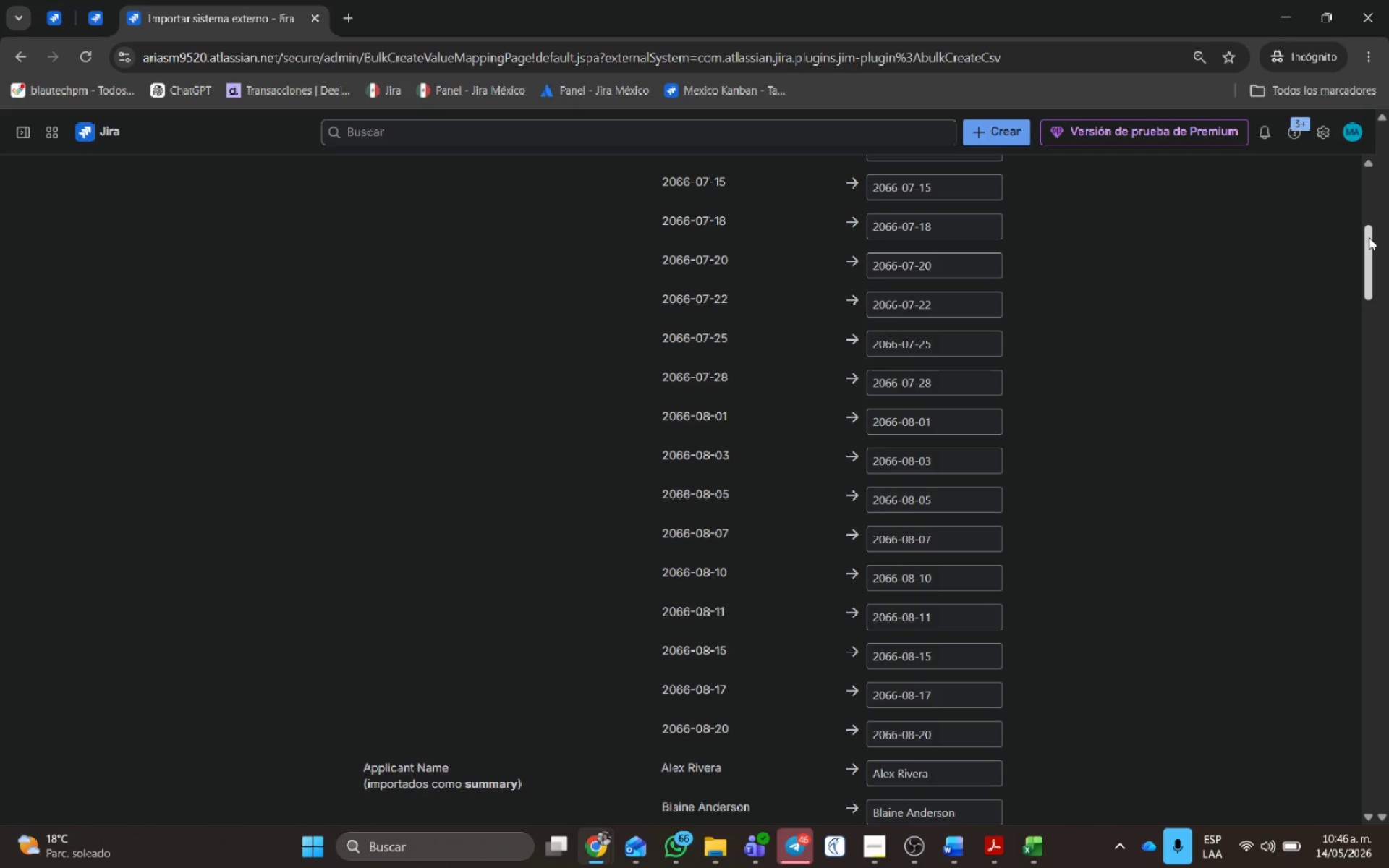 
left_click_drag(start_coordinate=[1369, 237], to_coordinate=[1333, 810])
 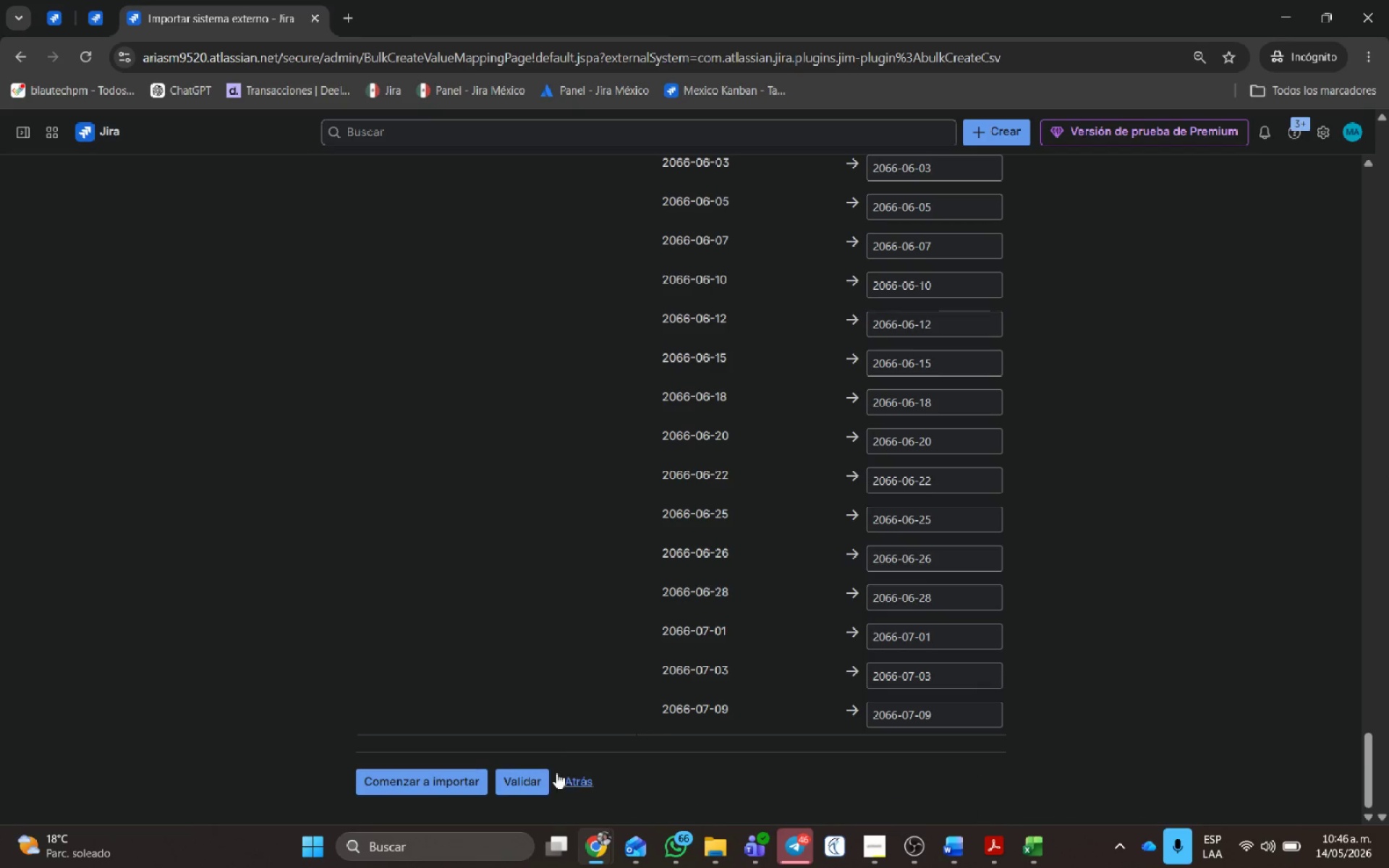 
left_click([543, 777])
 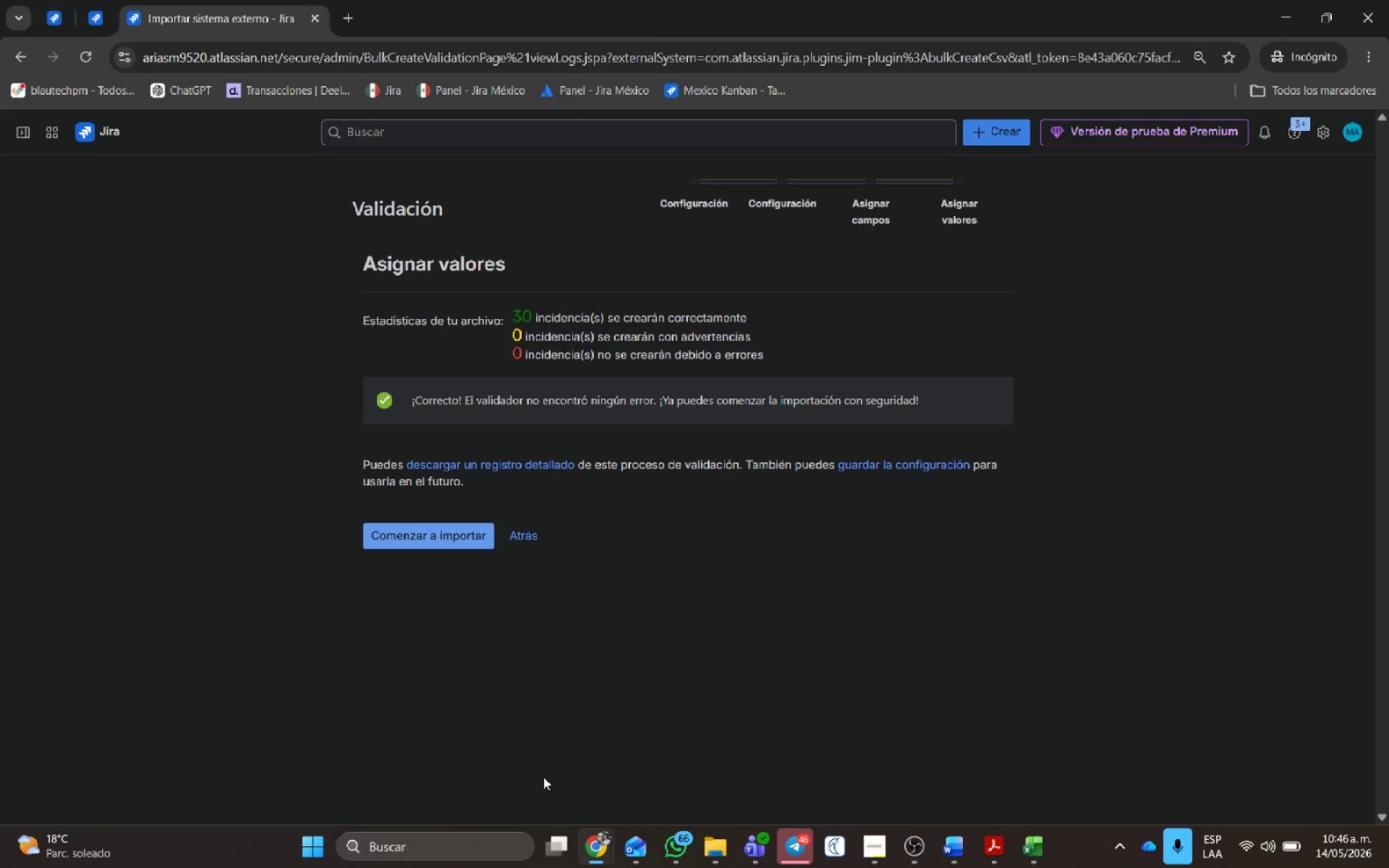 
wait(10.47)
 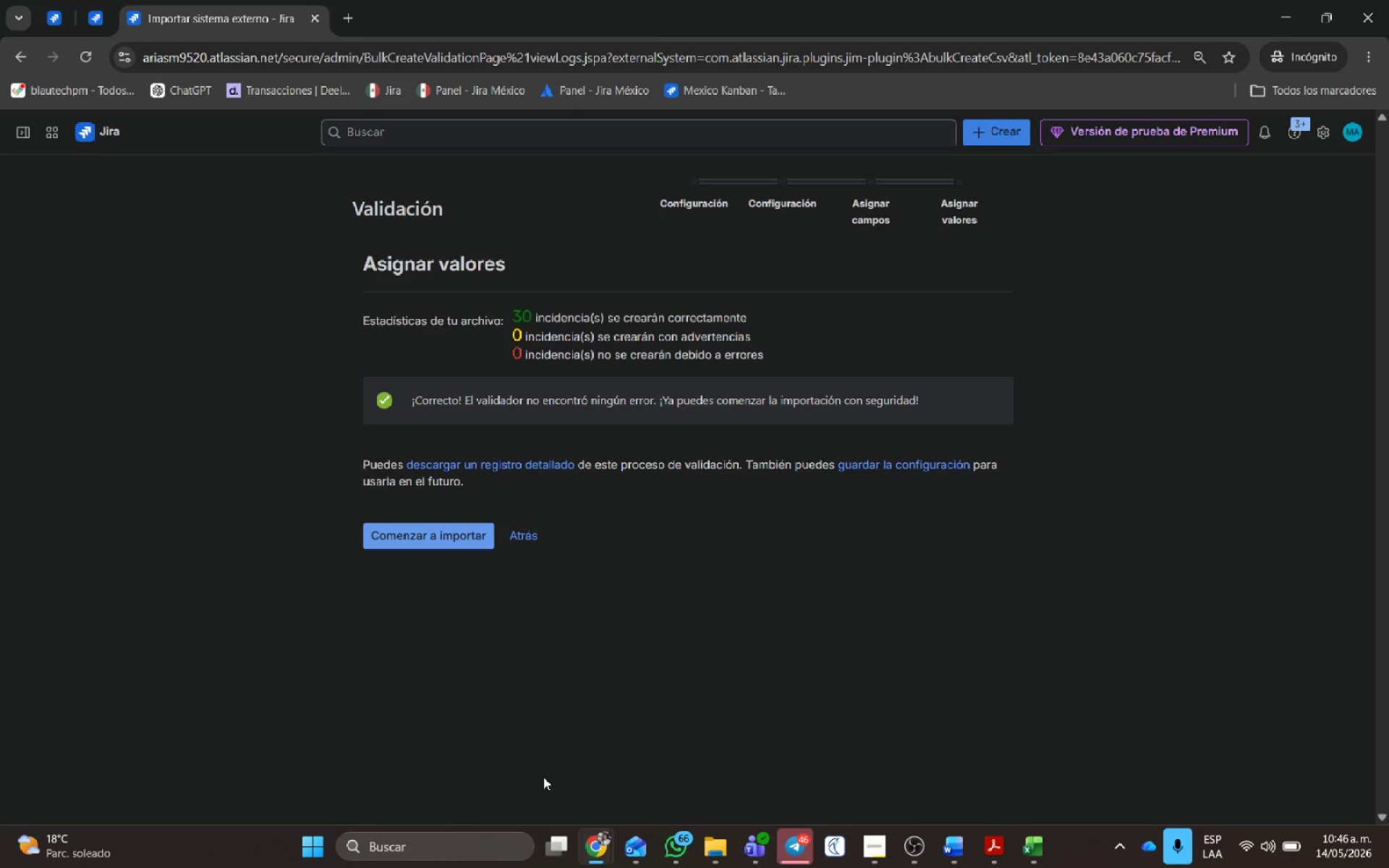 
left_click([443, 537])
 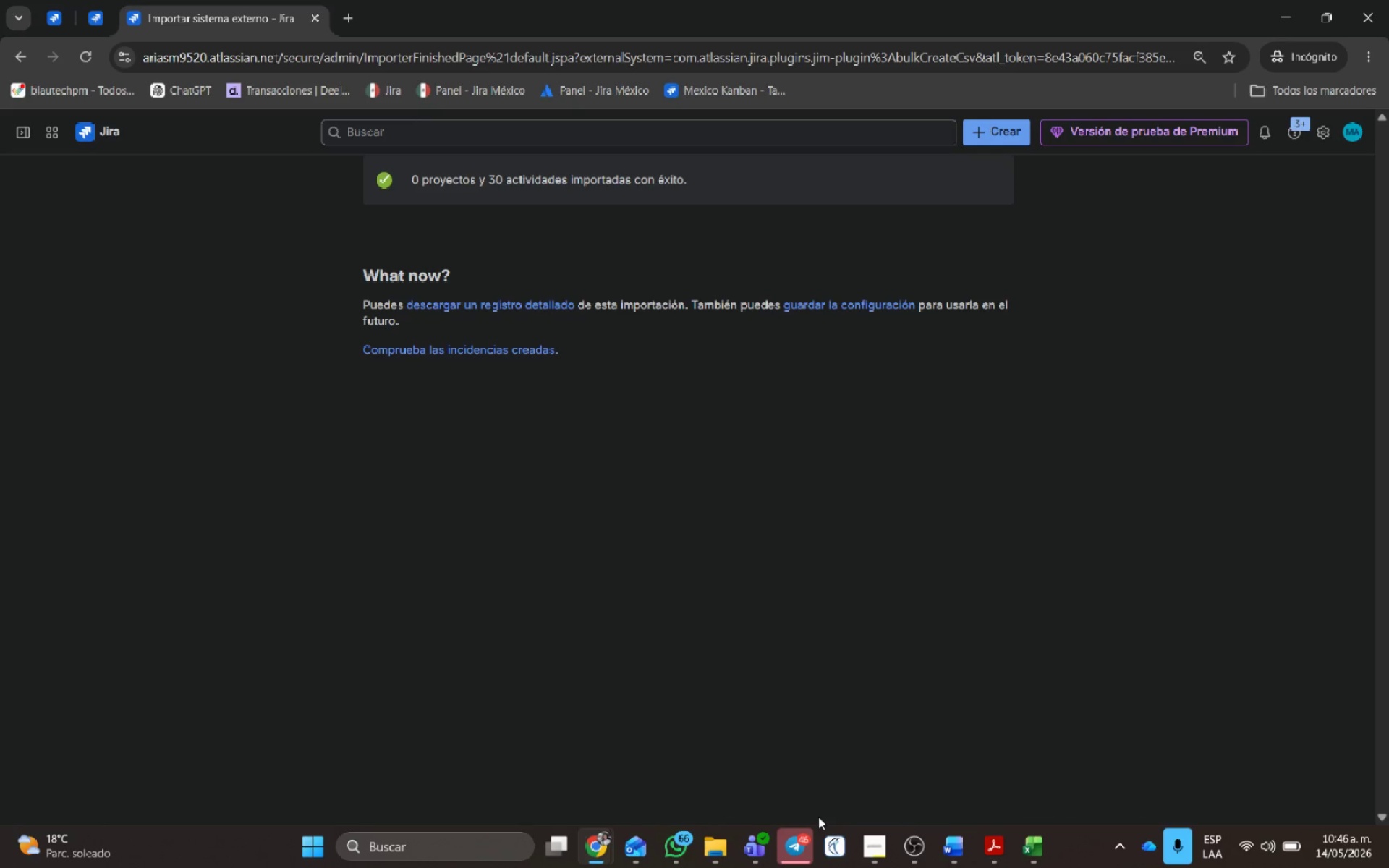 
wait(36.08)
 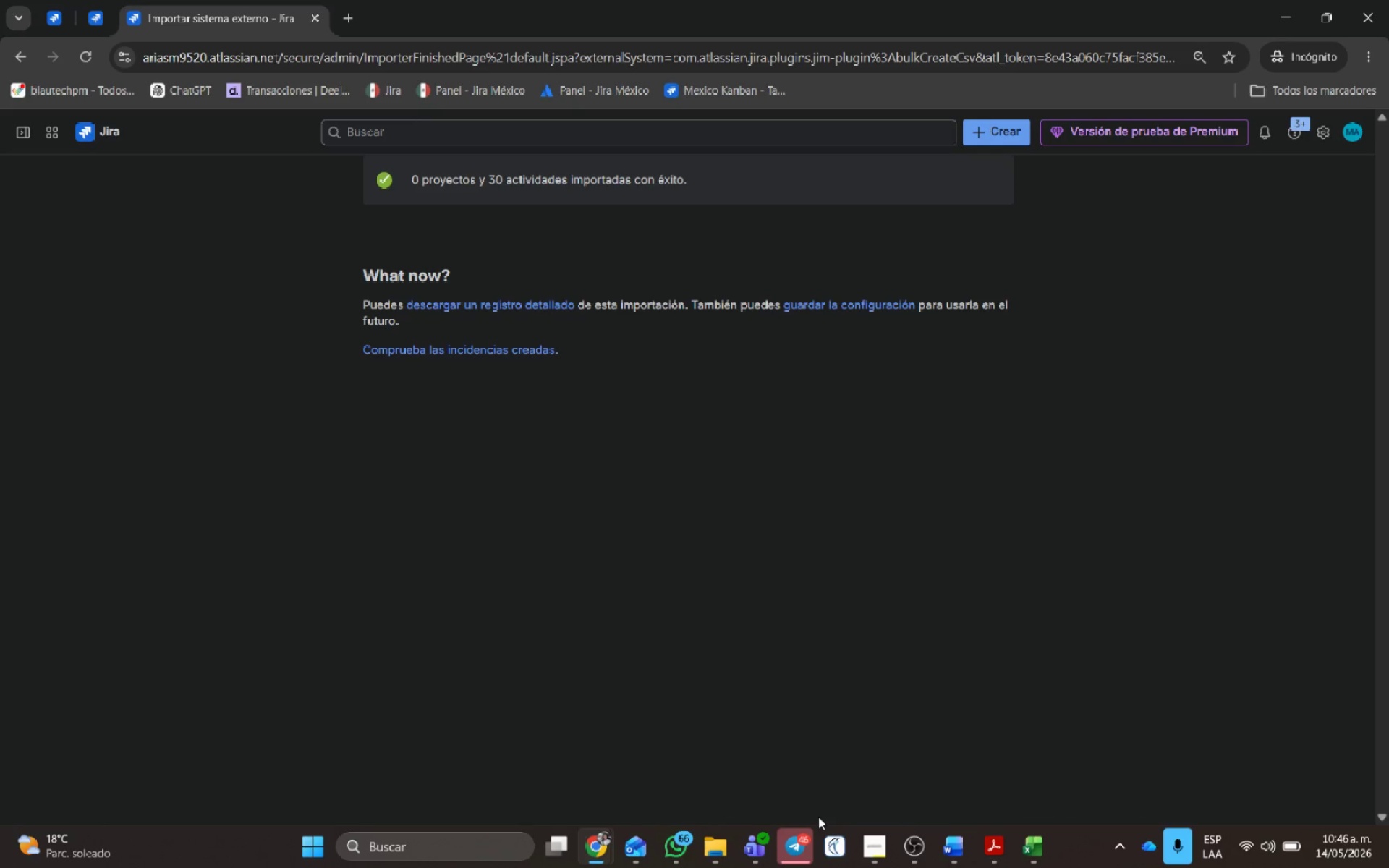 
middle_click([261, 9])
 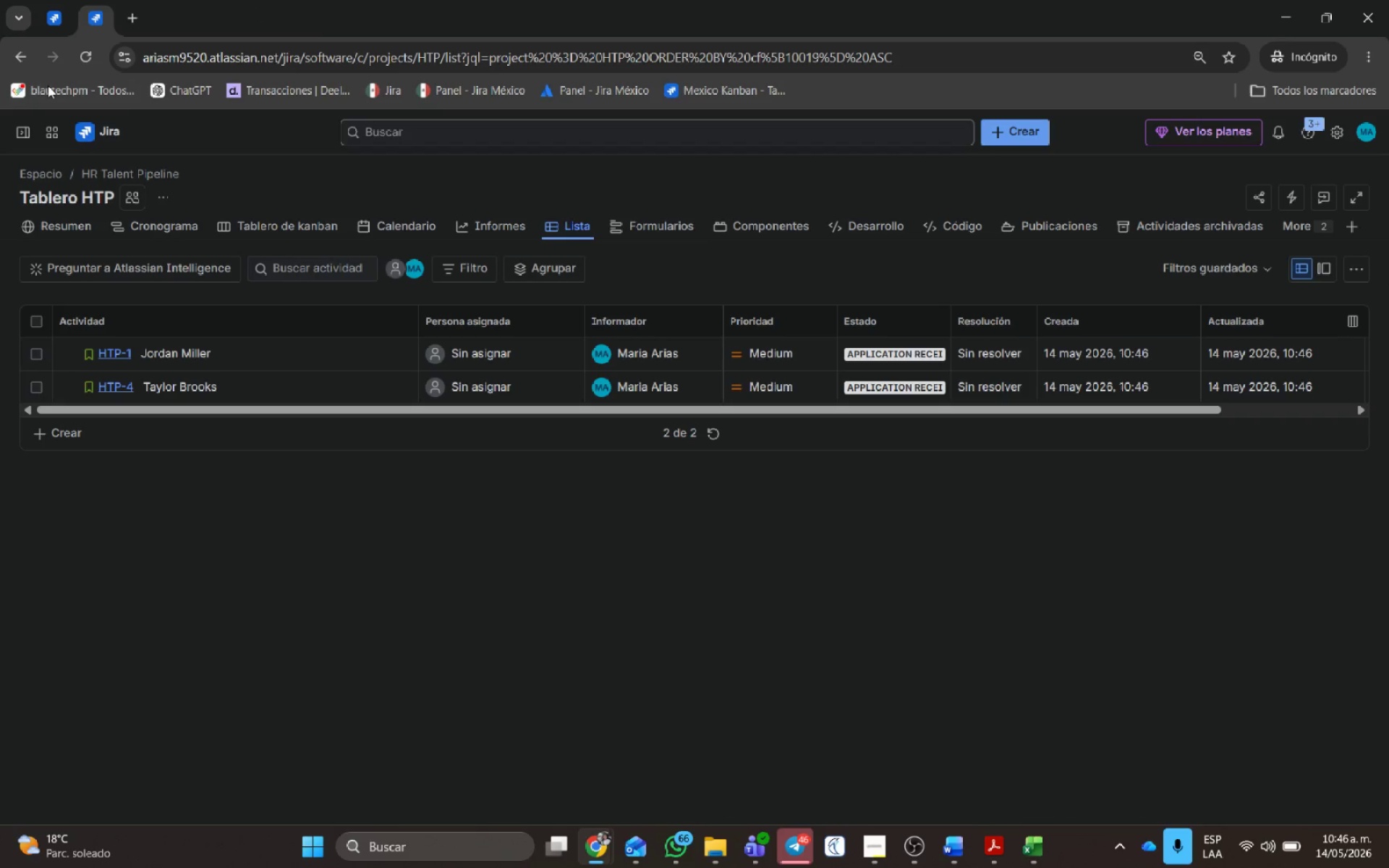 
left_click([83, 54])
 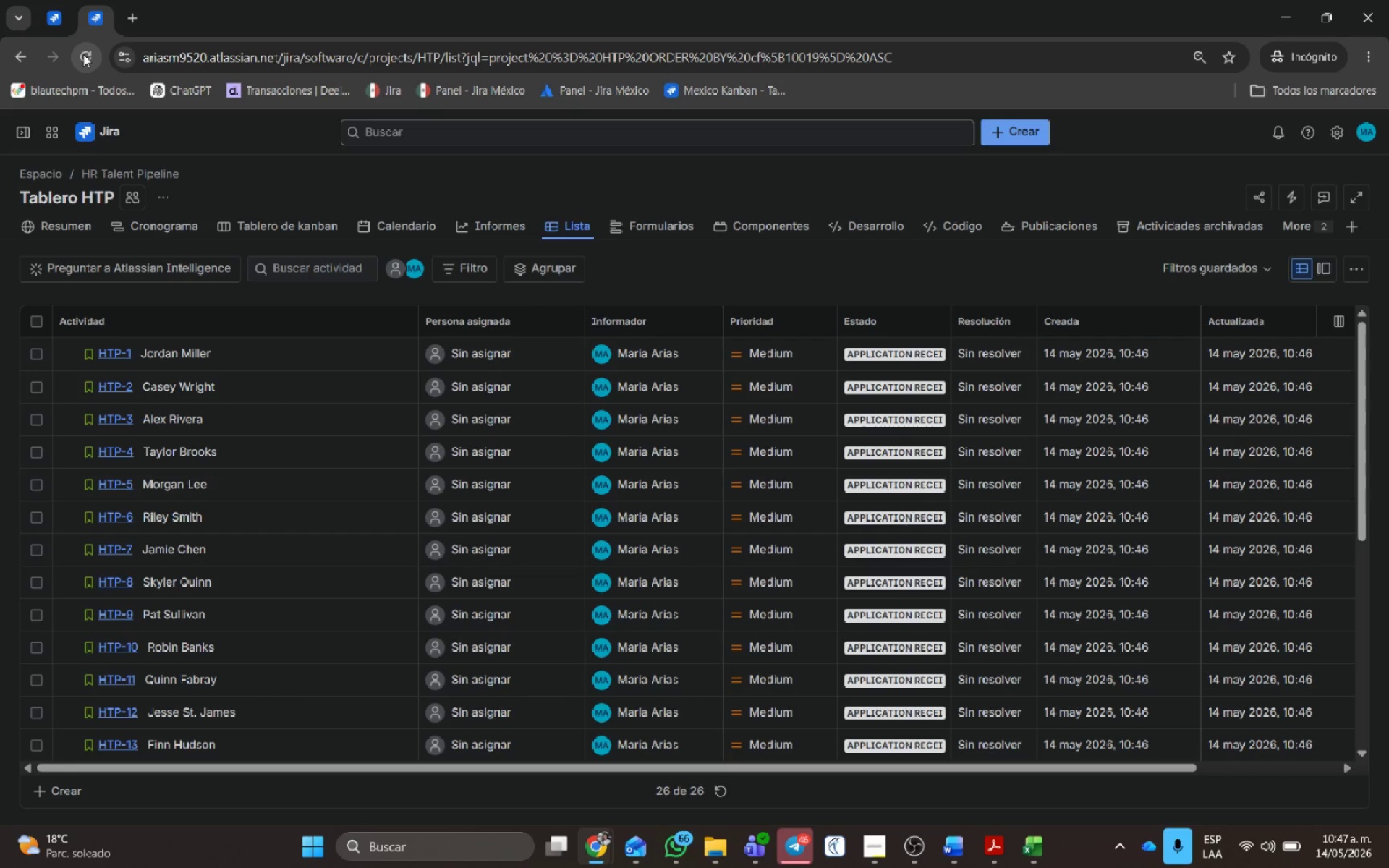 
wait(13.16)
 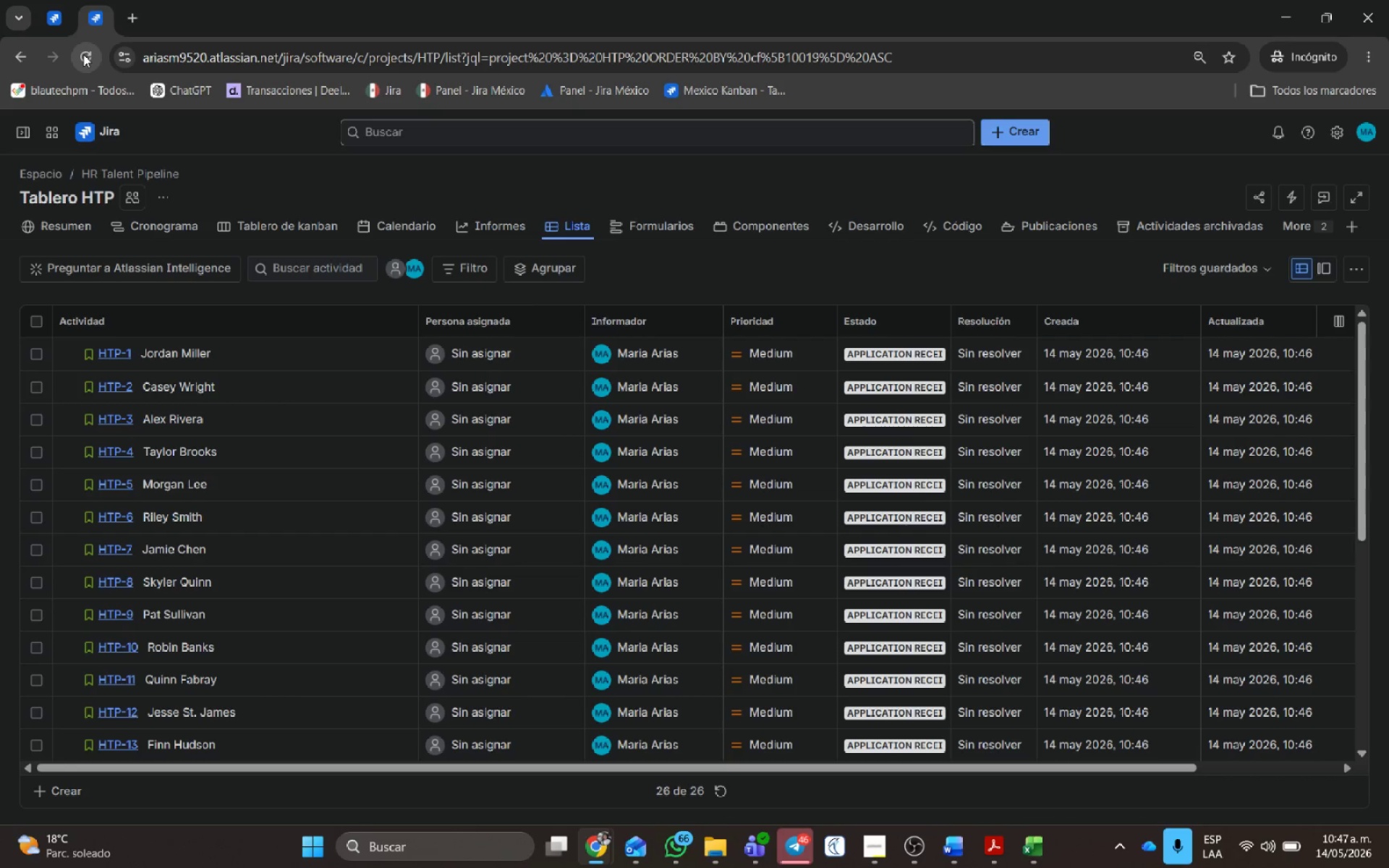 
scroll: coordinate [525, 451], scroll_direction: down, amount: 1.0
 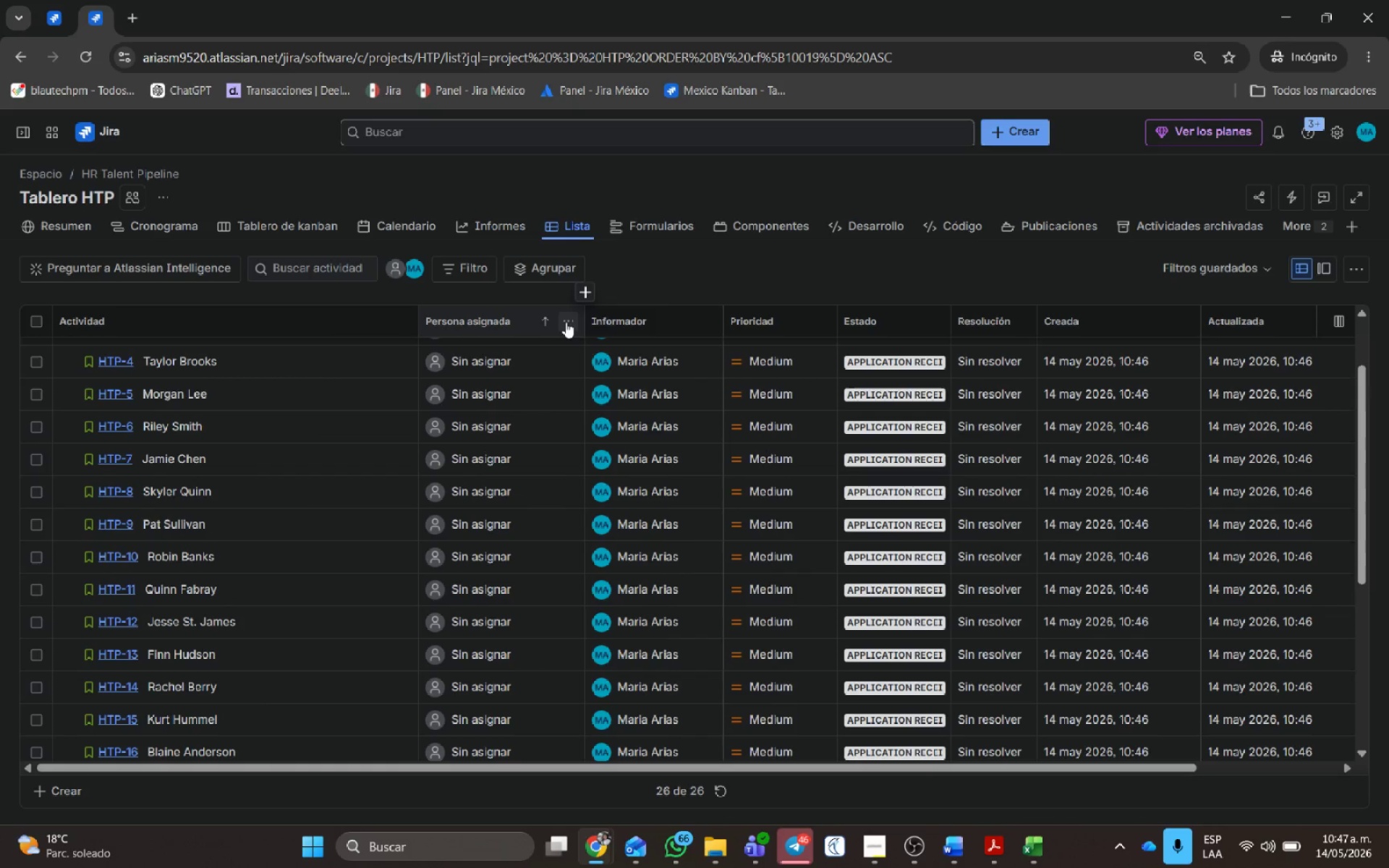 
left_click([566, 322])
 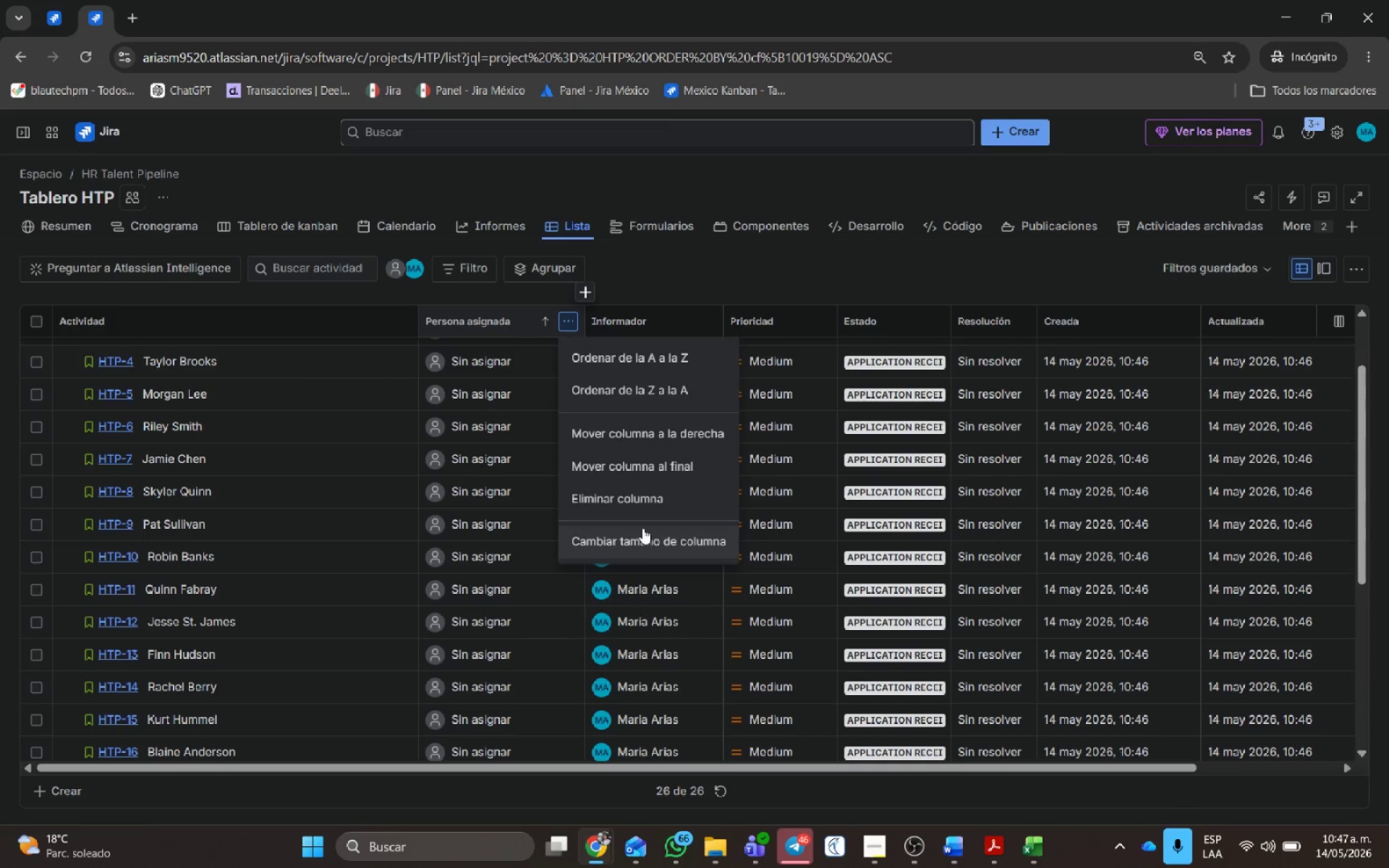 
left_click([642, 508])
 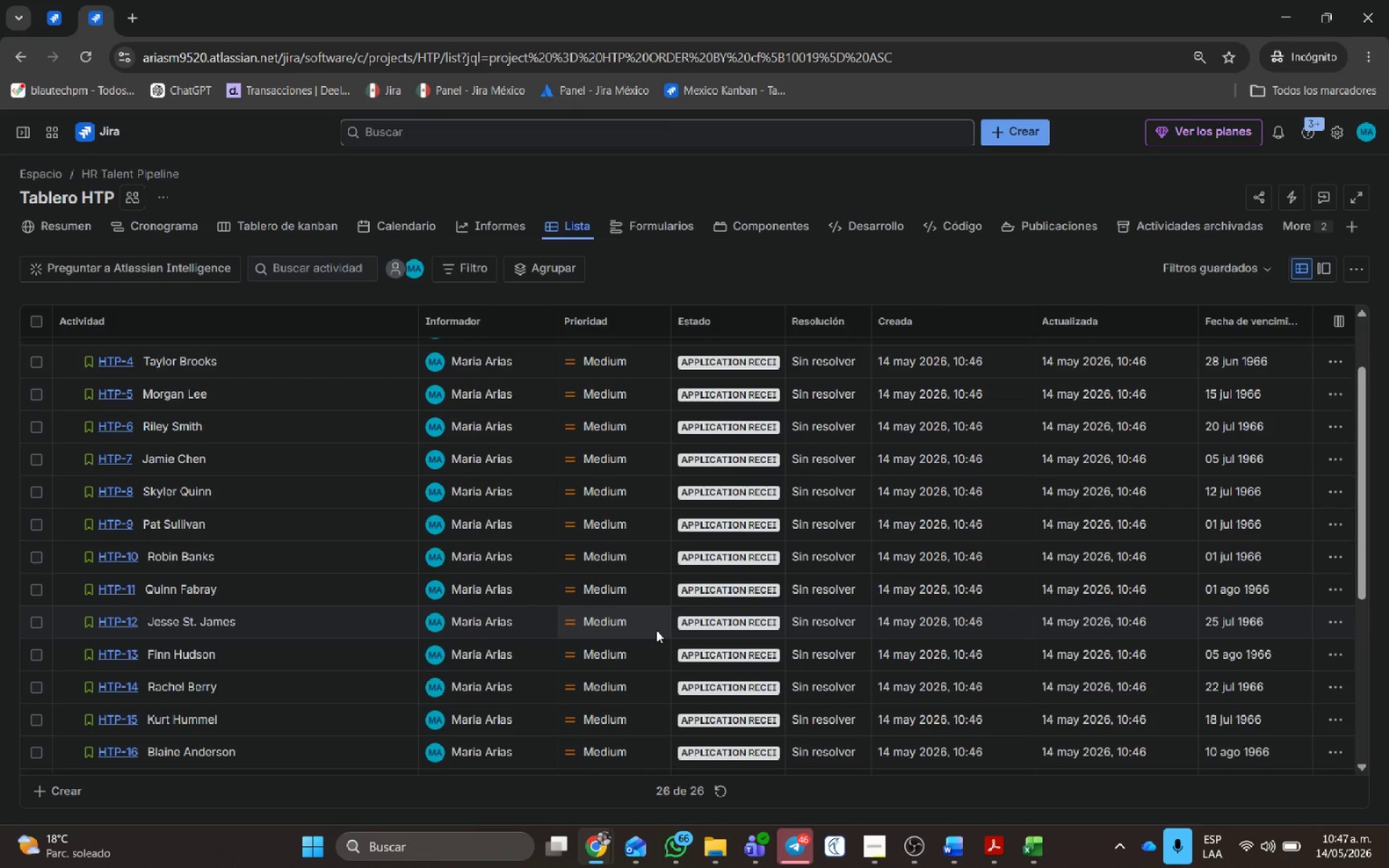 
scroll: coordinate [1030, 707], scroll_direction: down, amount: 13.0
 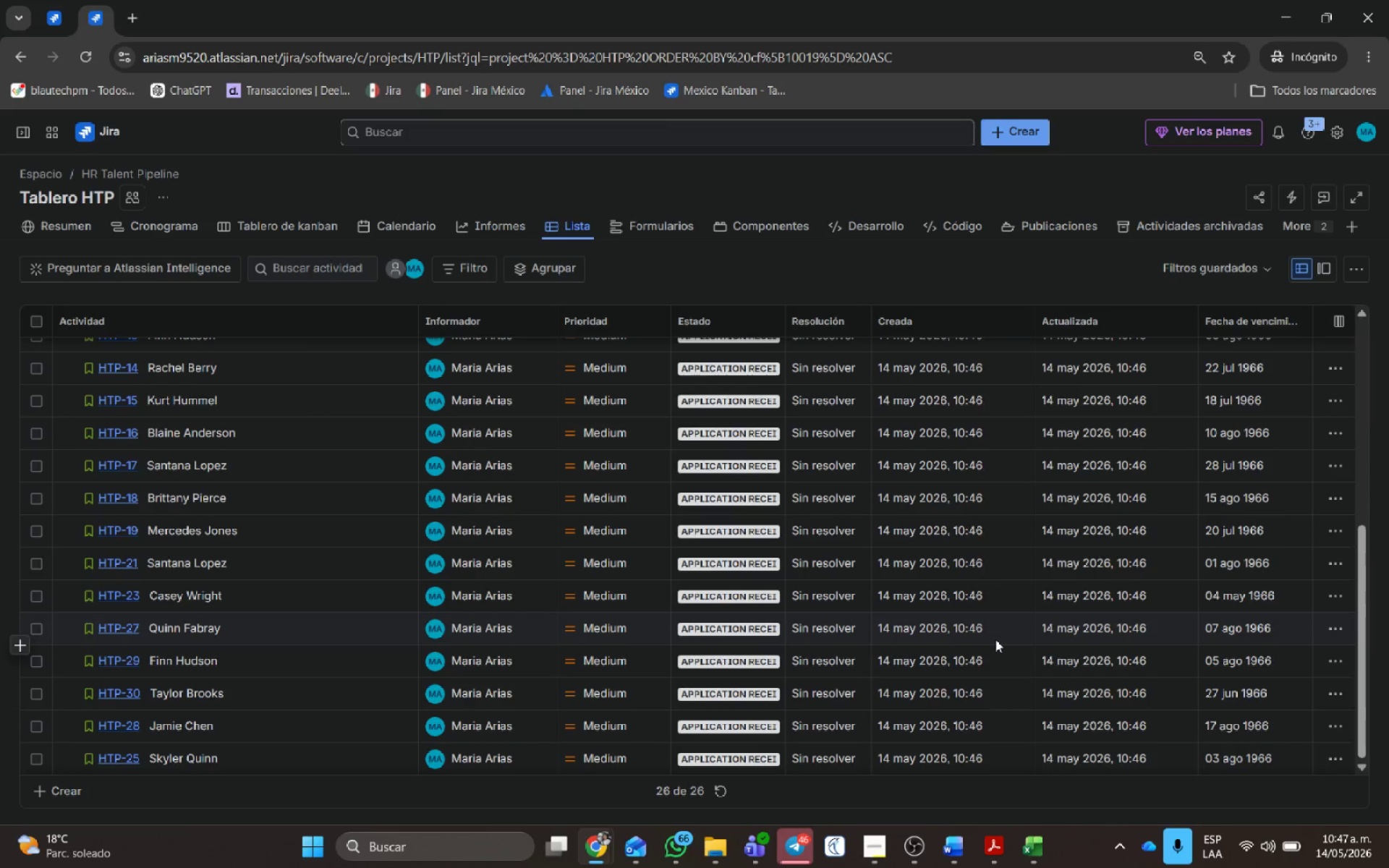 
key(Control+Shift+ShiftLeft)
 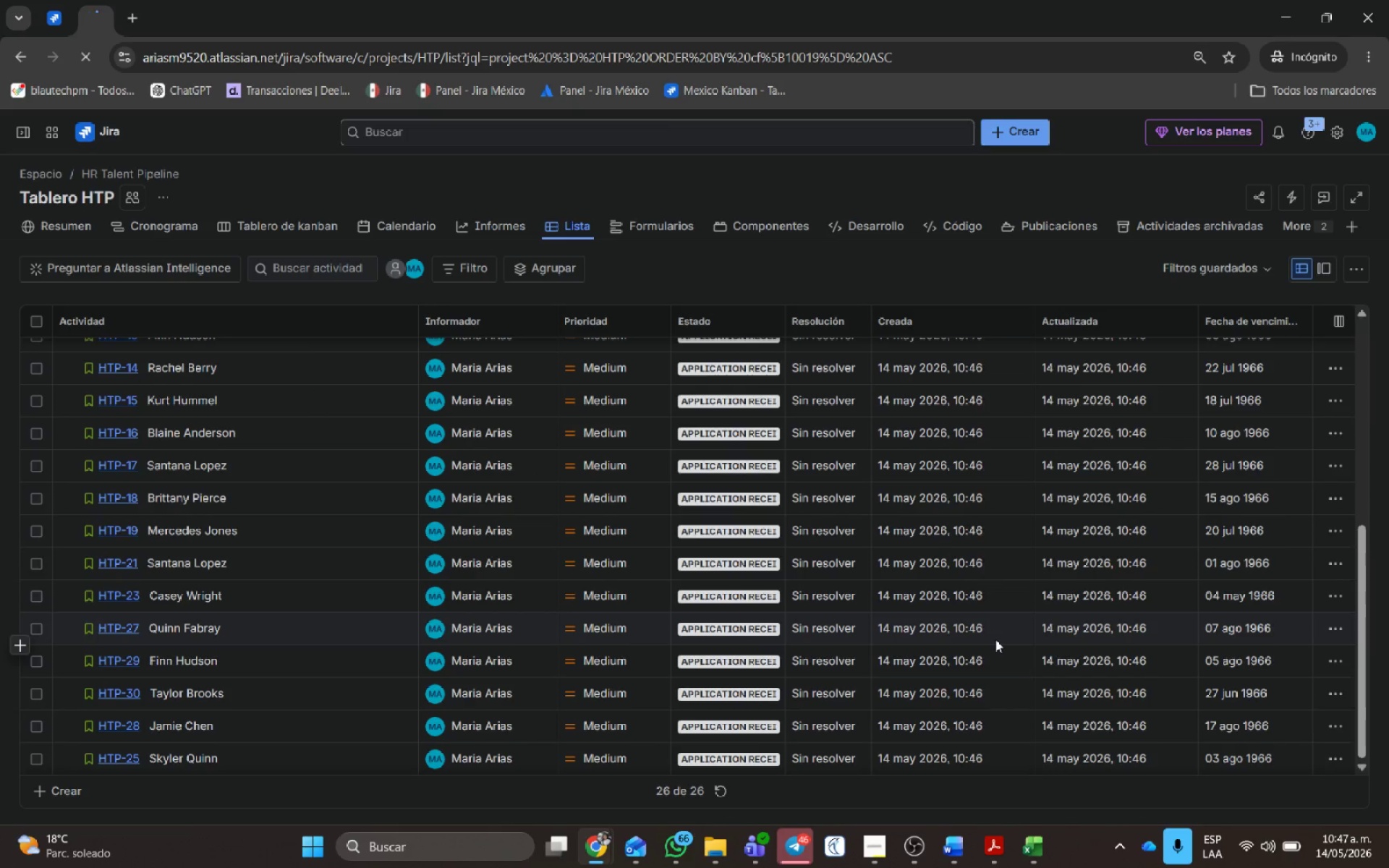 
key(Control+Shift+R)
 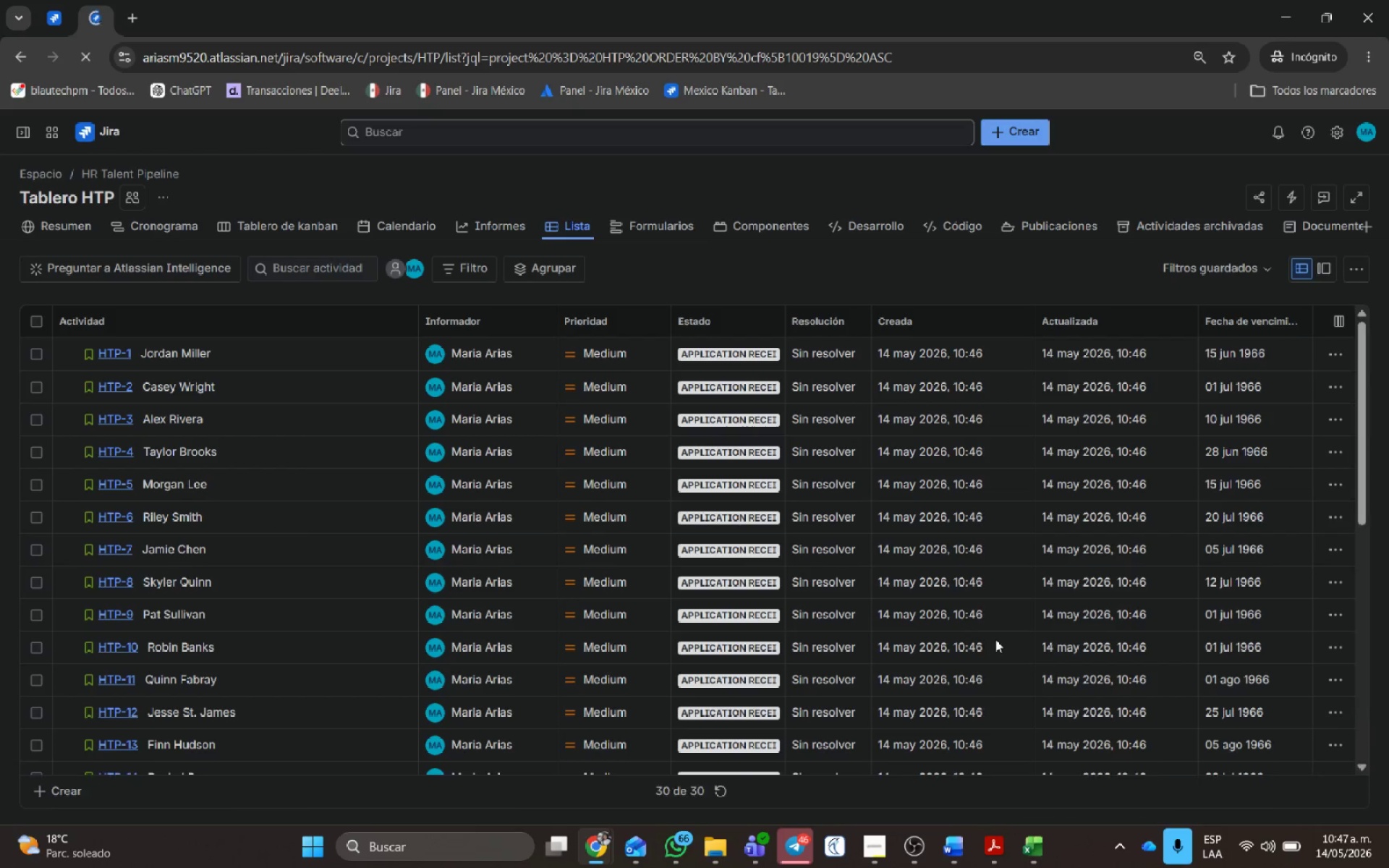 
scroll: coordinate [812, 422], scroll_direction: up, amount: 2.0
 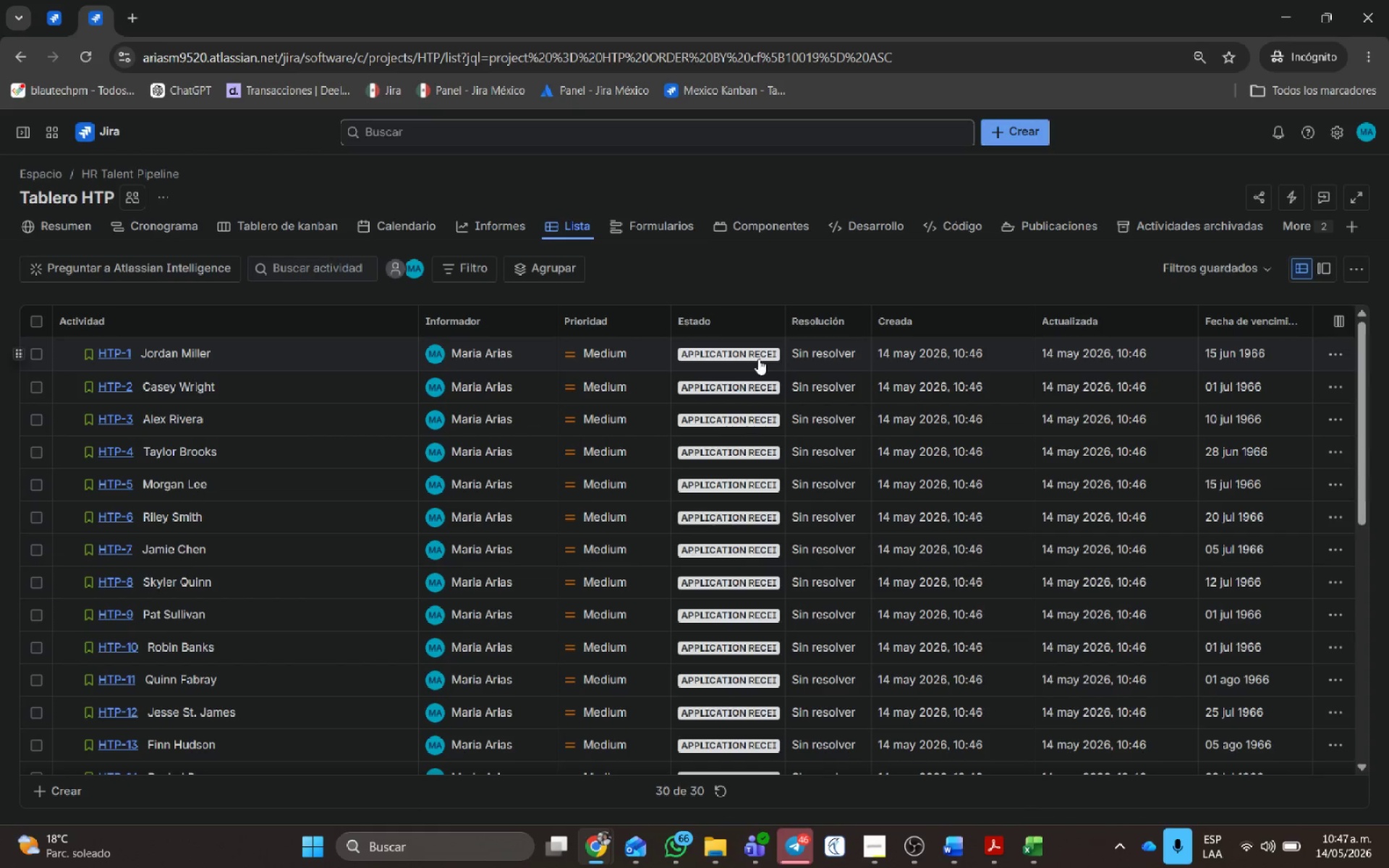 
left_click([757, 359])
 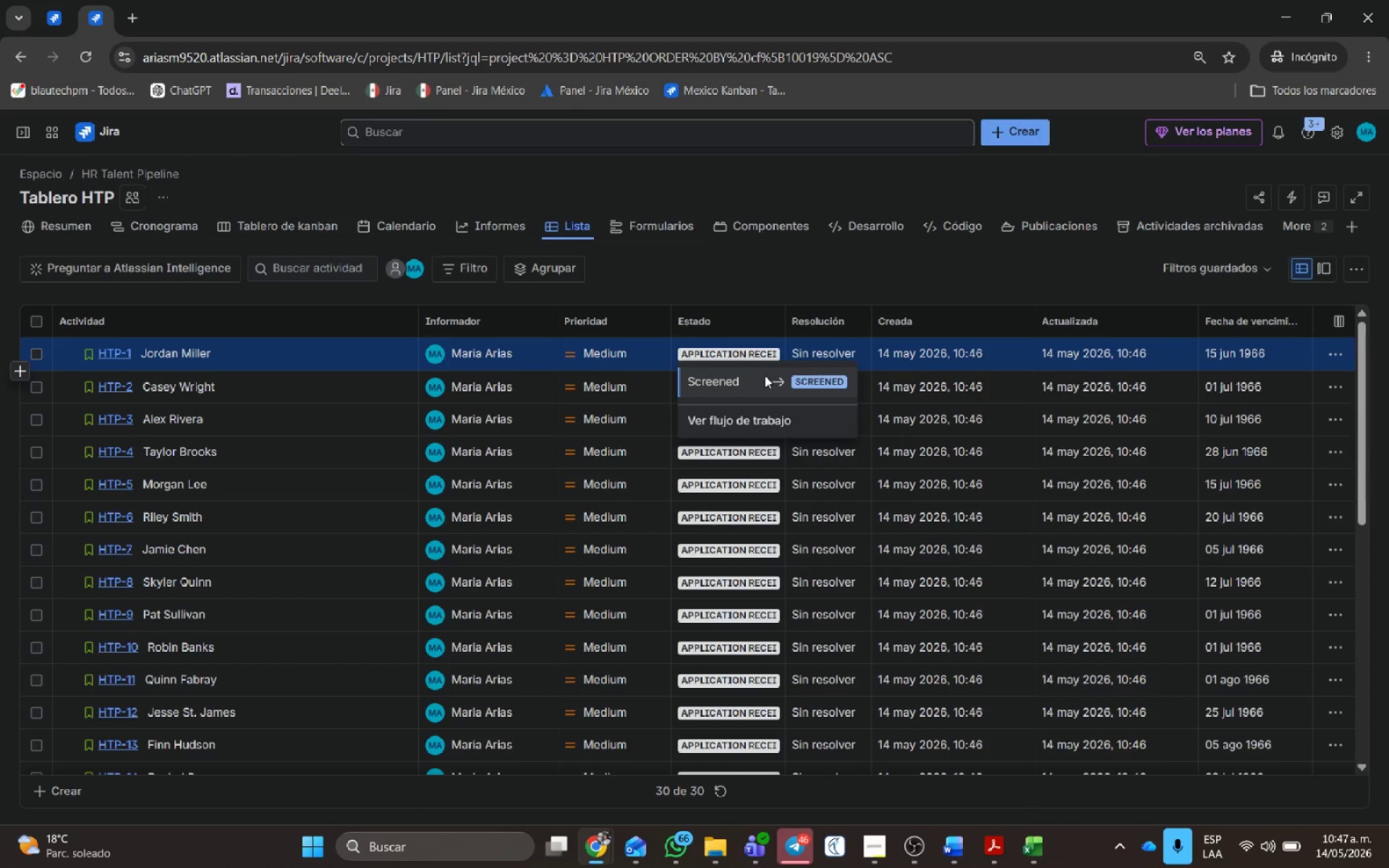 
left_click([763, 379])
 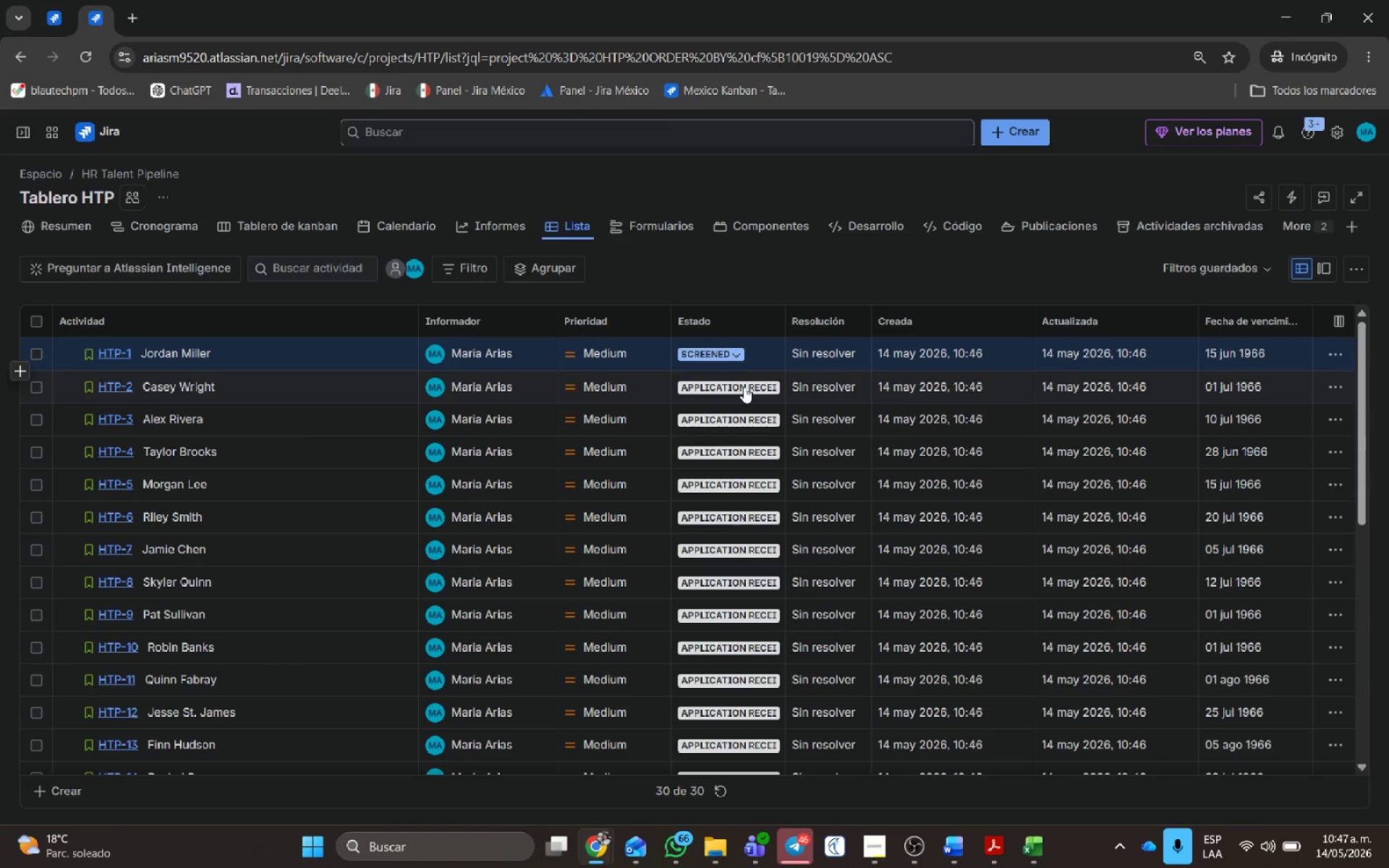 
left_click([744, 387])
 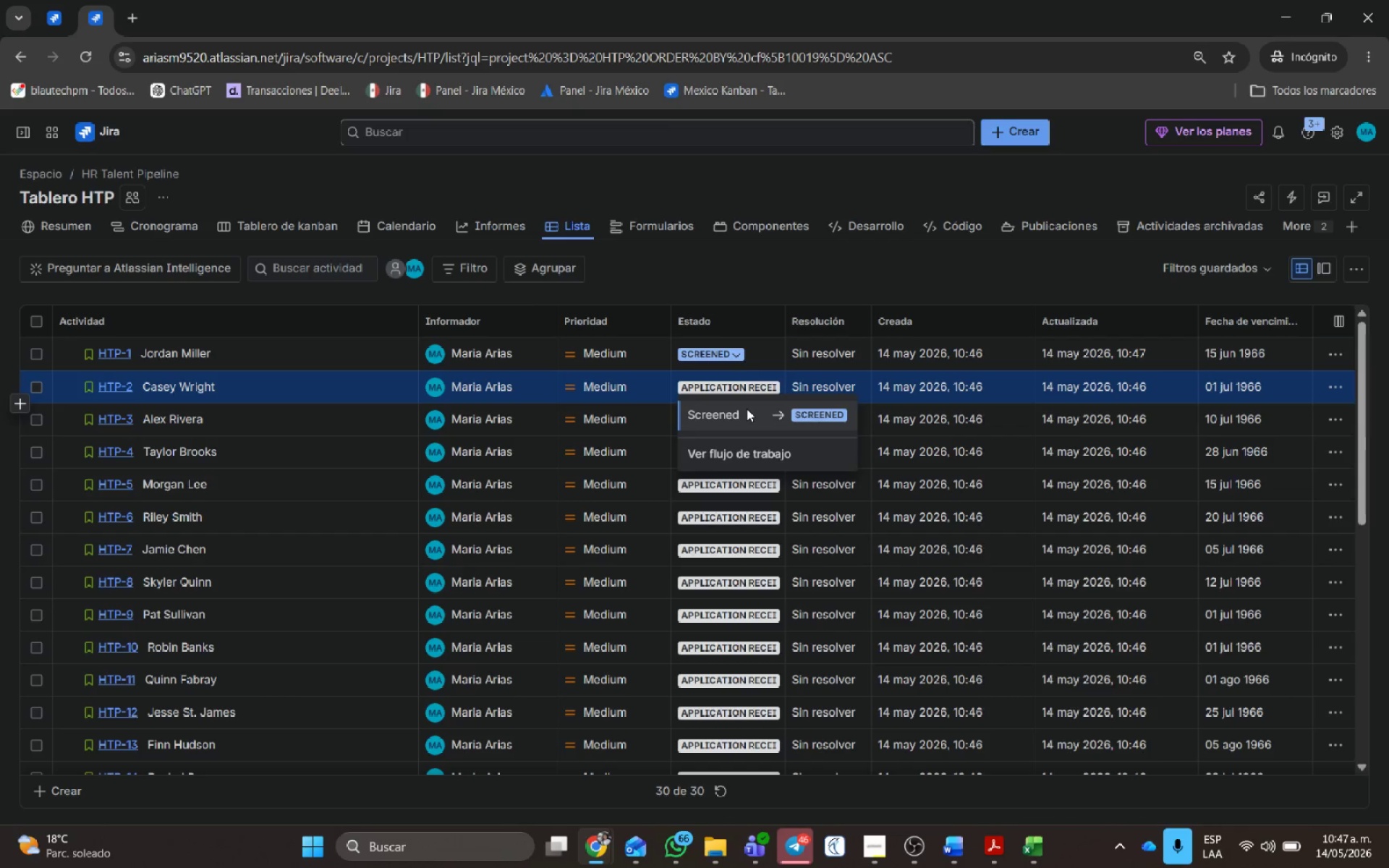 
left_click([747, 409])
 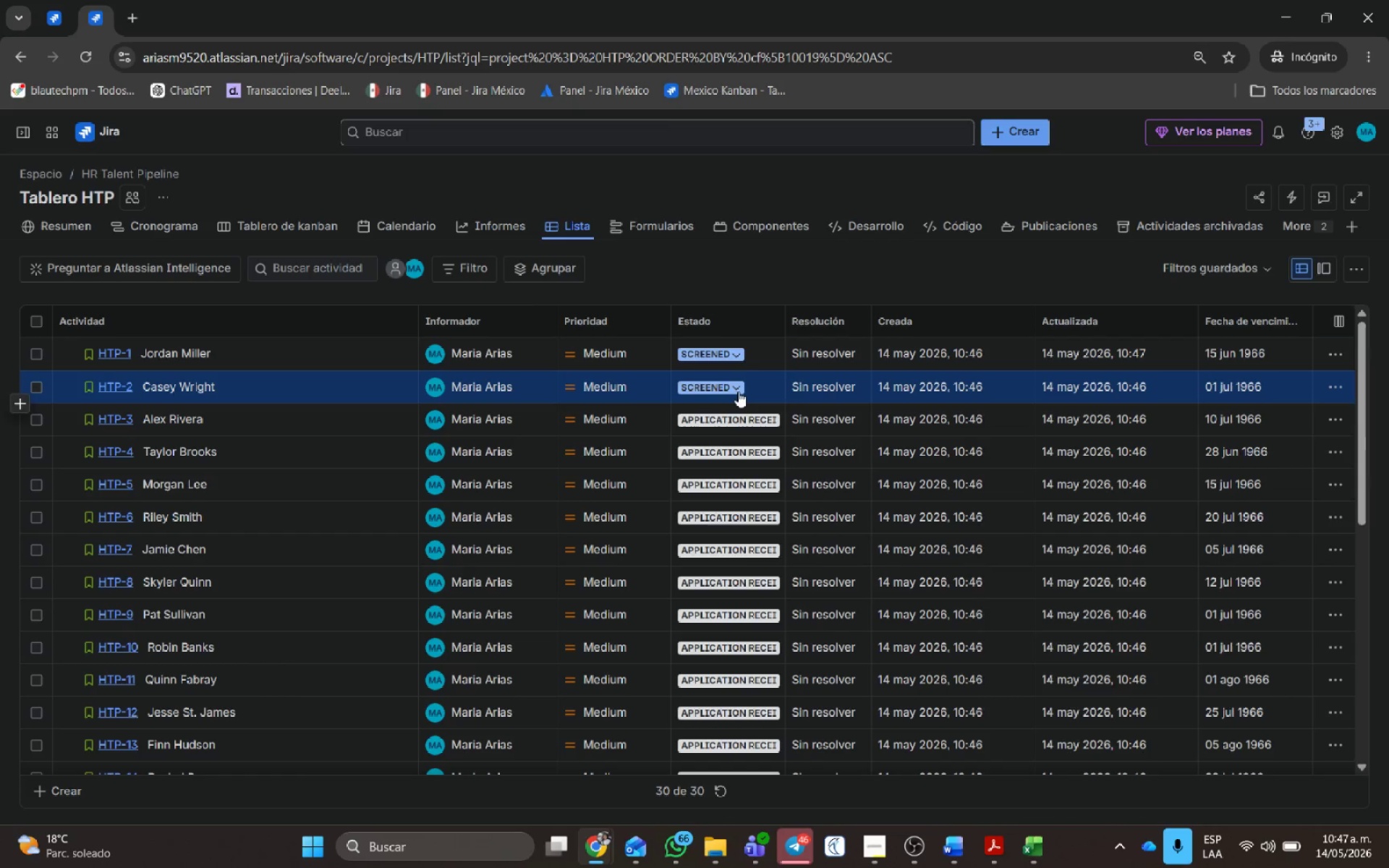 
left_click([738, 391])
 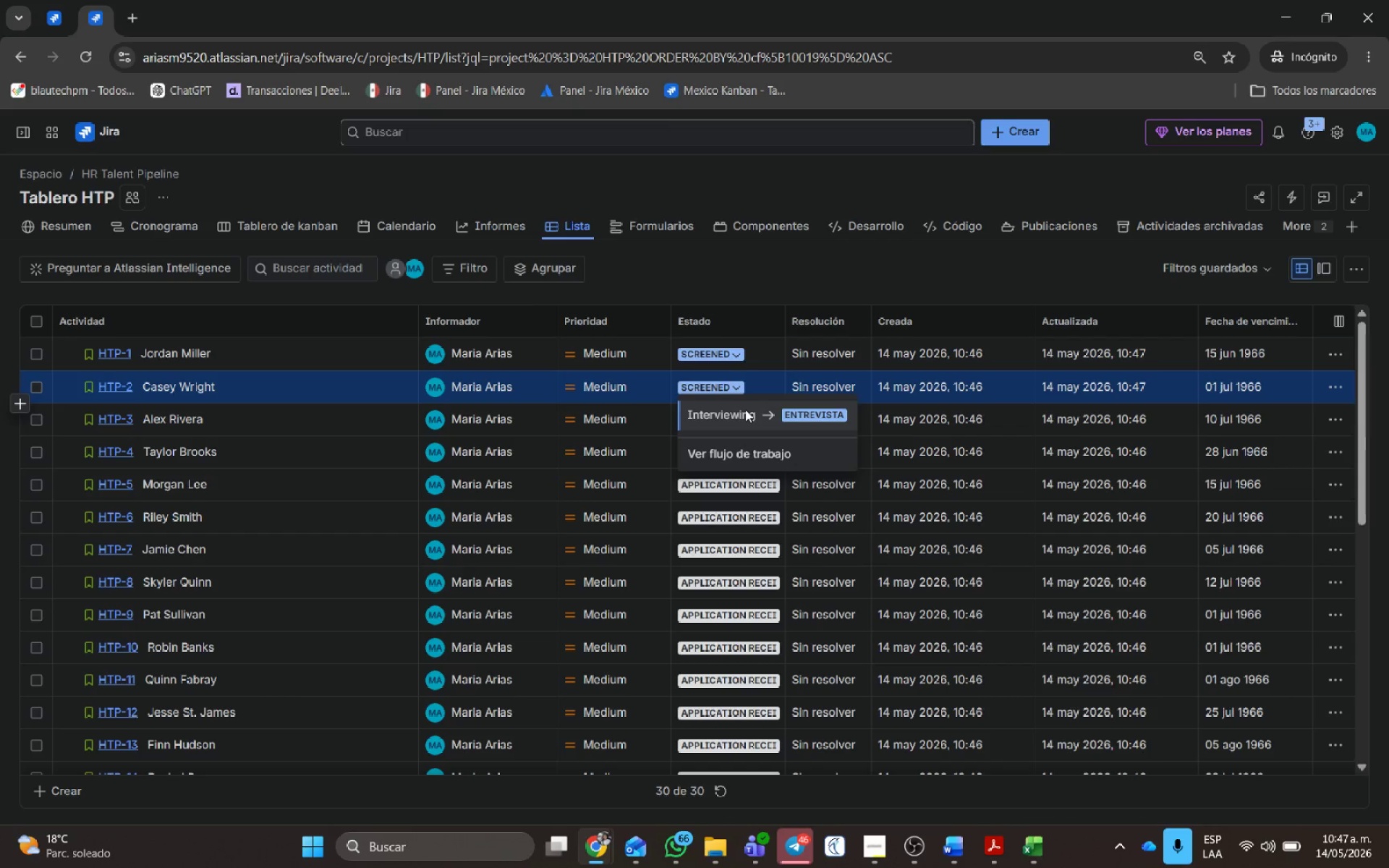 
left_click([744, 411])
 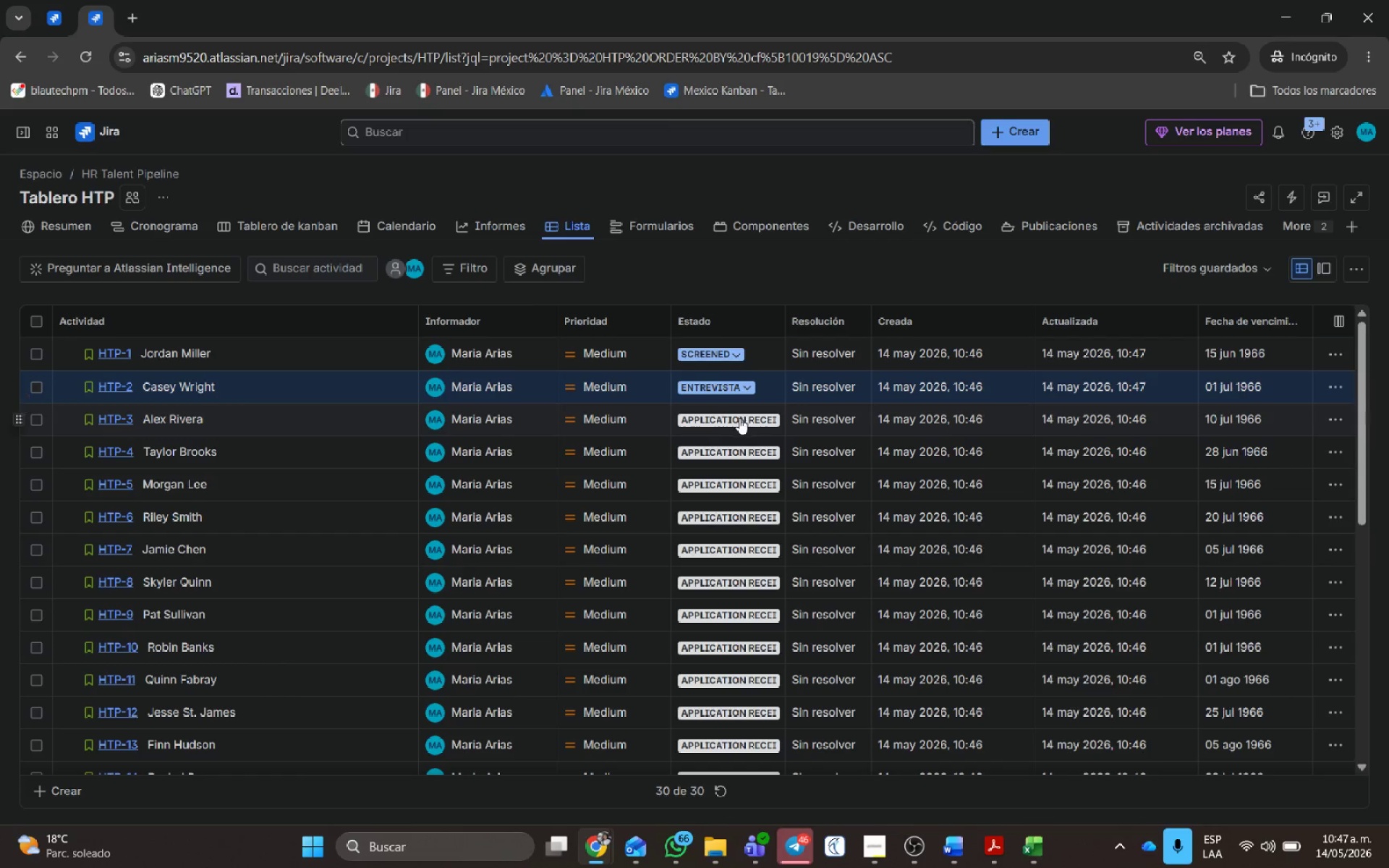 
left_click([736, 418])
 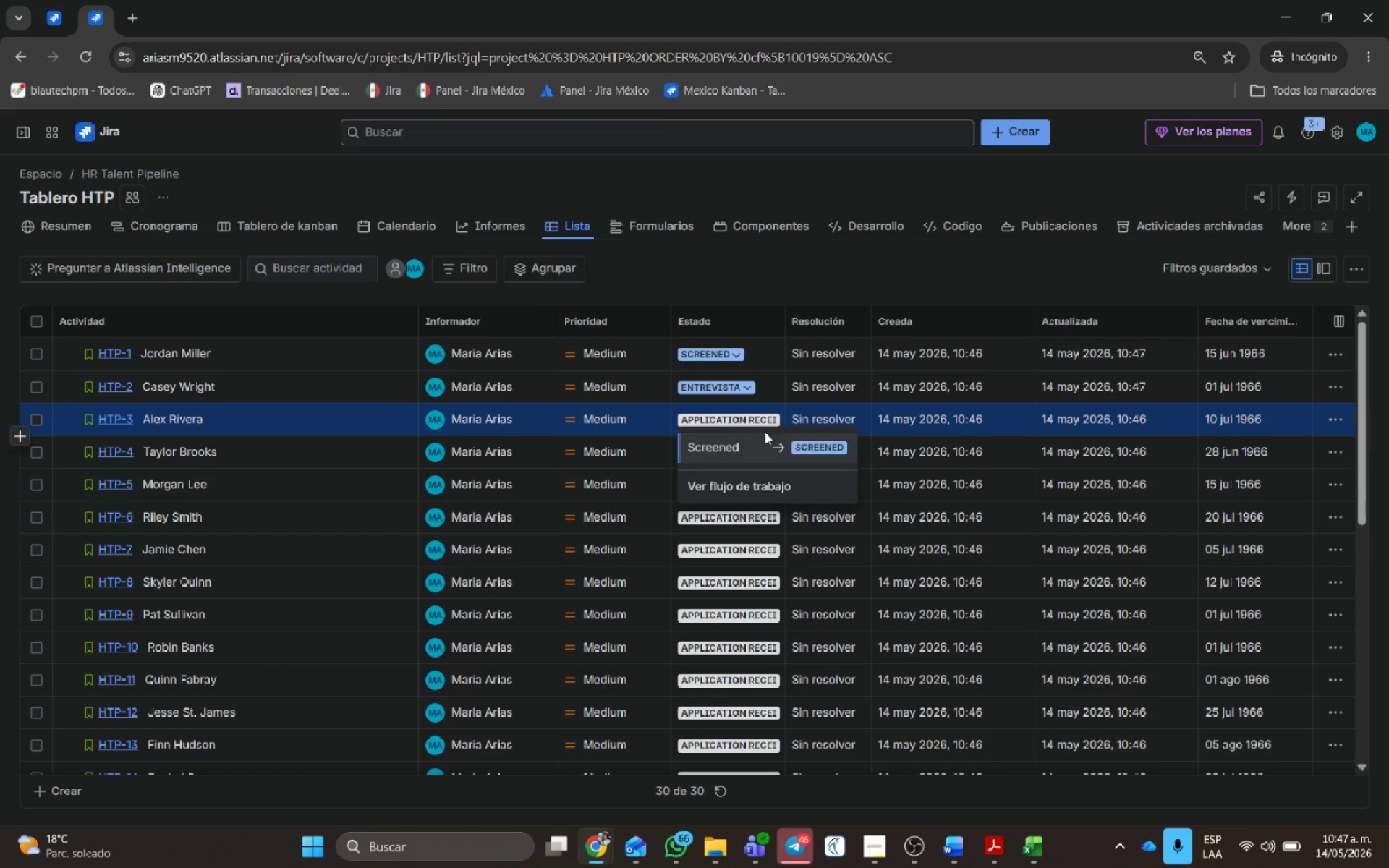 
left_click([769, 432])
 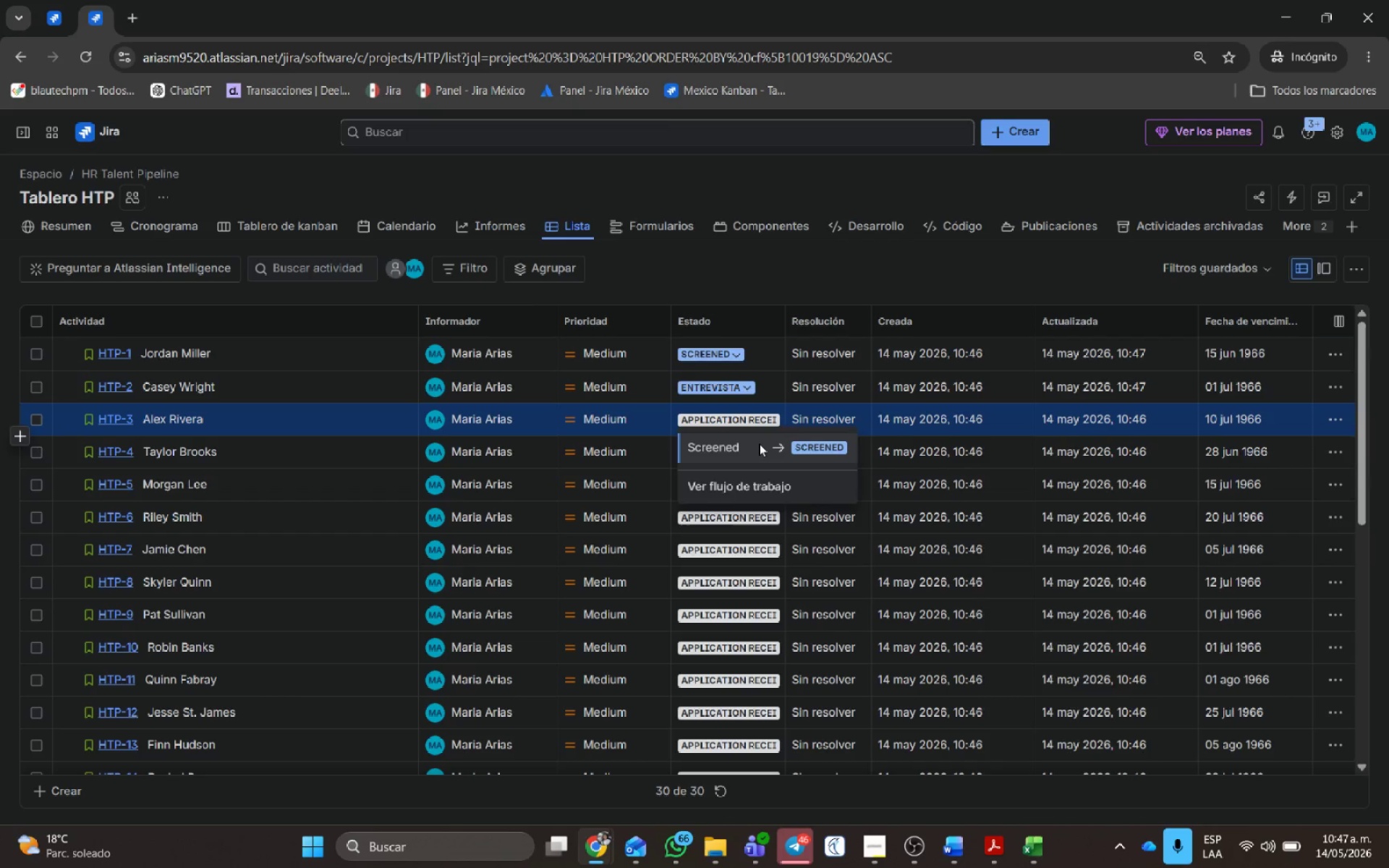 
left_click([759, 443])
 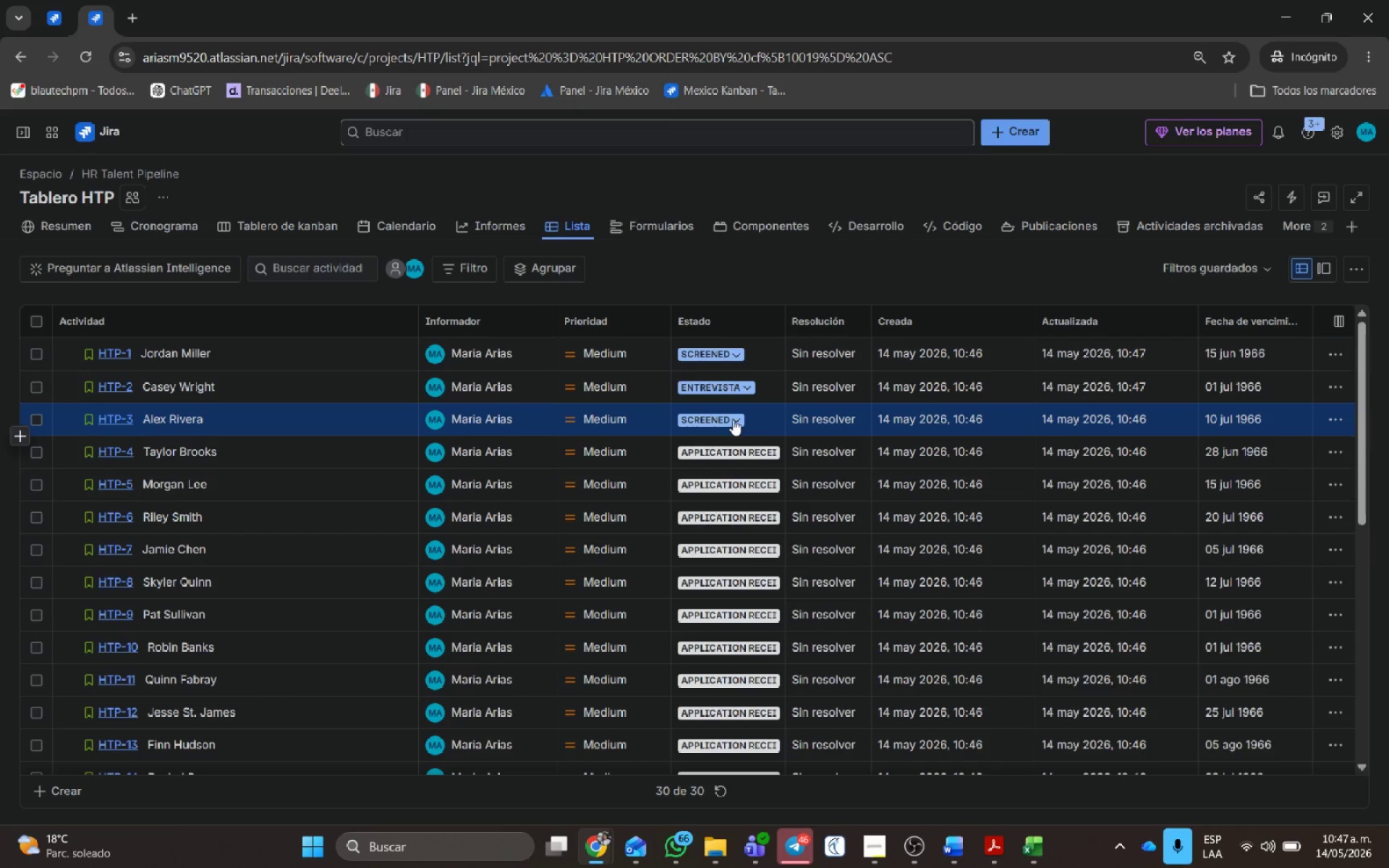 
left_click([729, 420])
 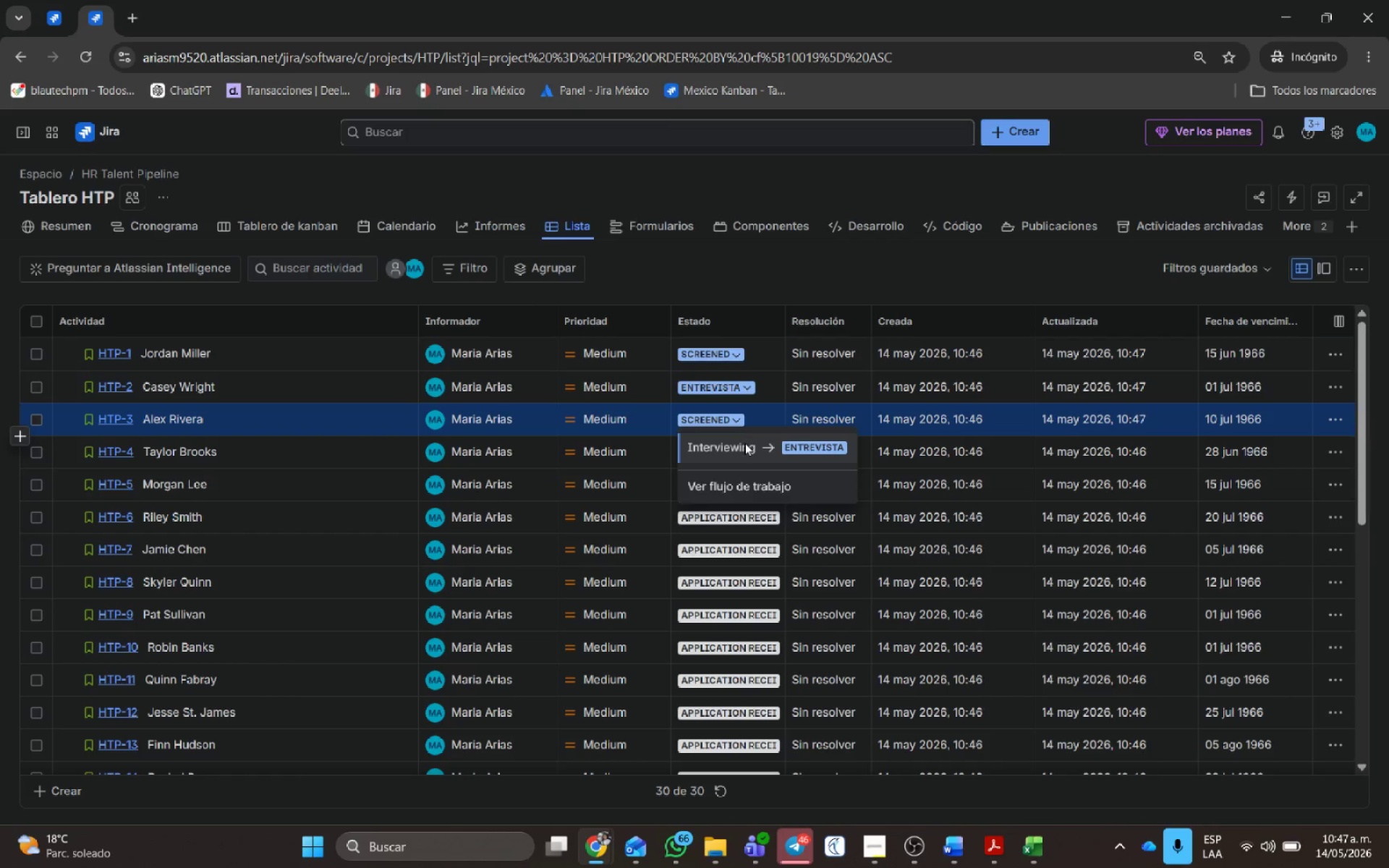 
left_click([745, 444])
 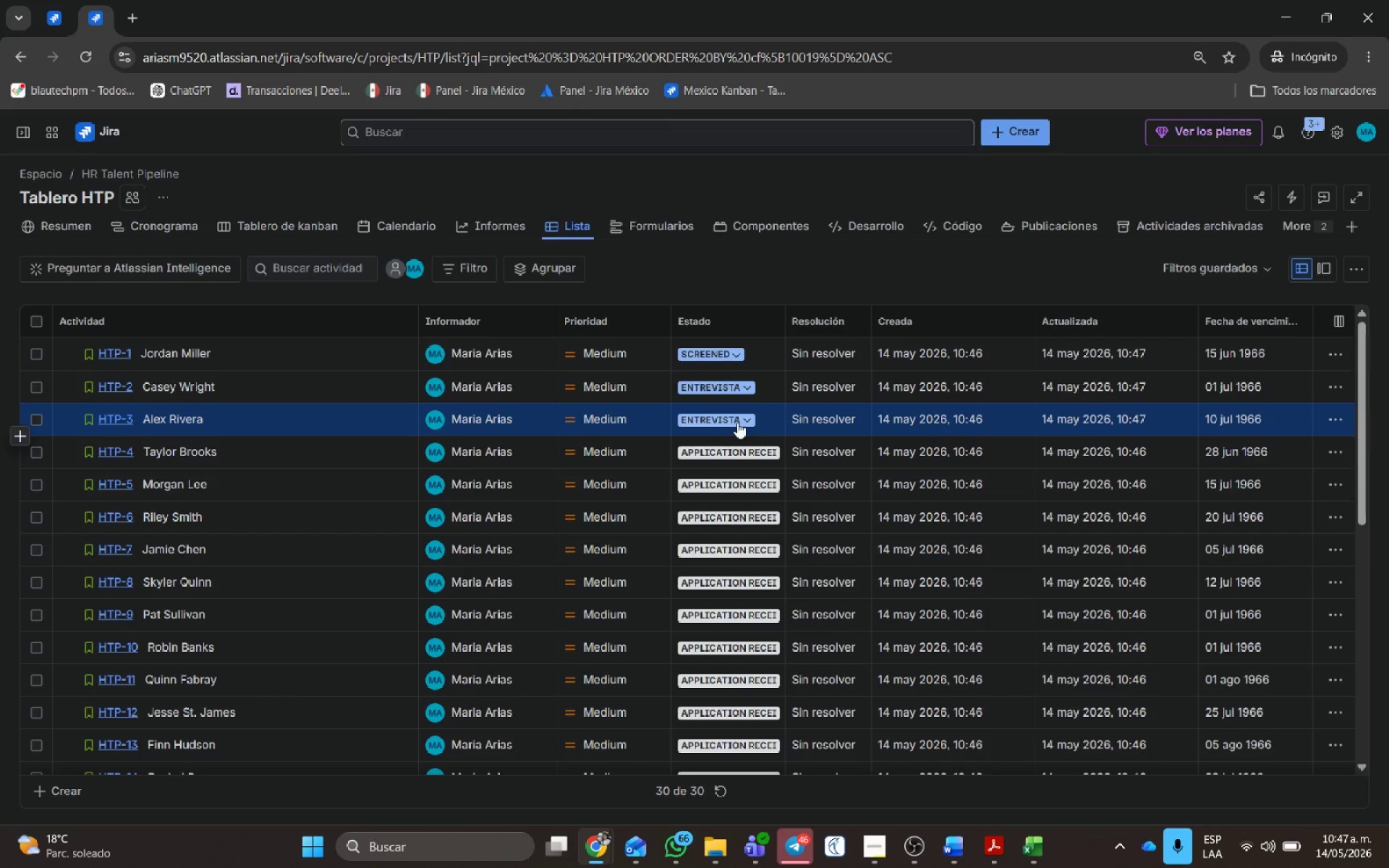 
left_click([736, 420])
 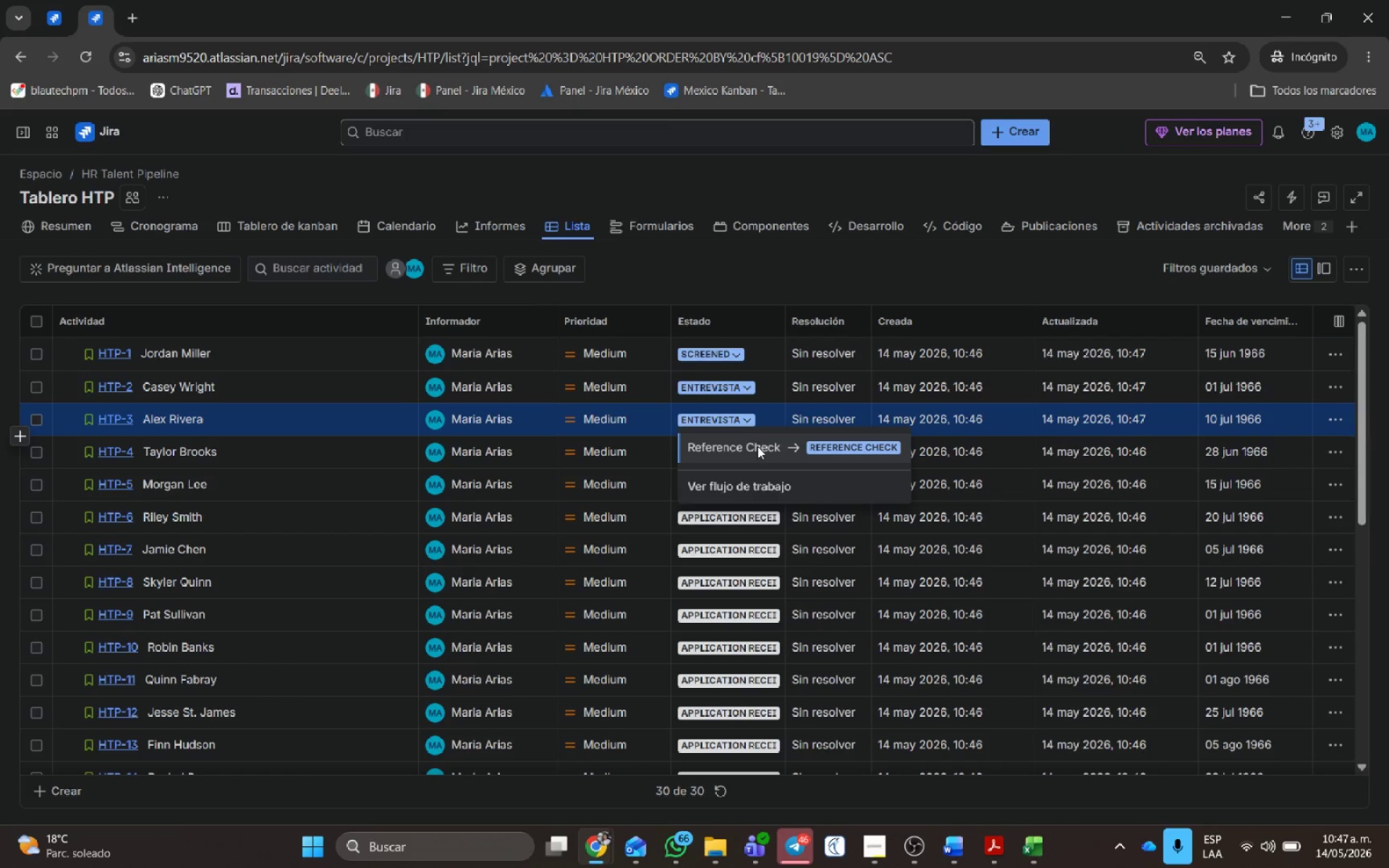 
left_click([757, 447])
 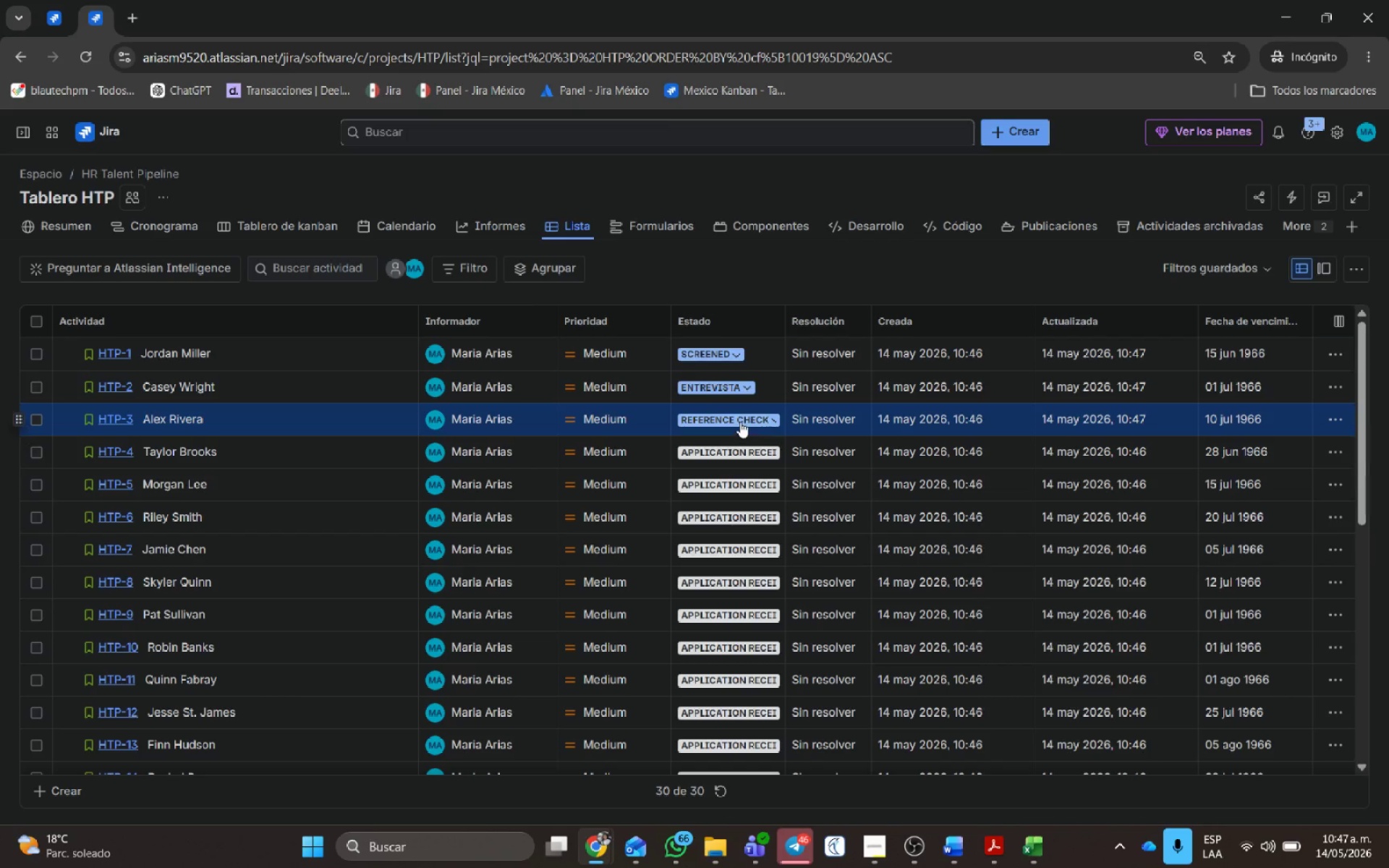 
left_click([740, 422])
 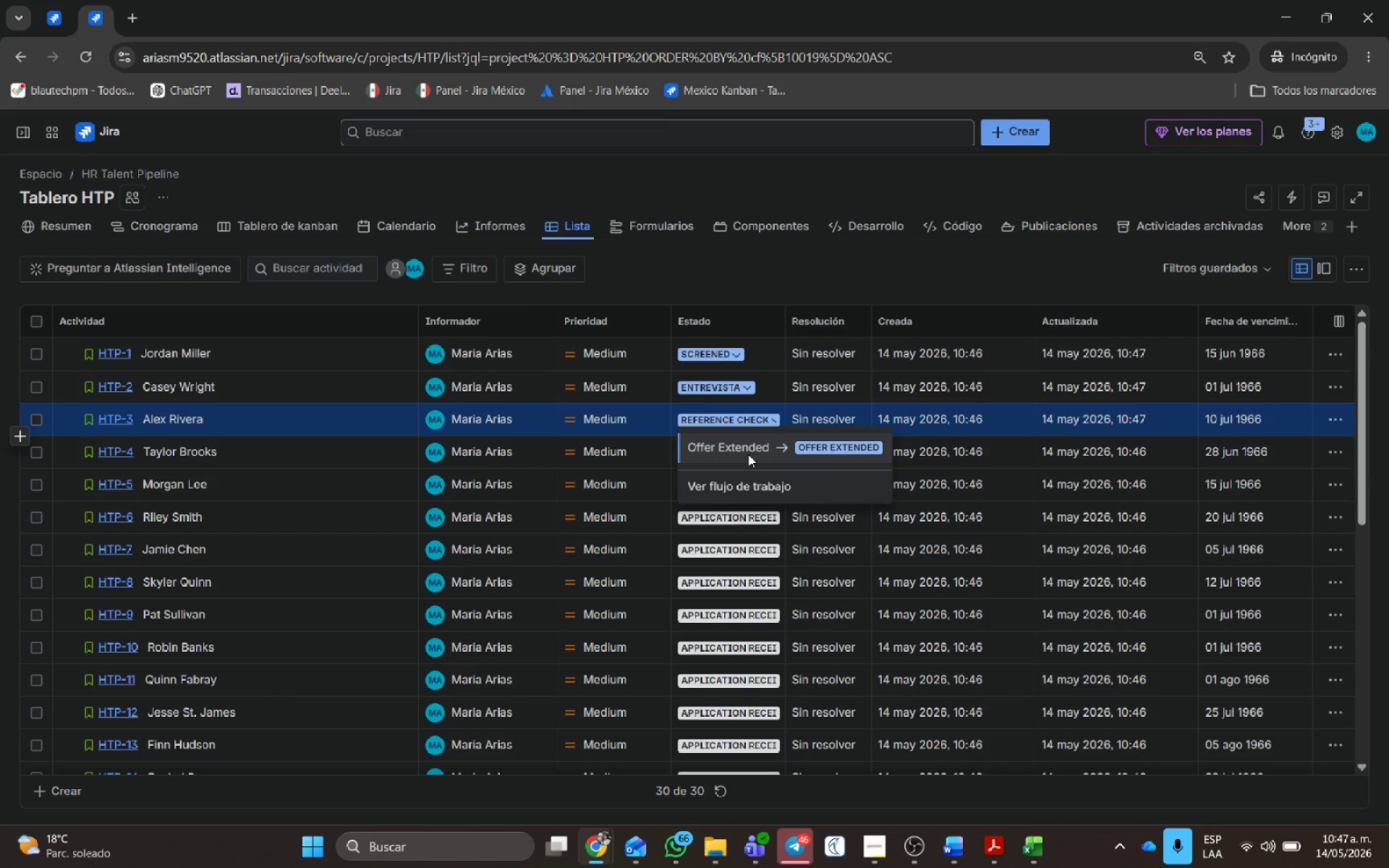 
left_click([748, 446])
 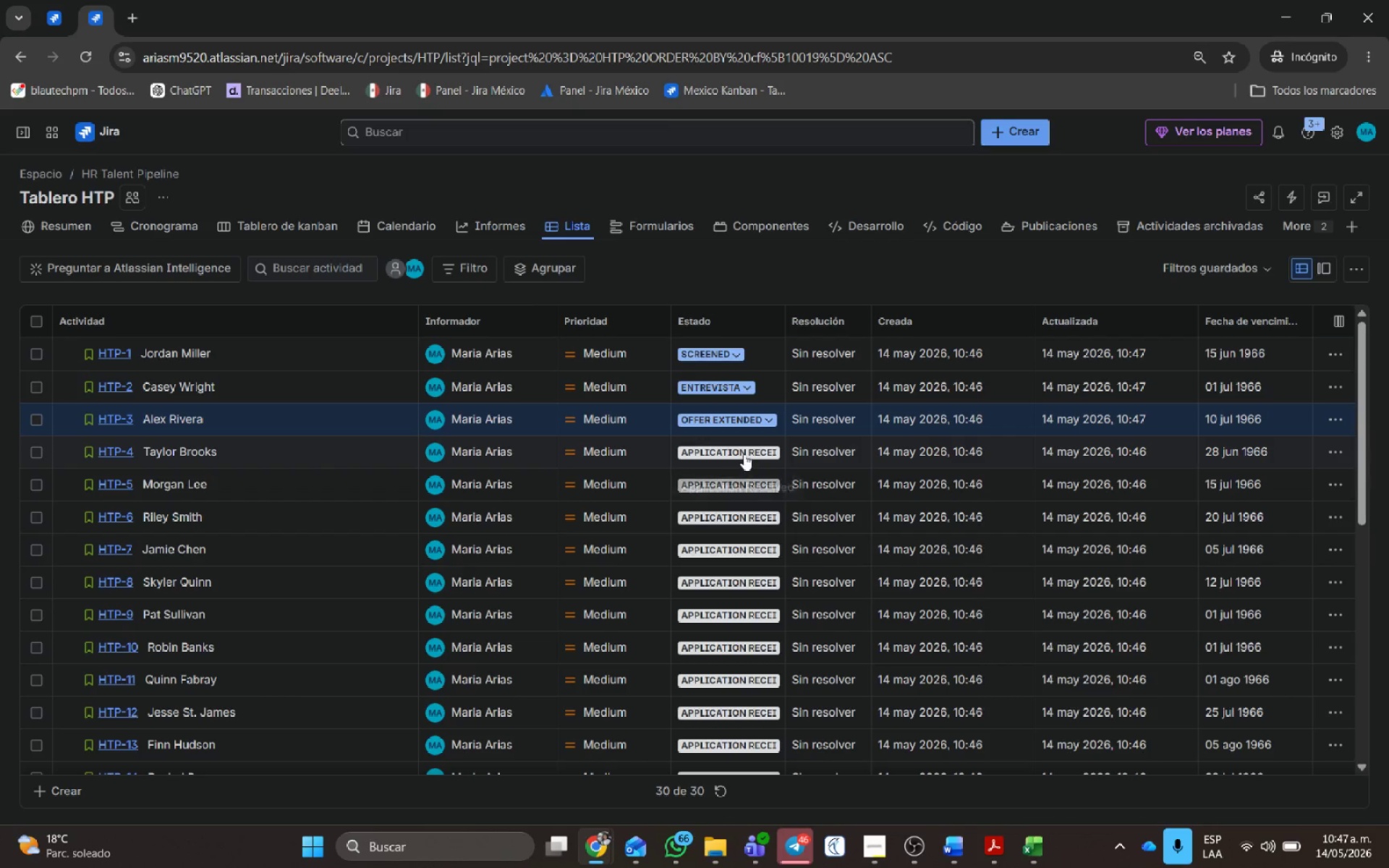 
left_click([744, 454])
 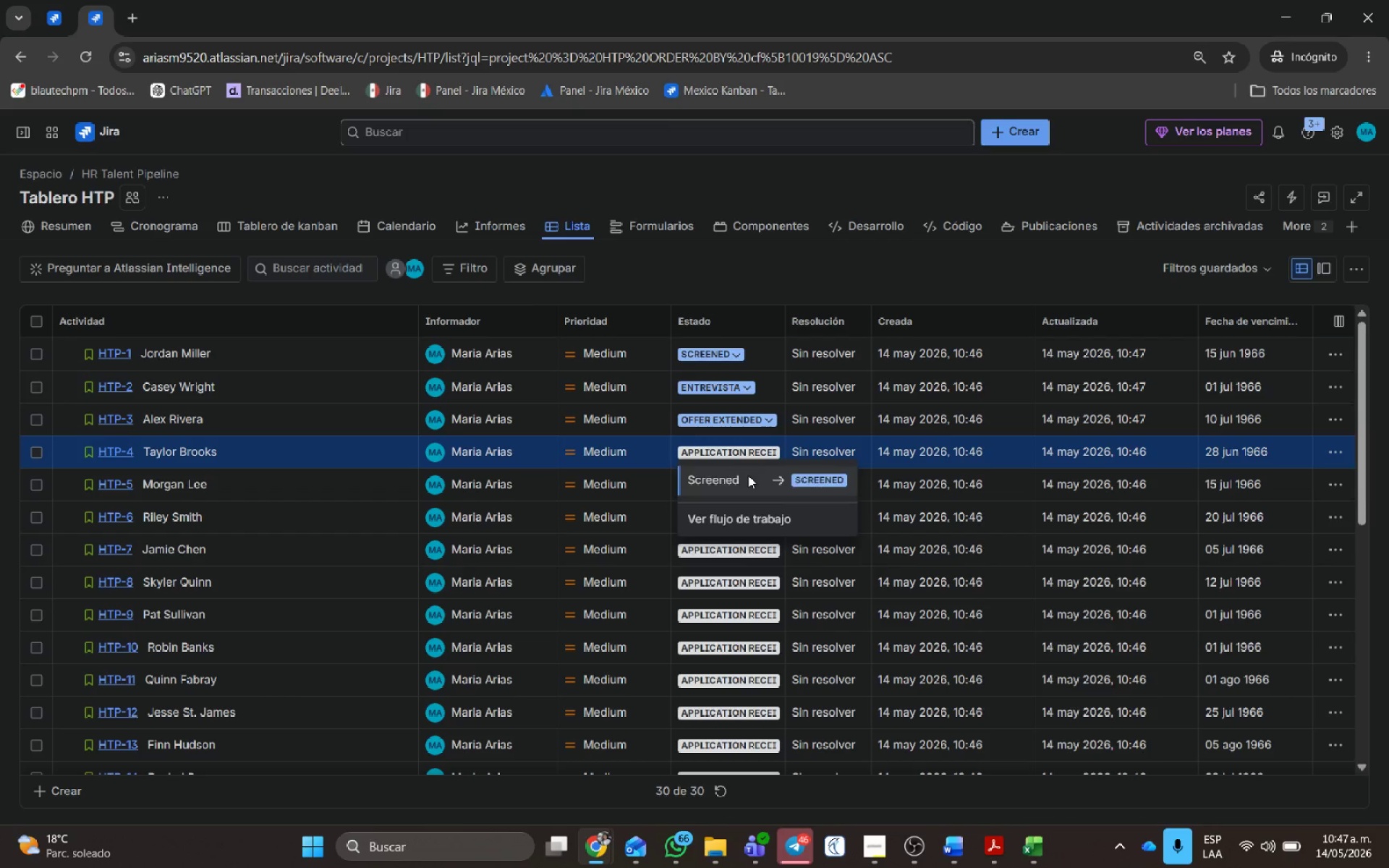 
left_click([748, 475])
 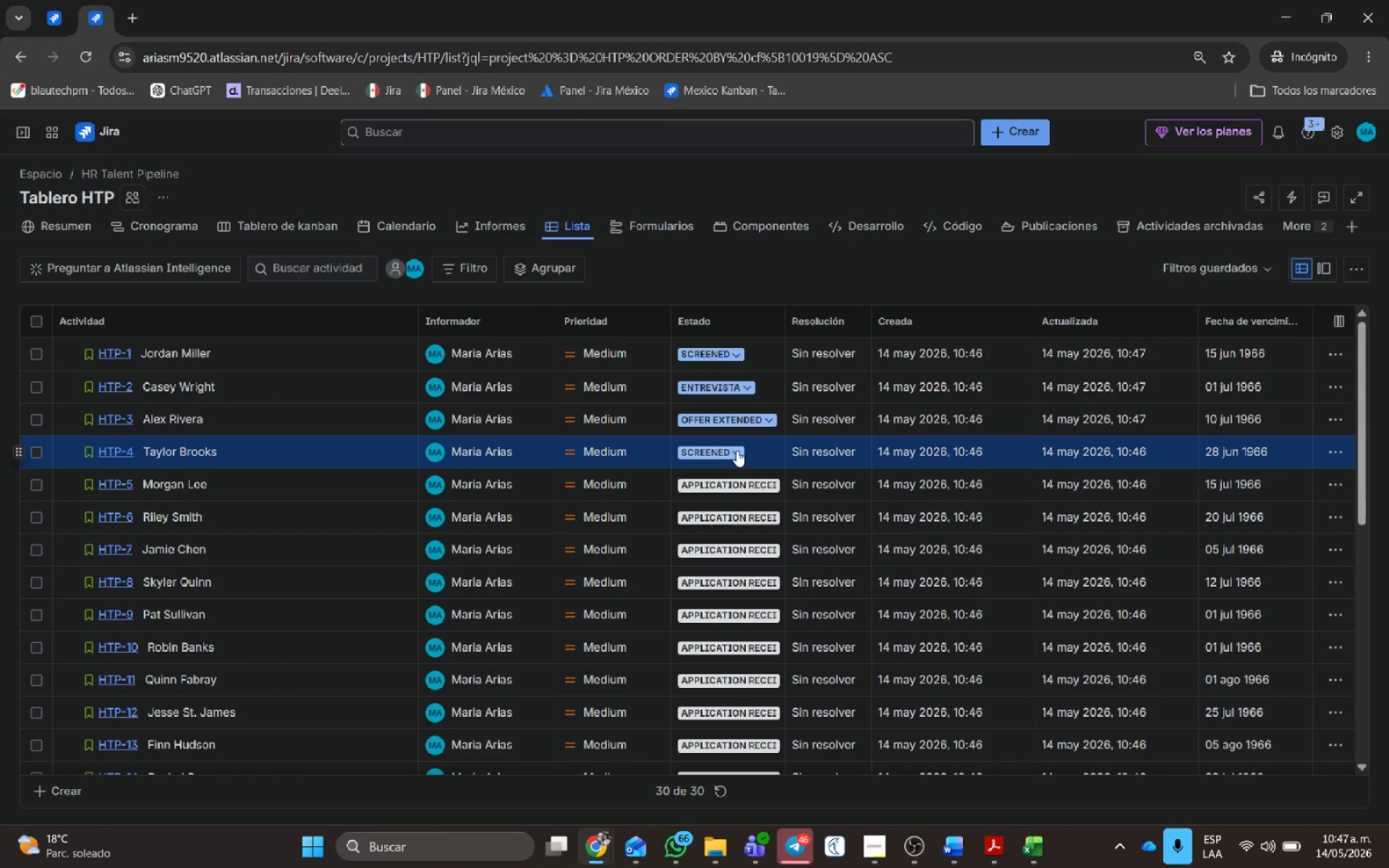 
left_click([735, 451])
 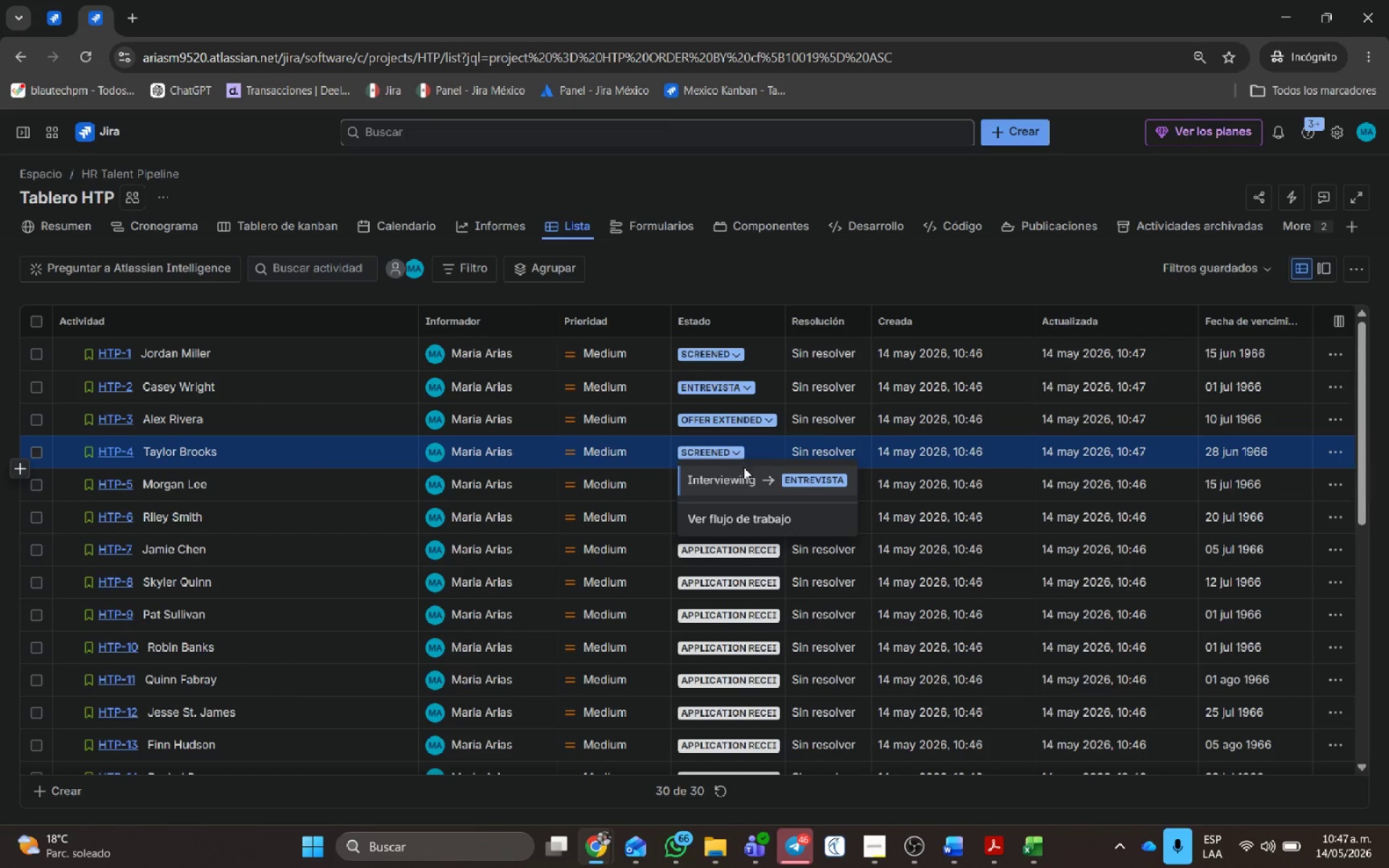 
left_click([744, 472])
 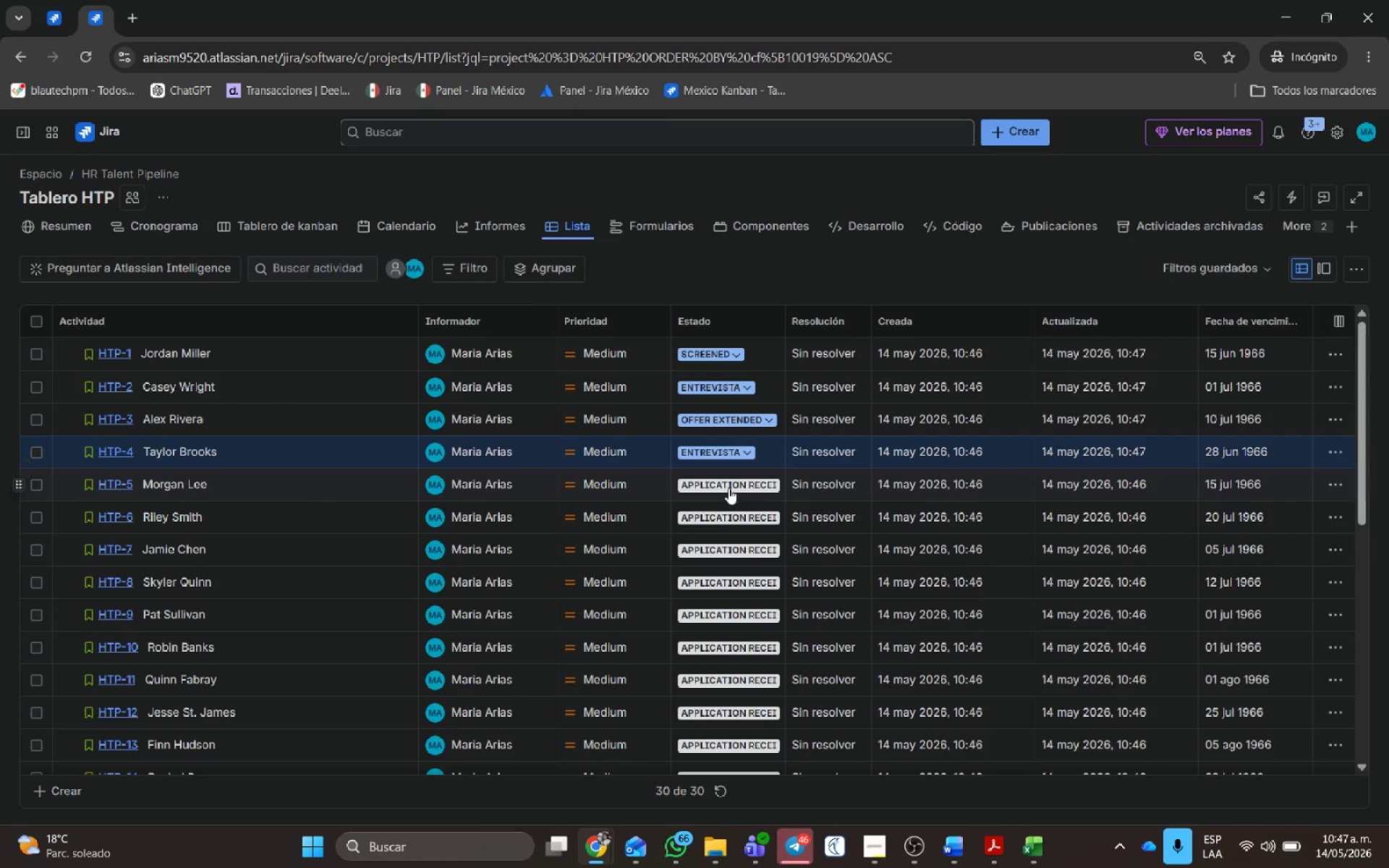 
left_click([729, 488])
 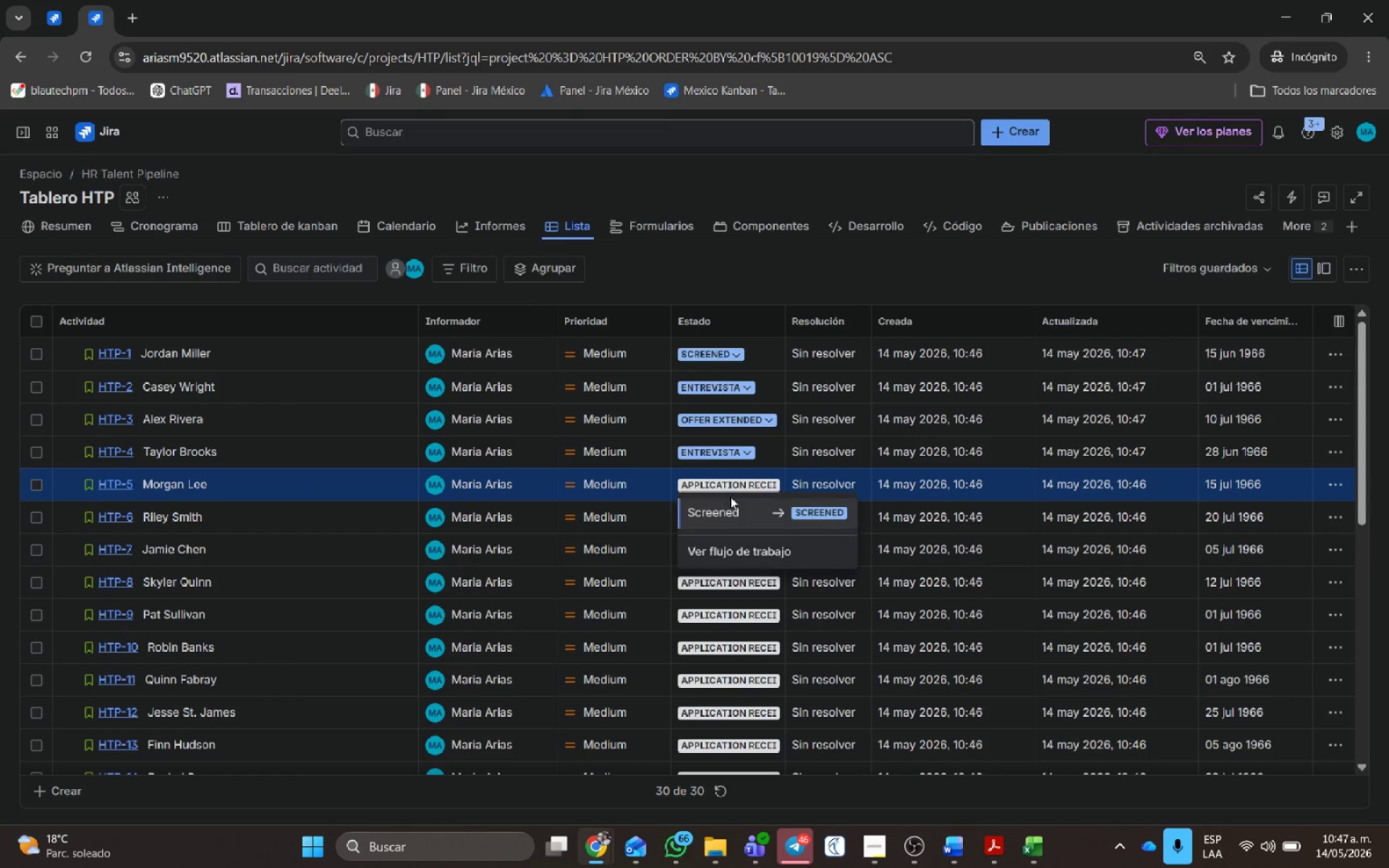 
left_click([728, 510])
 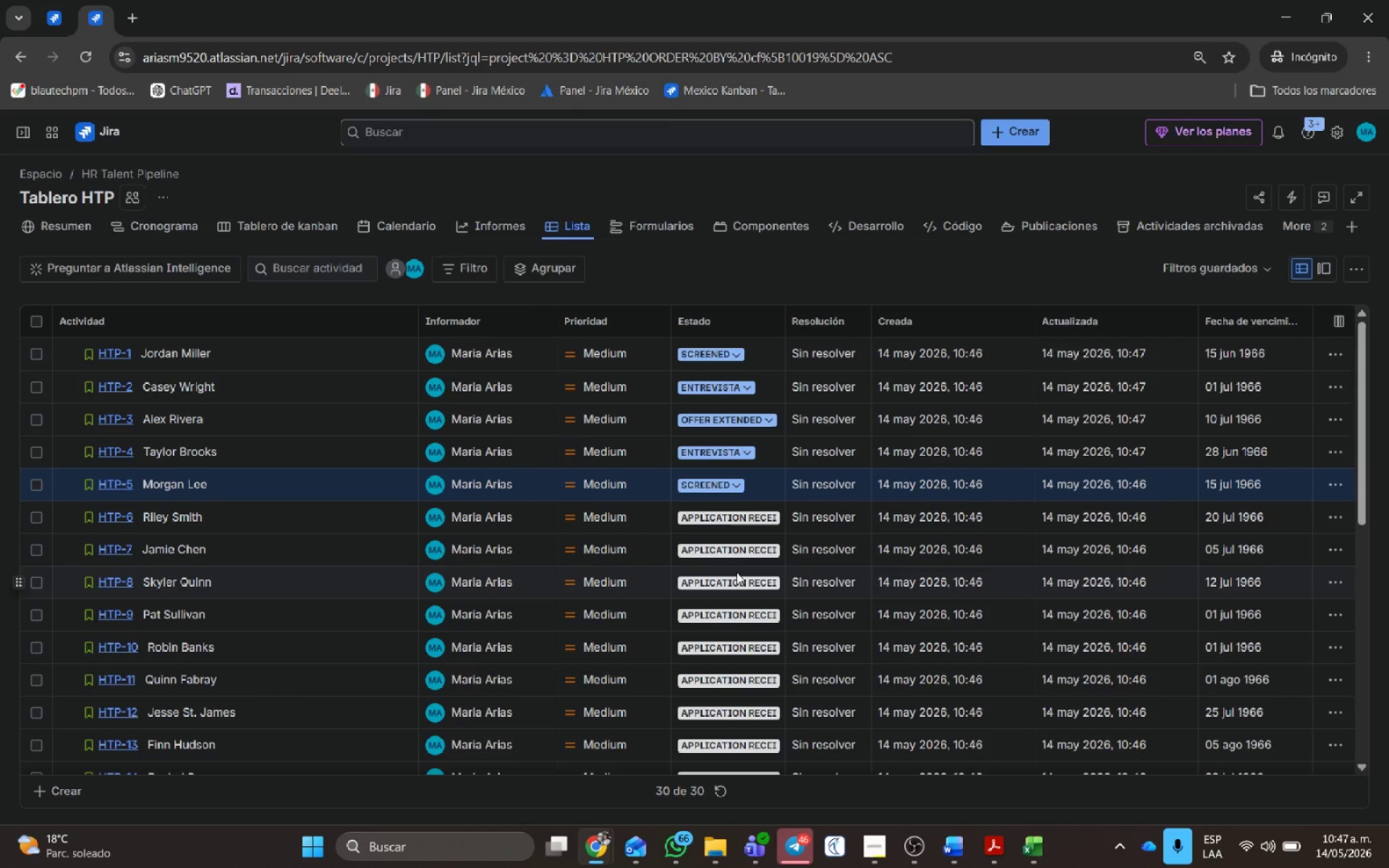 
left_click([734, 546])
 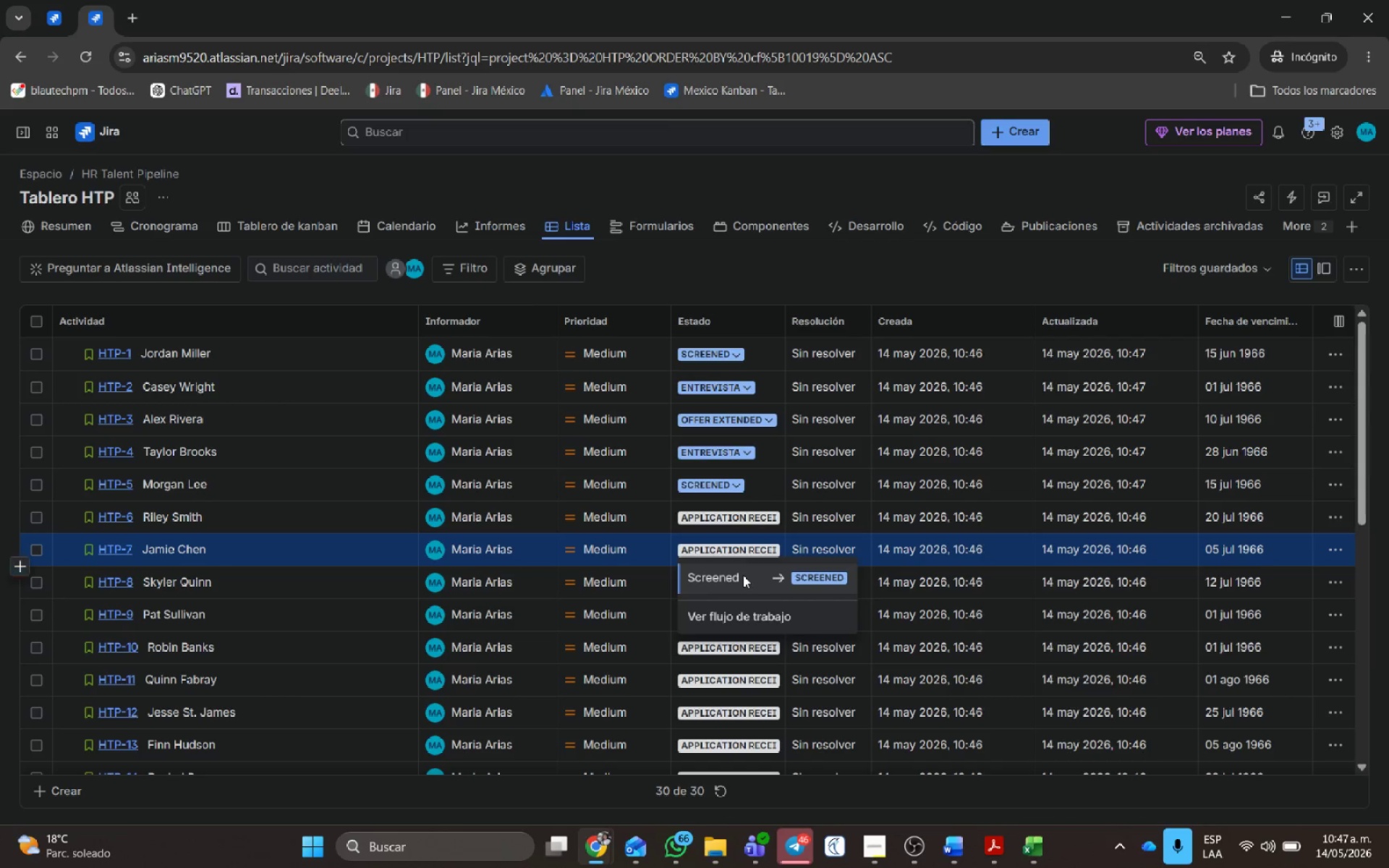 
left_click([743, 575])
 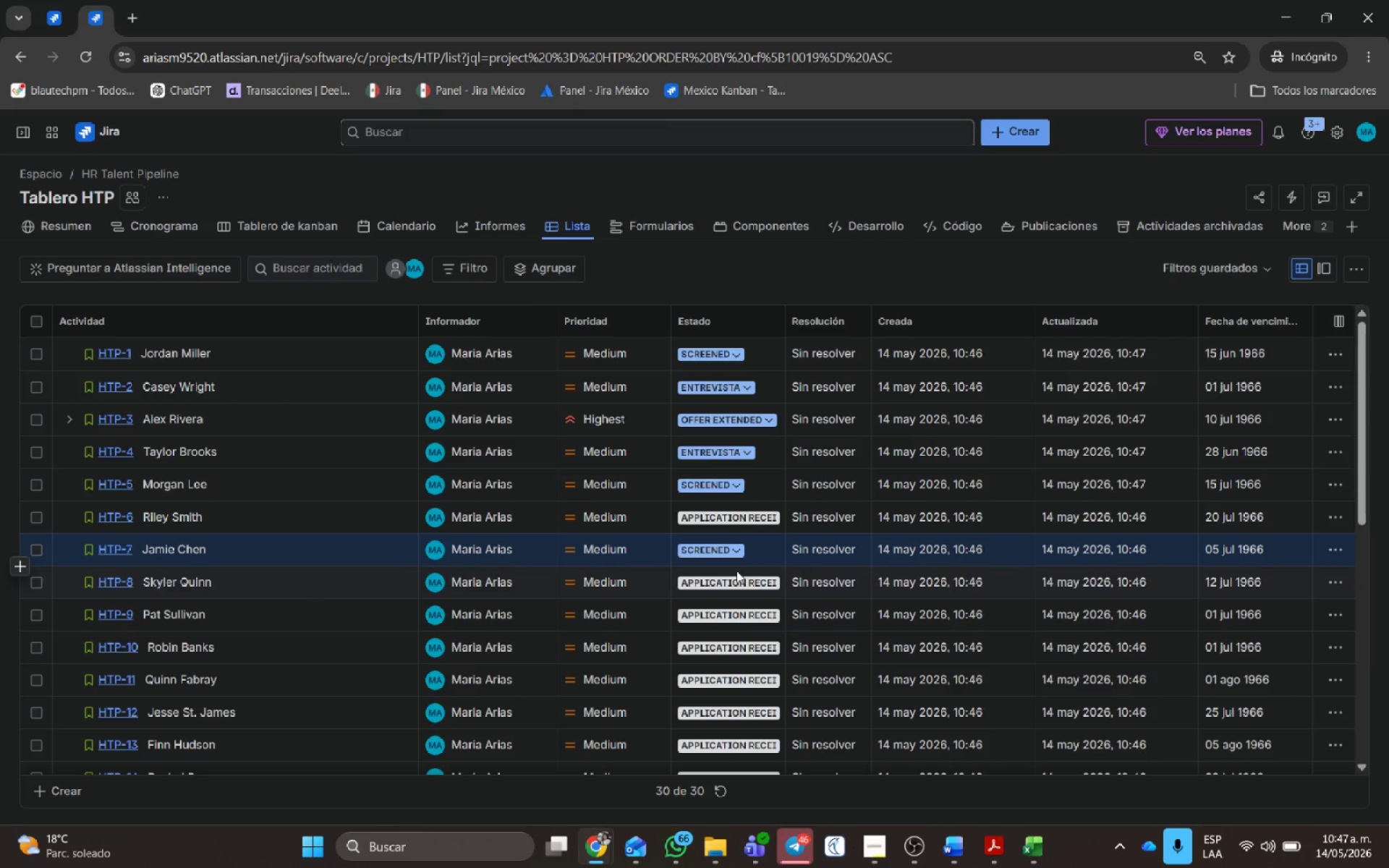 
left_click([733, 548])
 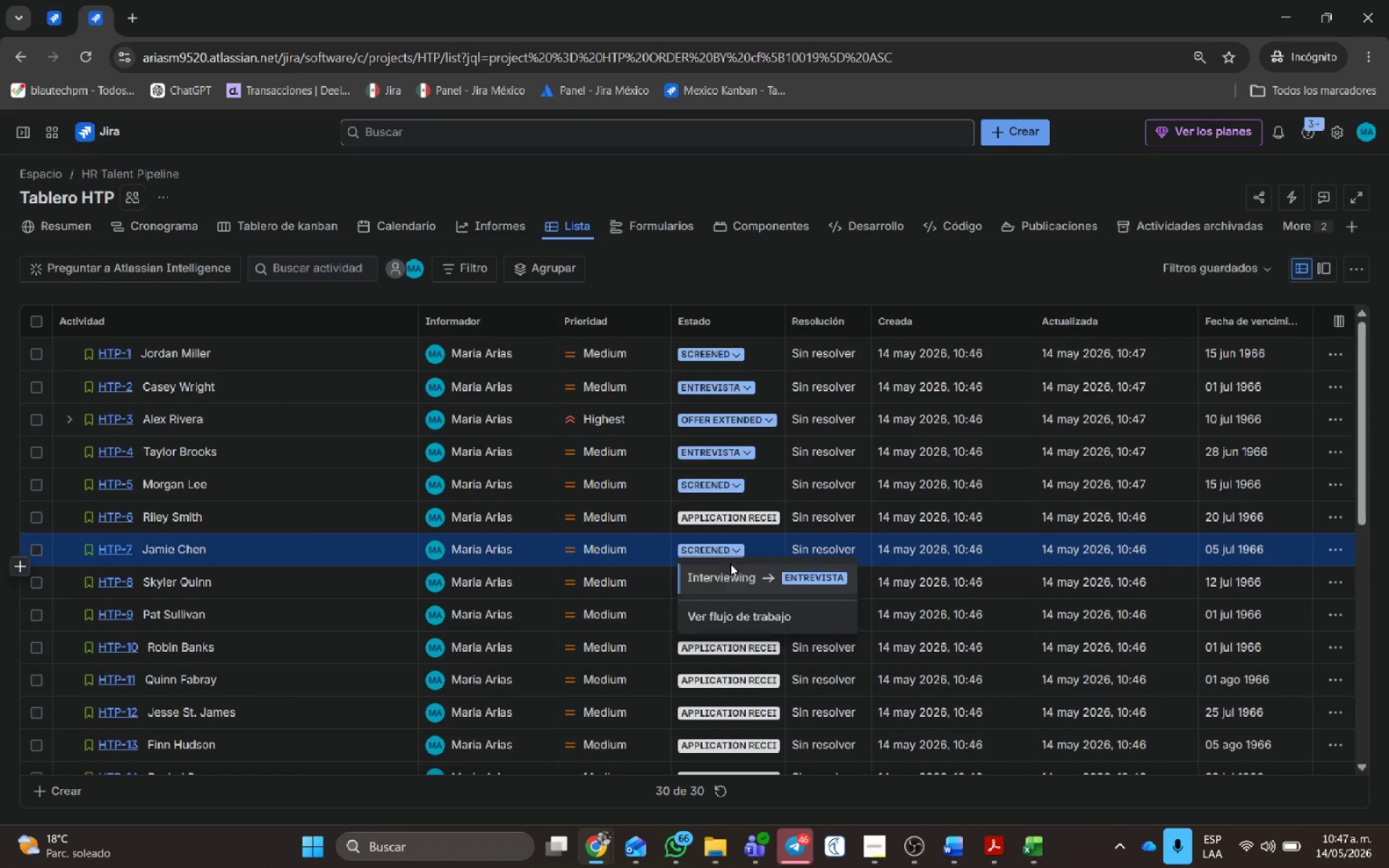 
left_click([729, 576])
 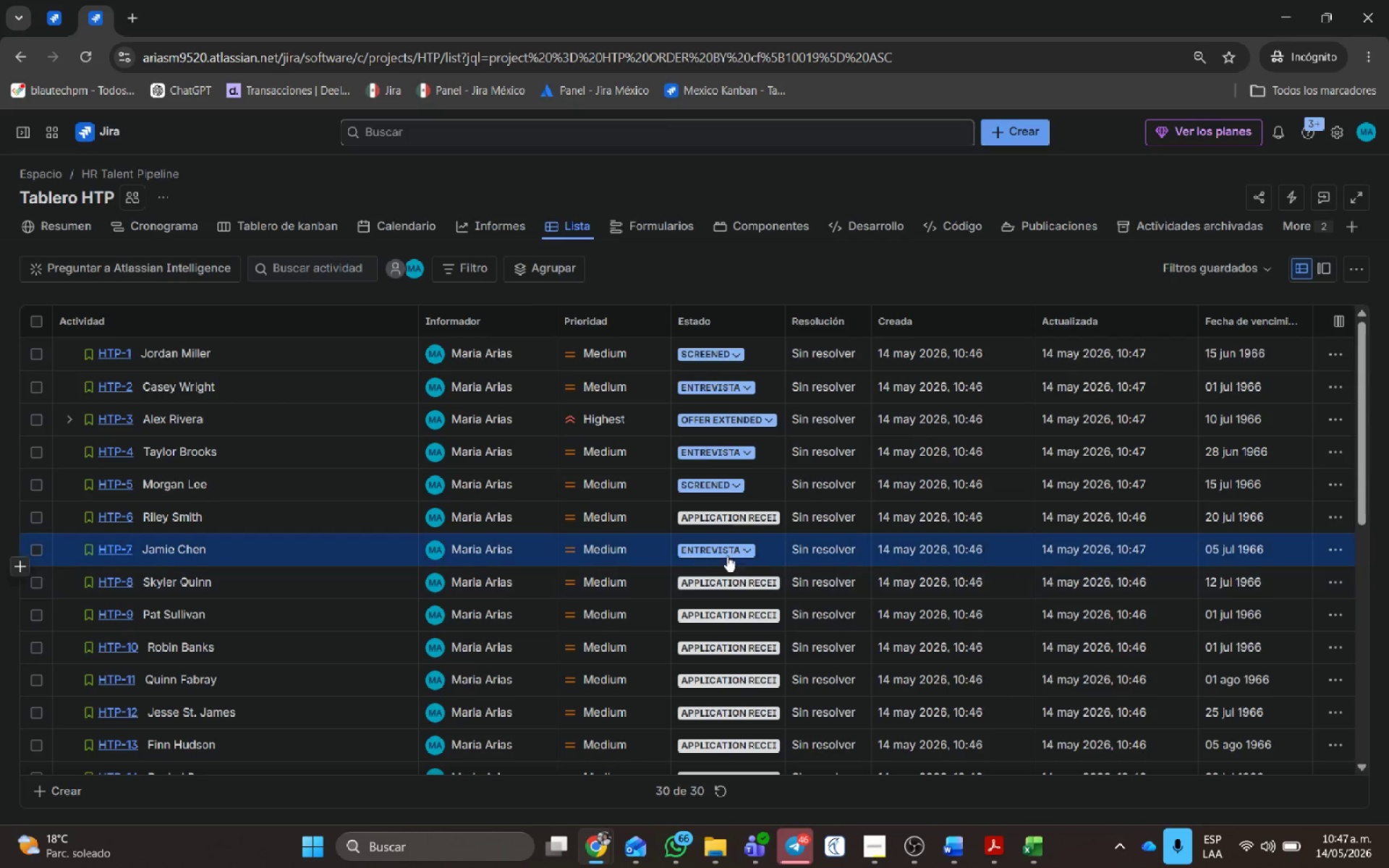 
left_click([726, 554])
 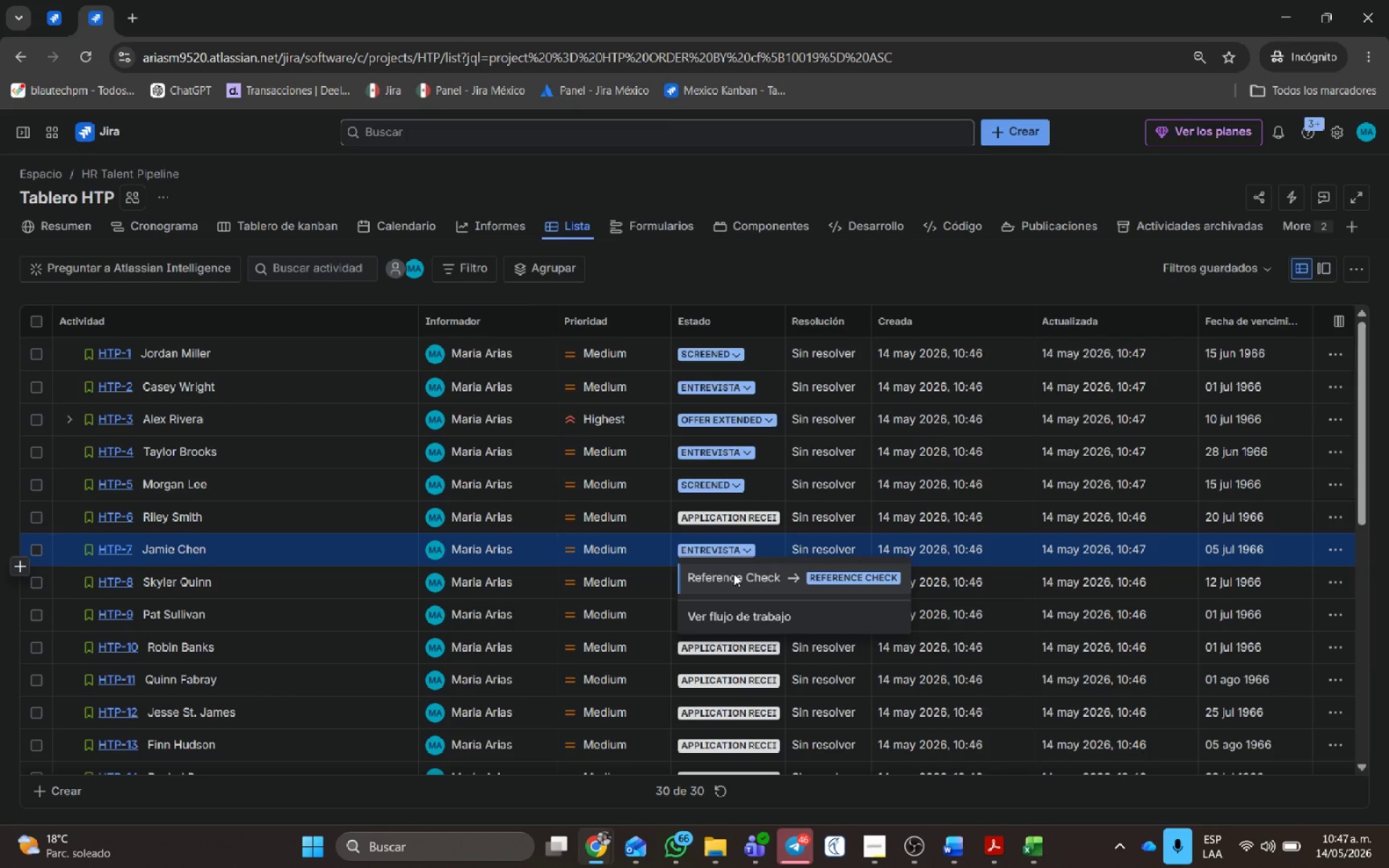 
left_click([734, 574])
 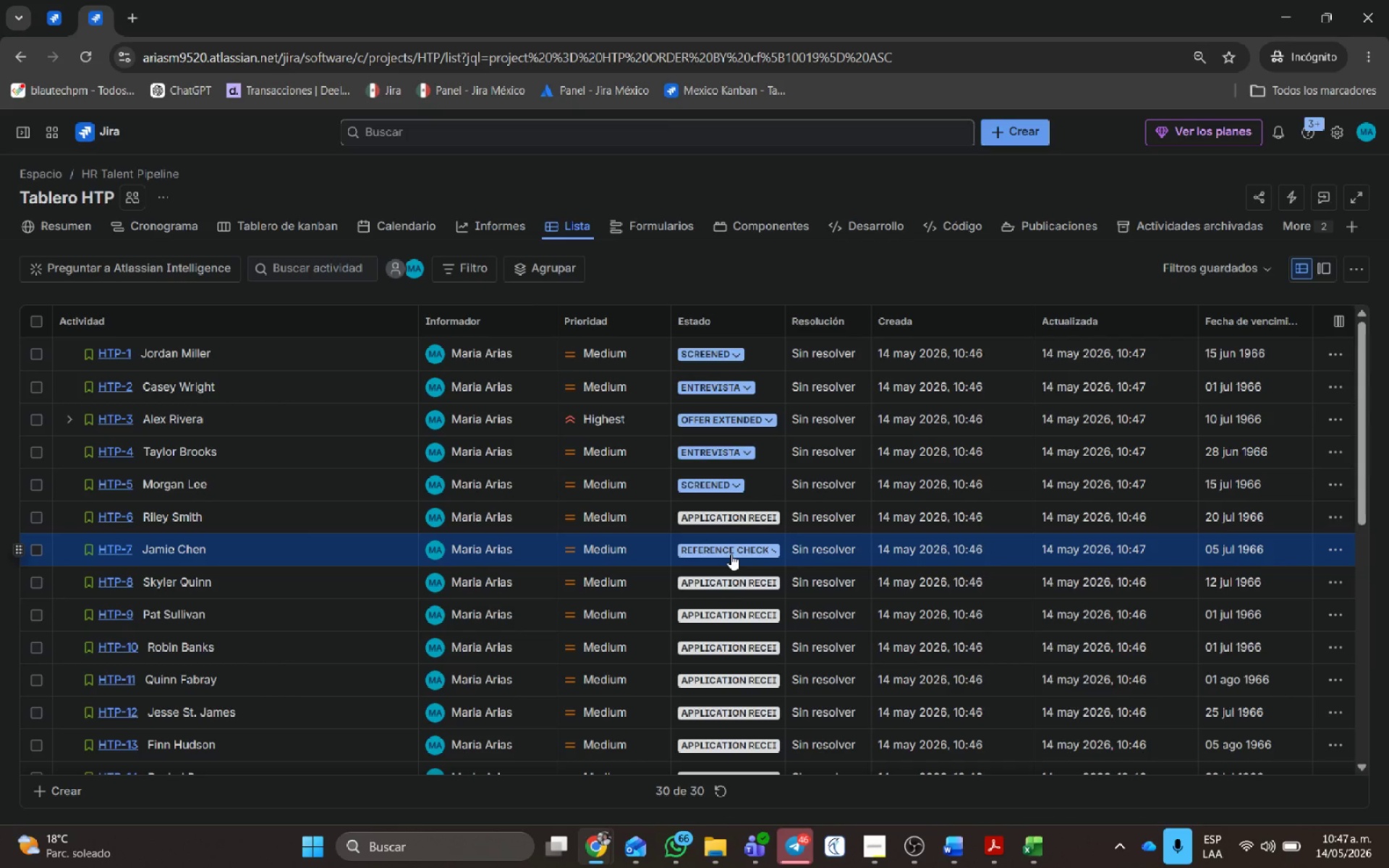 
scroll: coordinate [730, 554], scroll_direction: down, amount: 2.0
 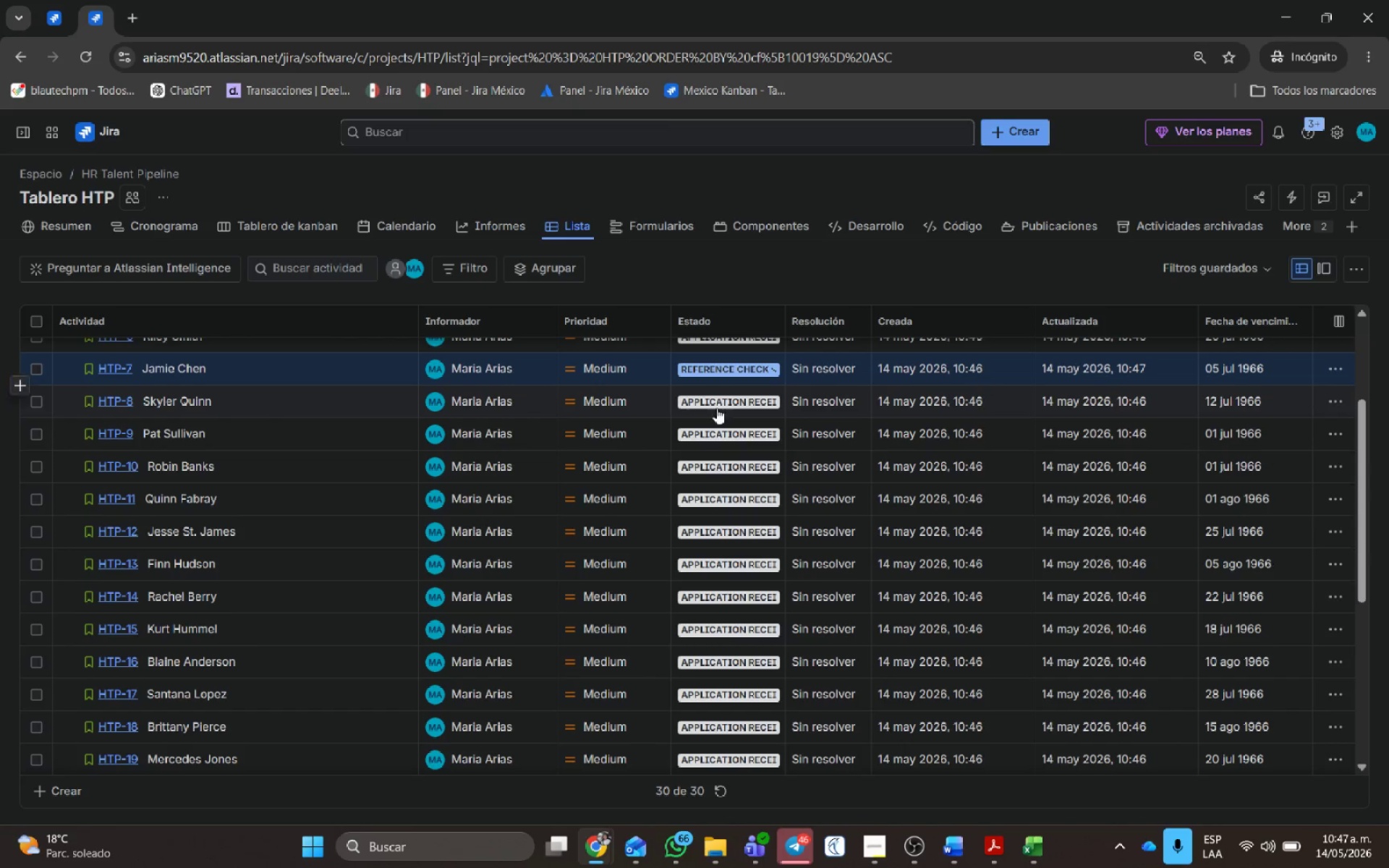 
left_click([716, 409])
 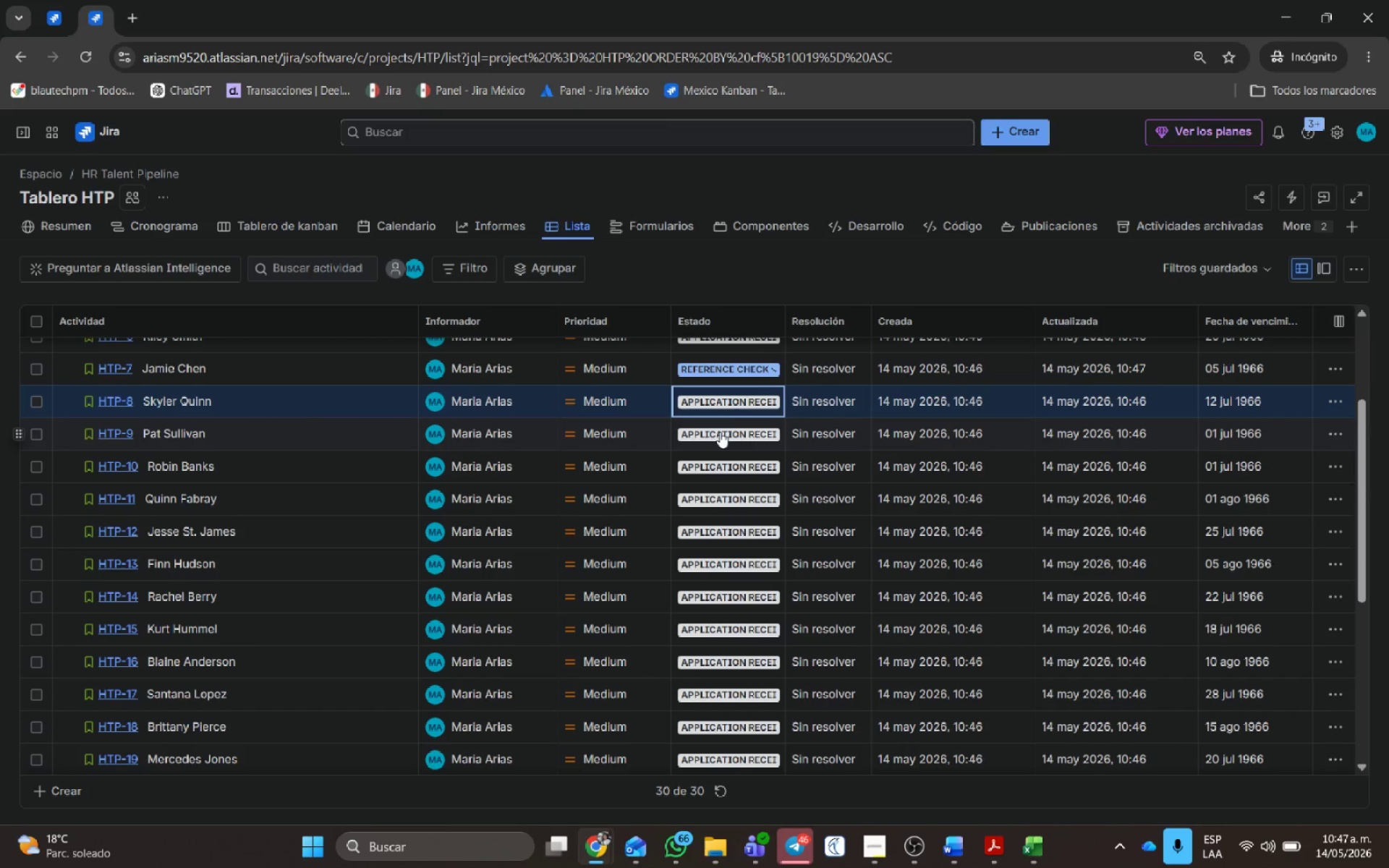 
left_click([724, 407])
 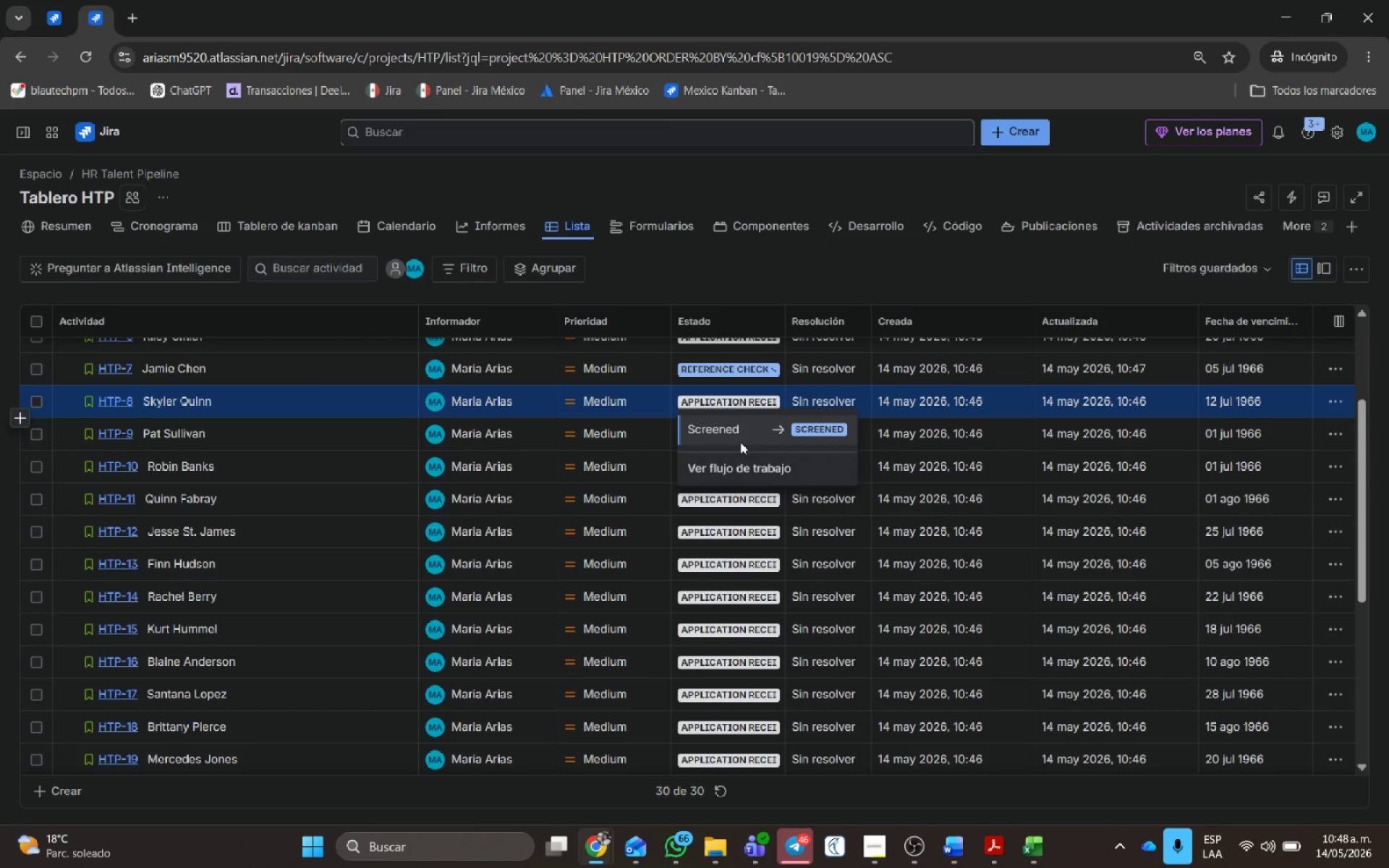 
left_click([739, 427])
 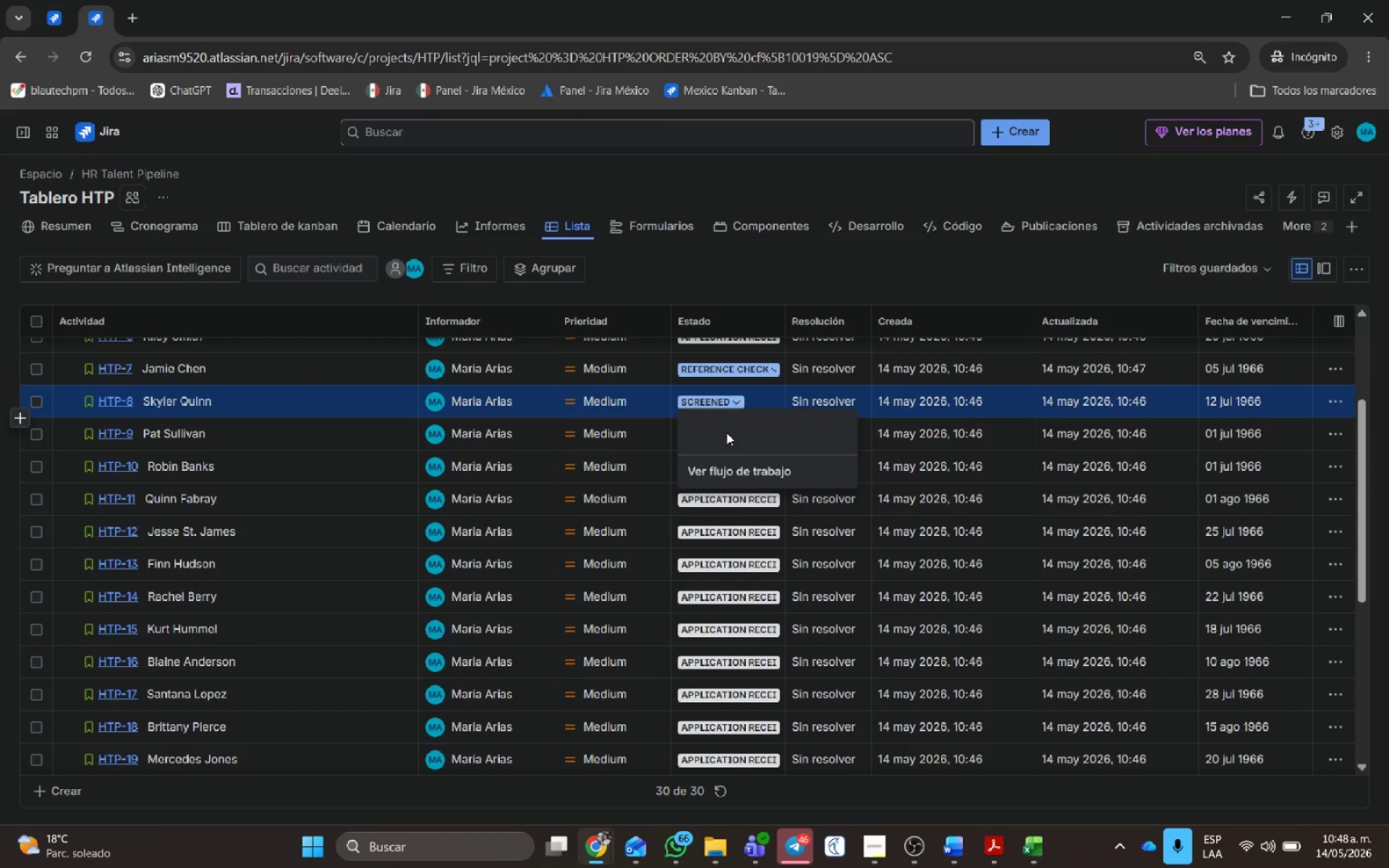 
left_click([726, 435])
 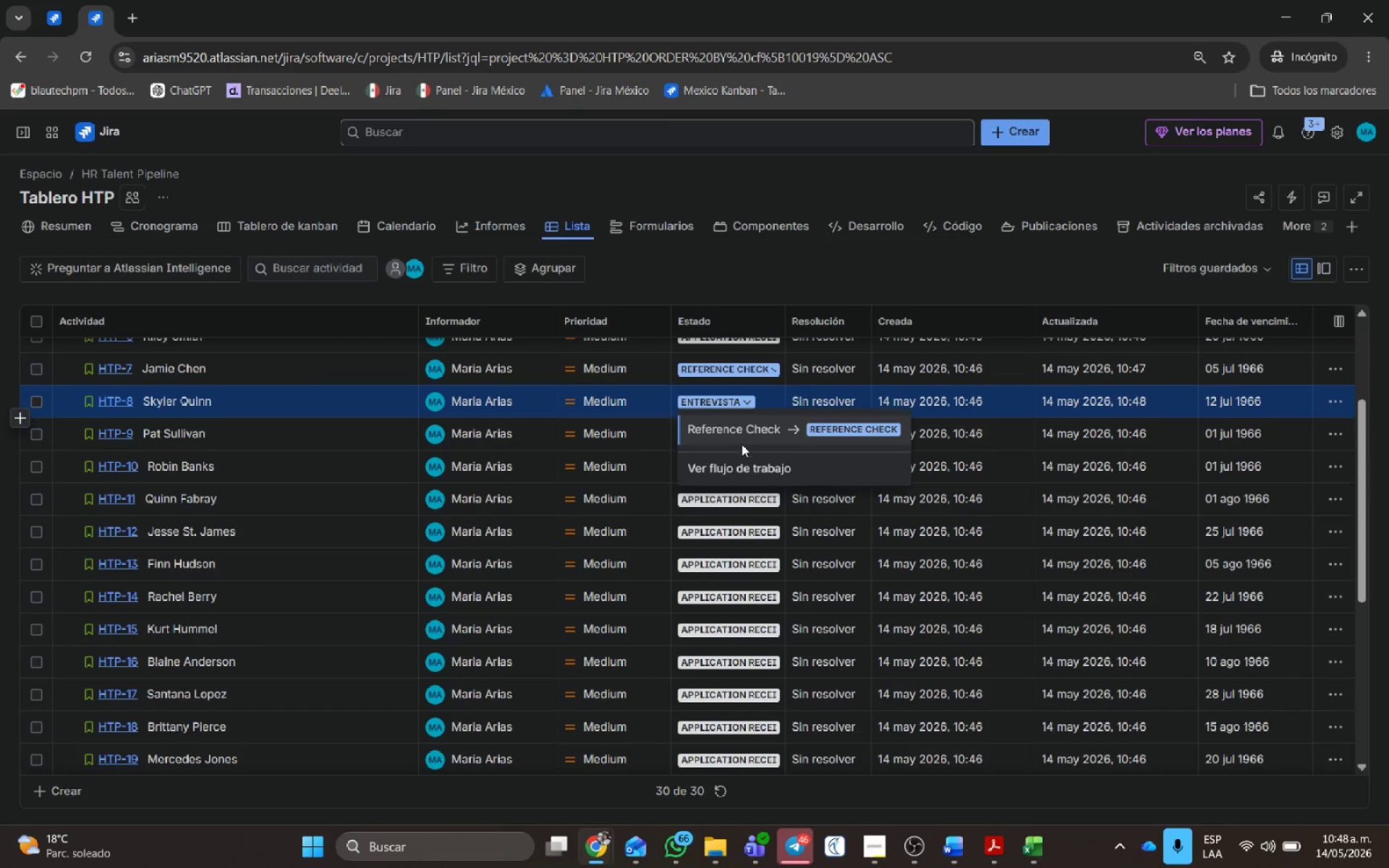 
left_click([739, 433])
 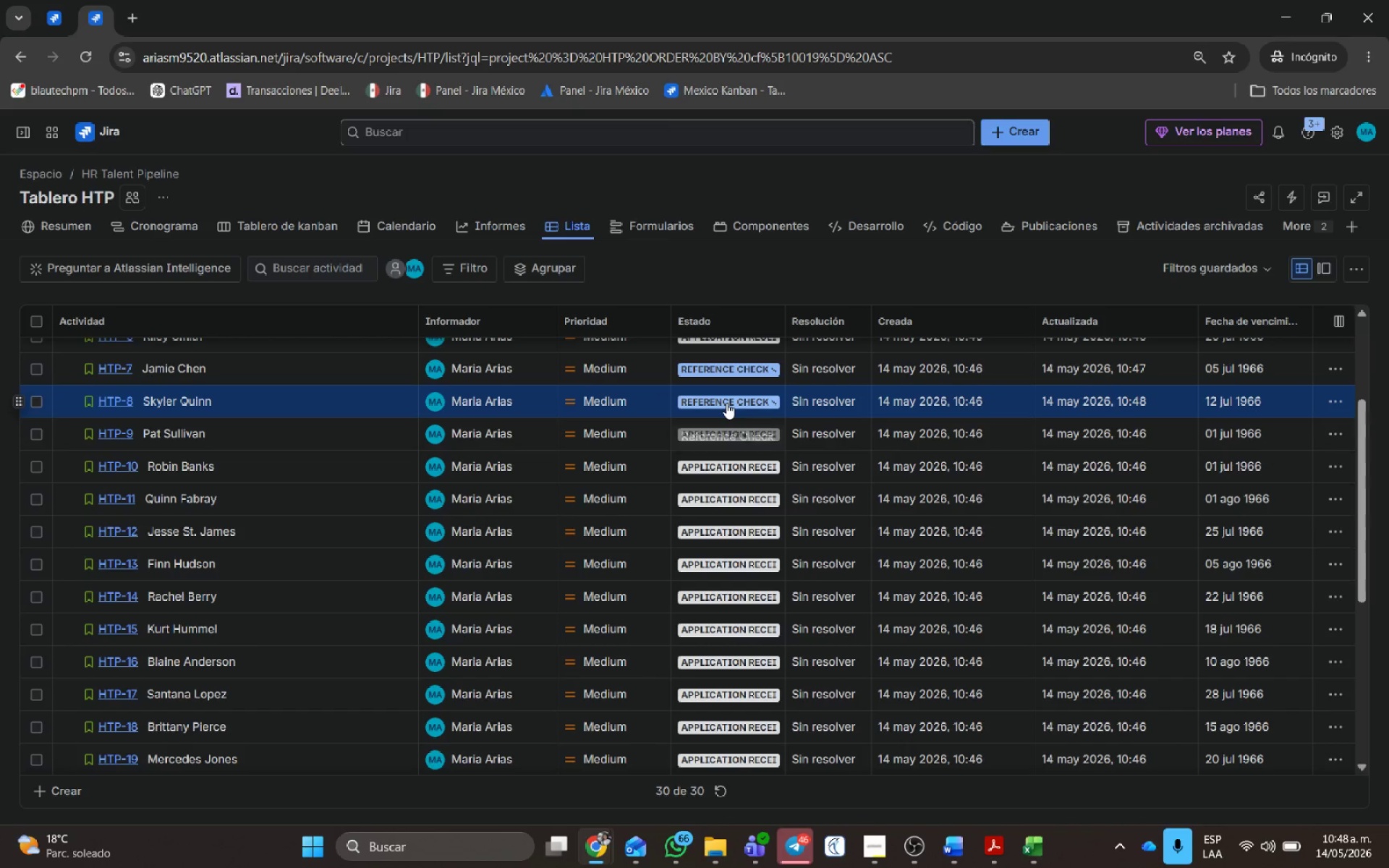 
left_click([726, 403])
 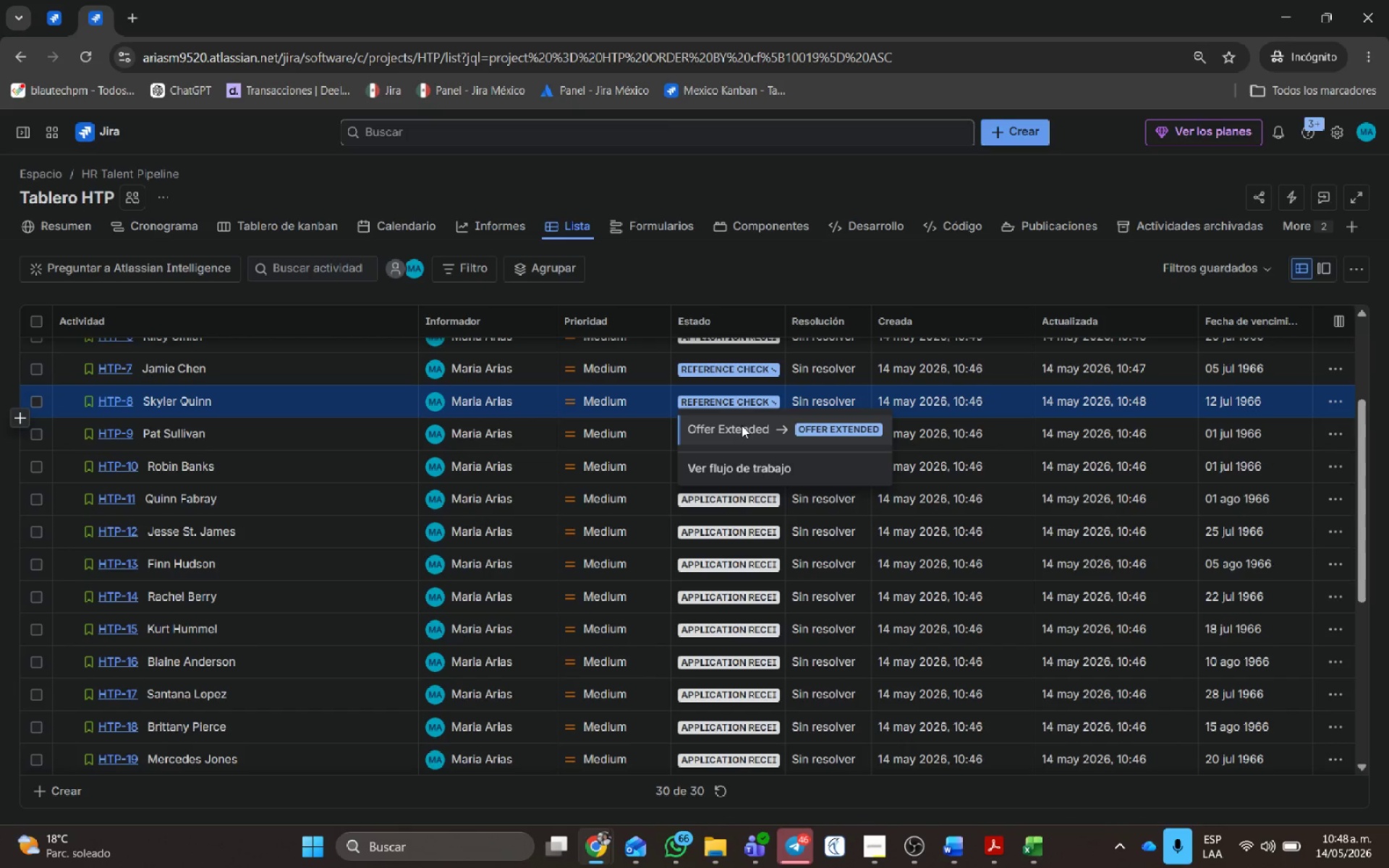 
left_click([742, 425])
 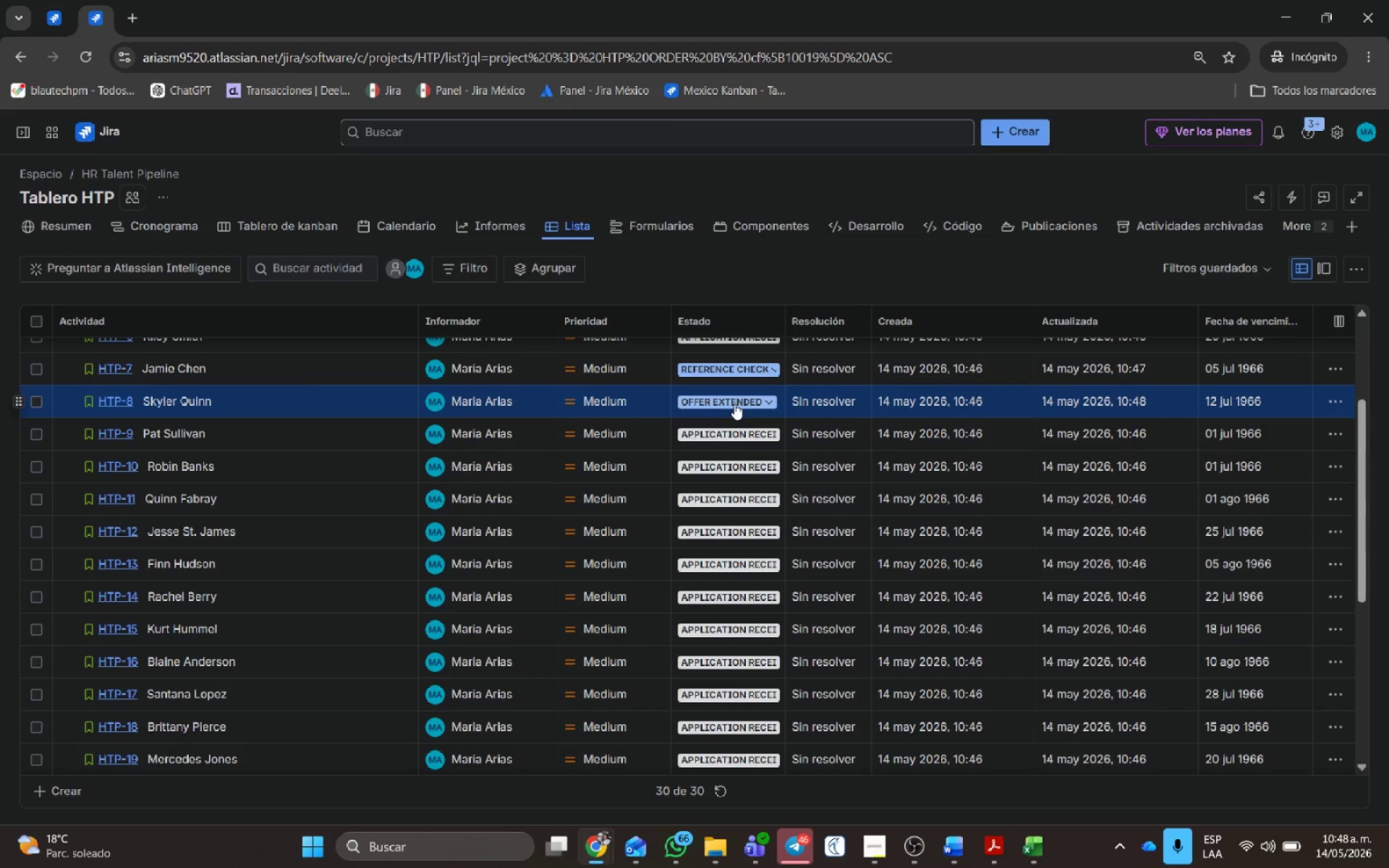 
wait(6.41)
 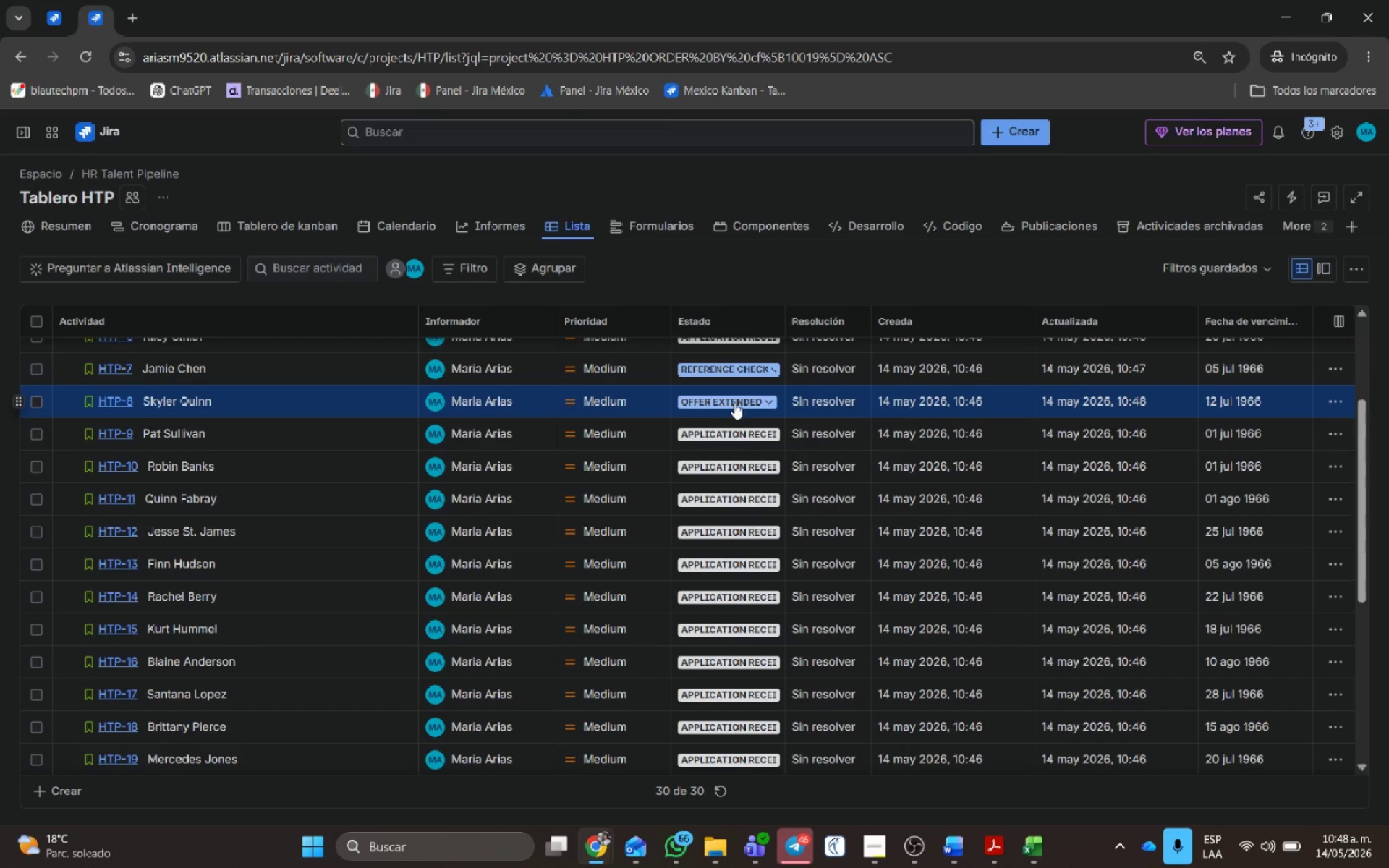 
left_click([734, 404])
 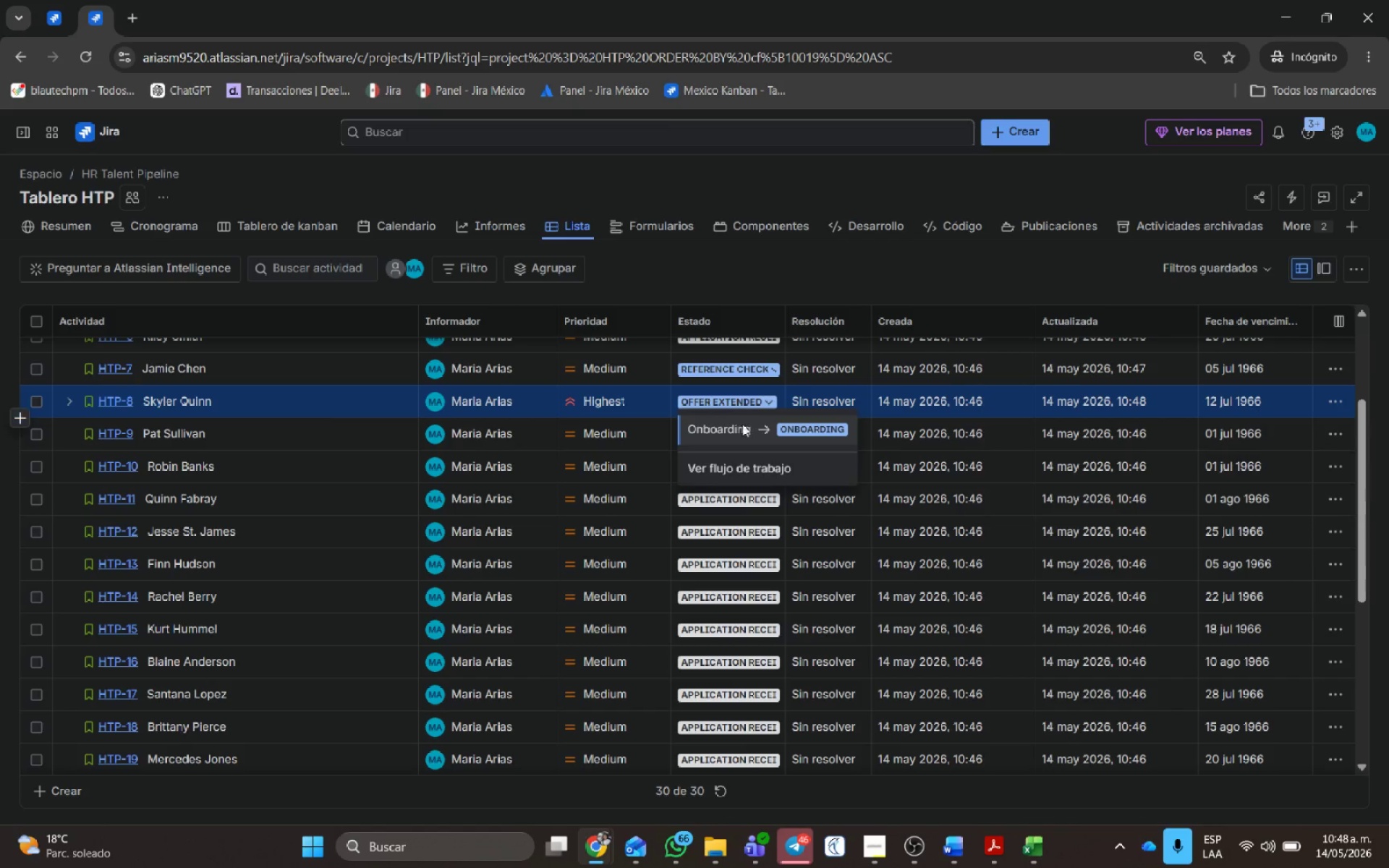 
left_click([743, 427])
 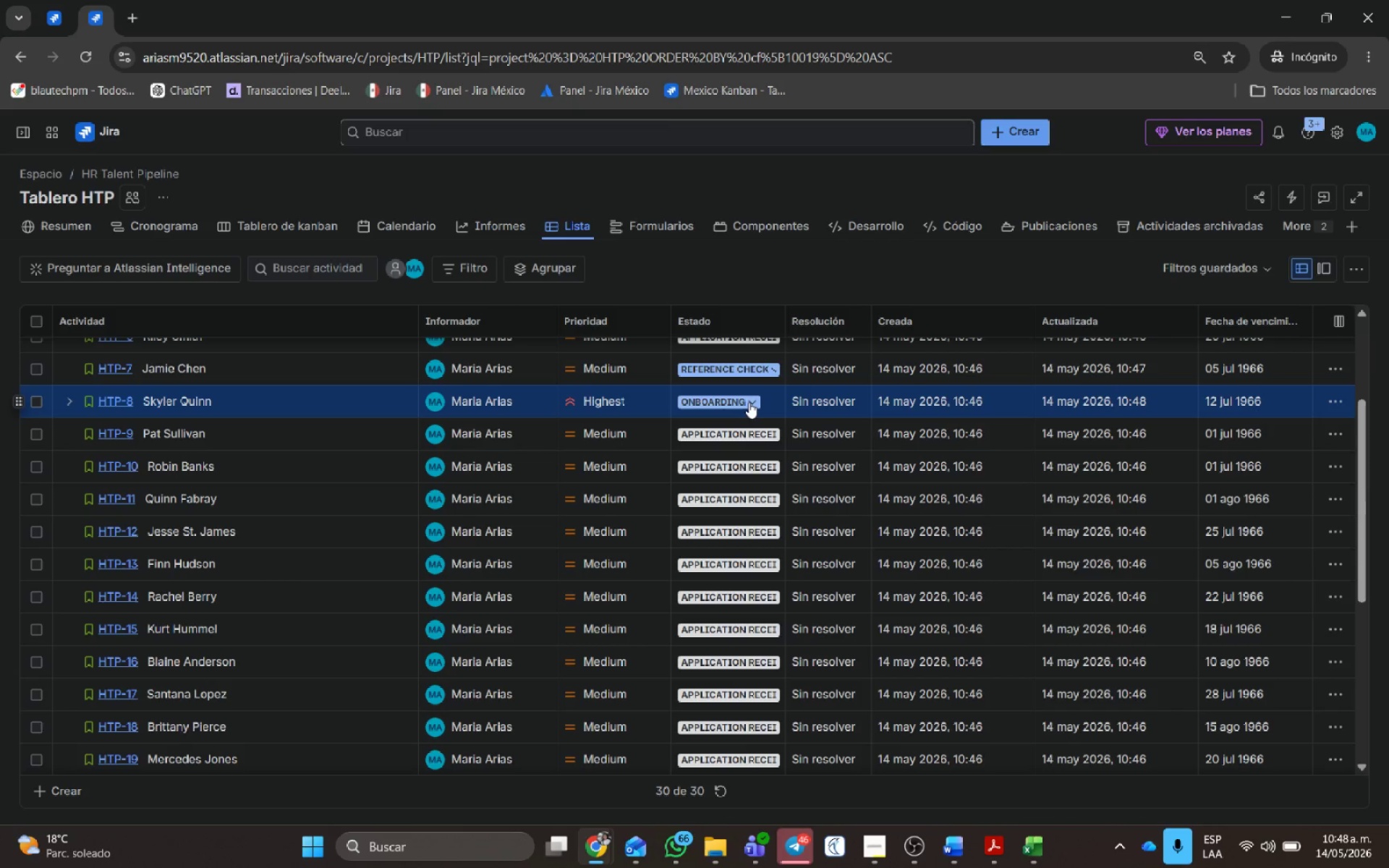 
left_click([739, 403])
 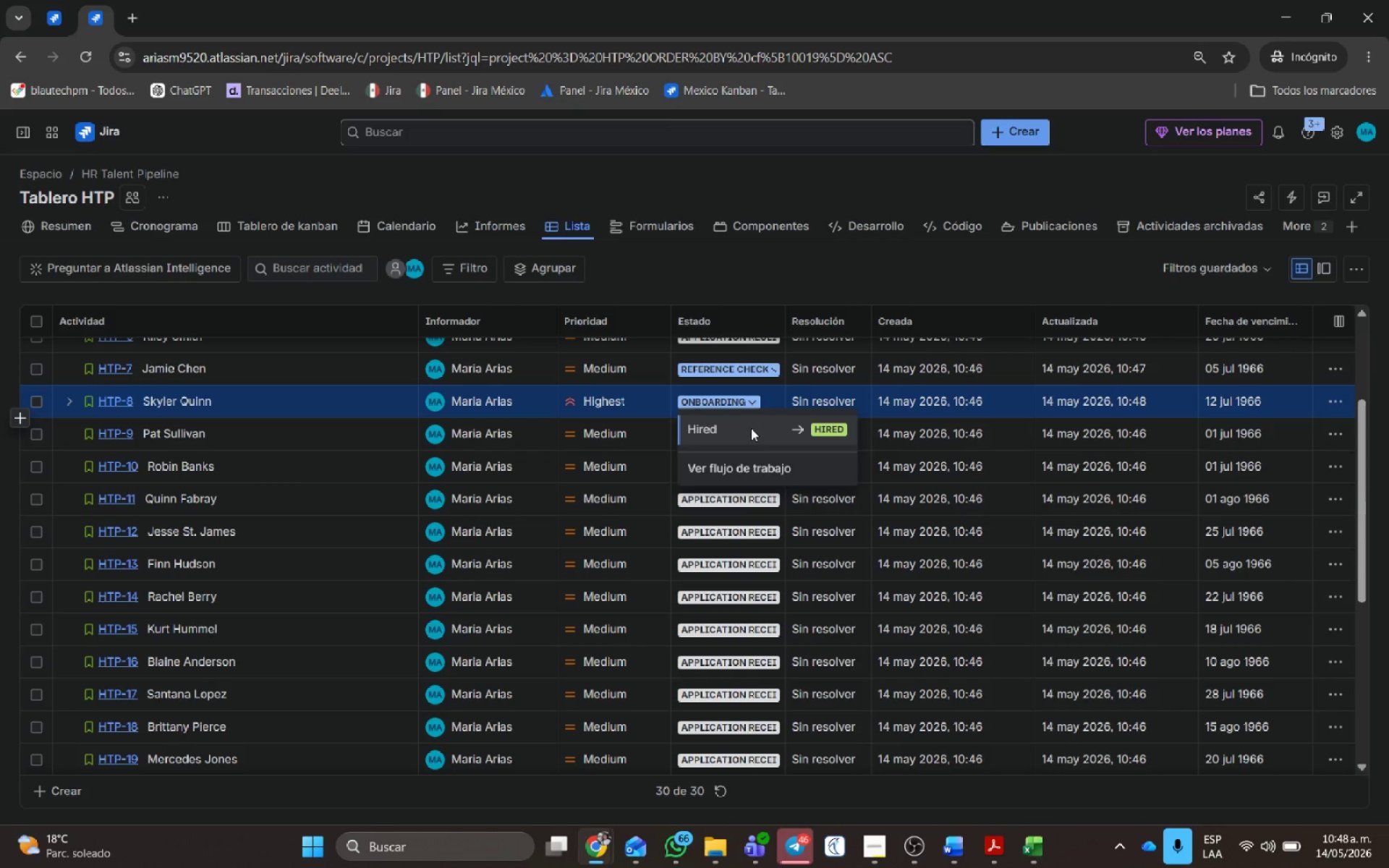 
left_click([751, 428])
 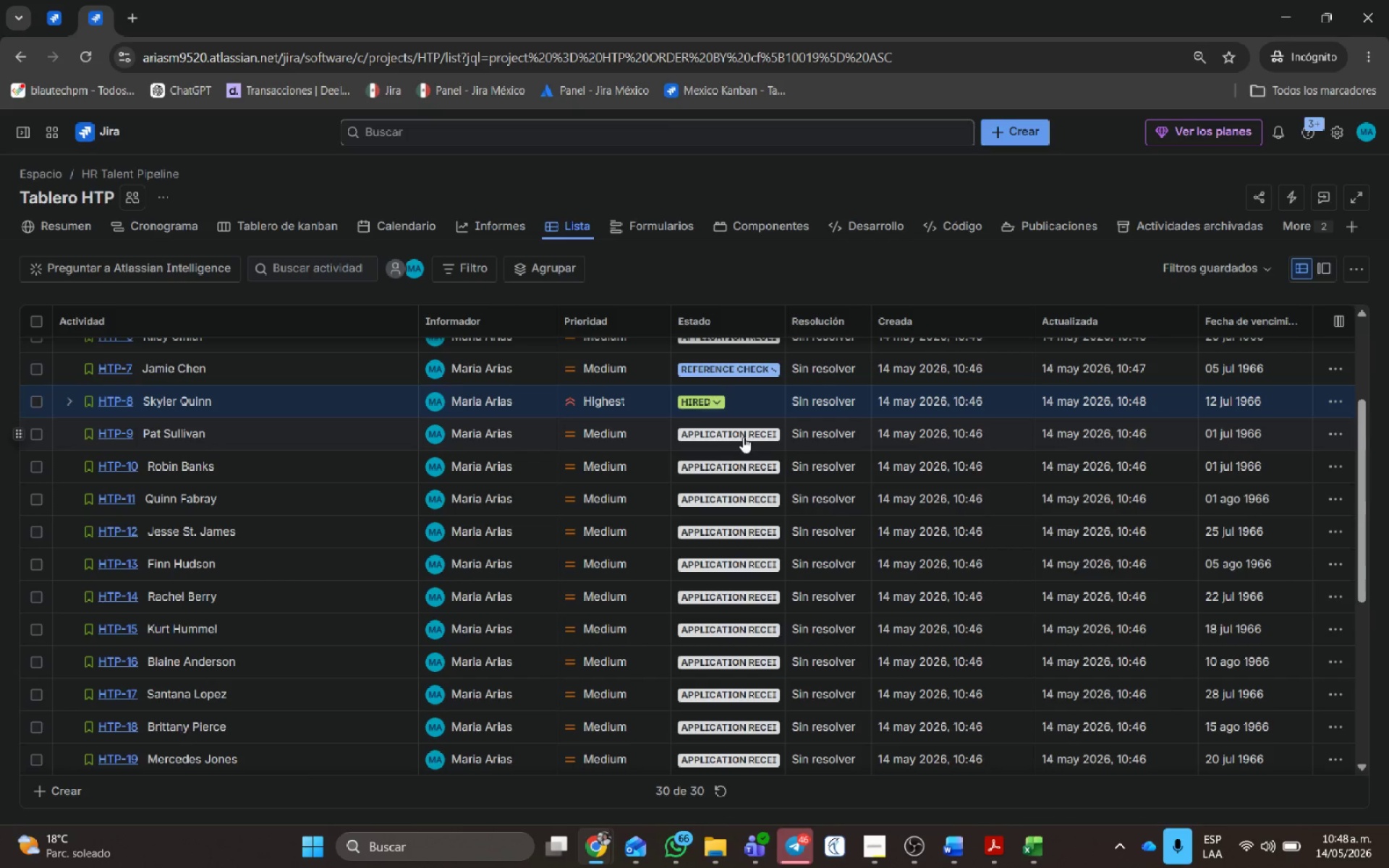 
left_click([743, 437])
 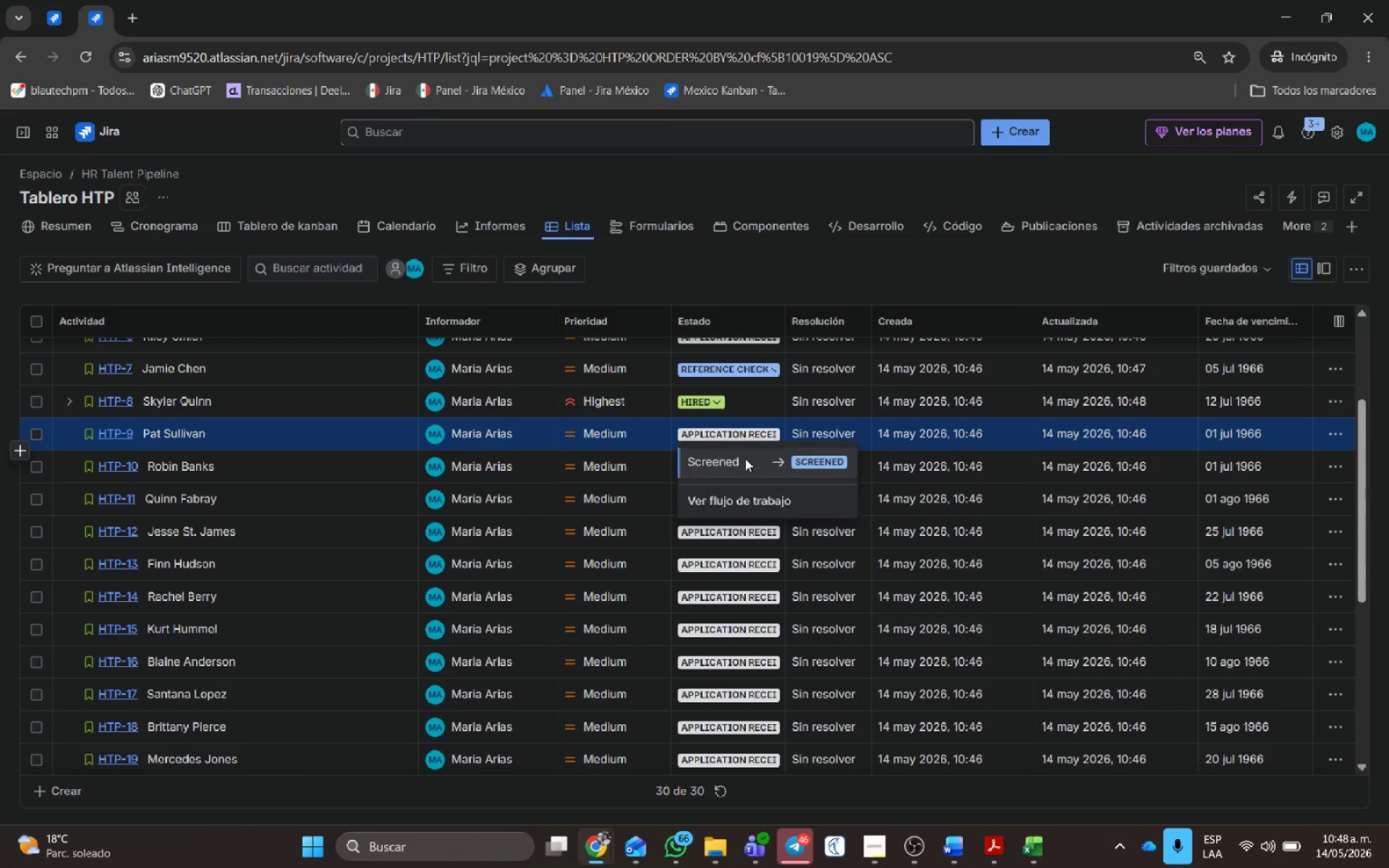 
left_click([745, 459])
 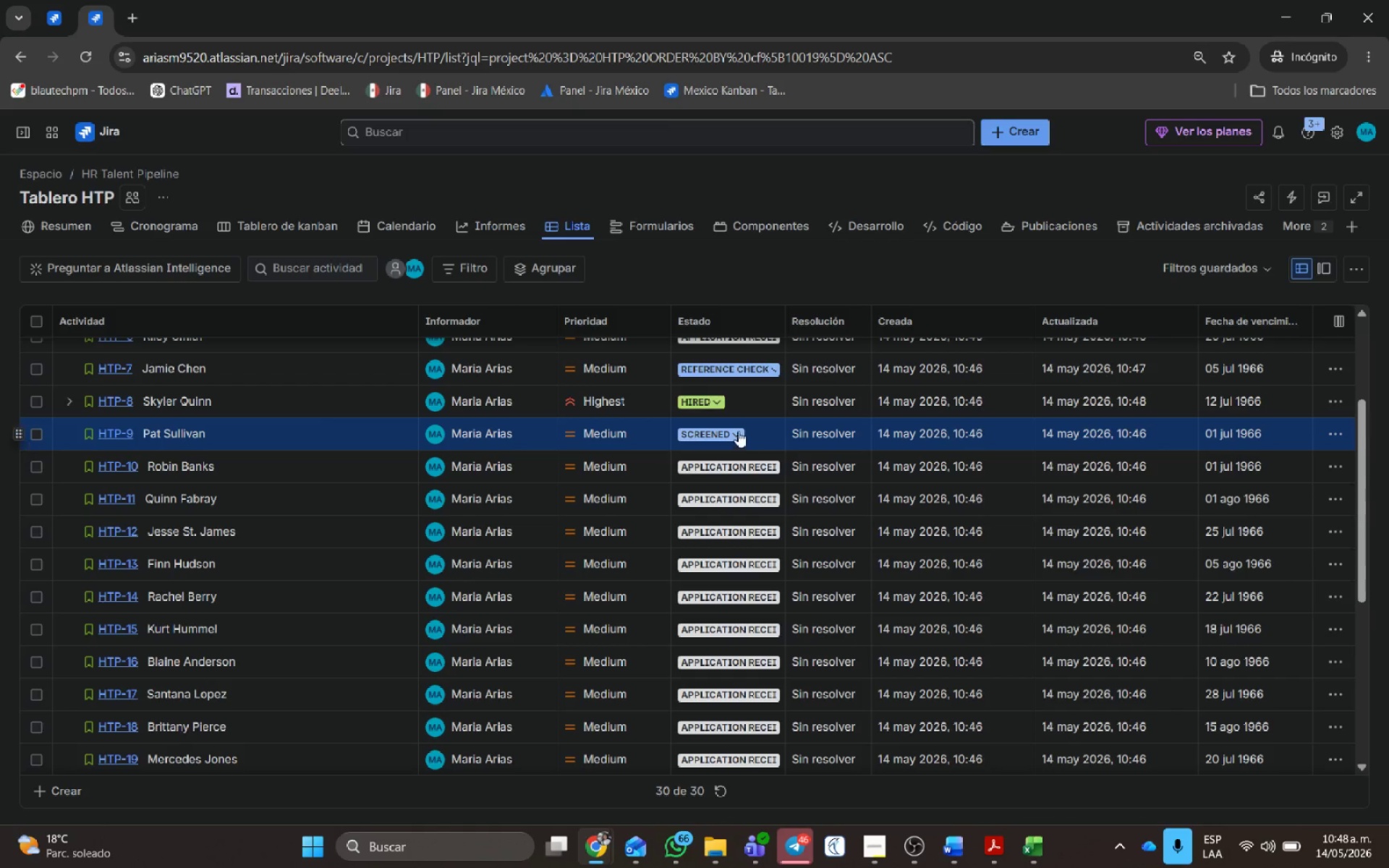 
left_click([734, 427])
 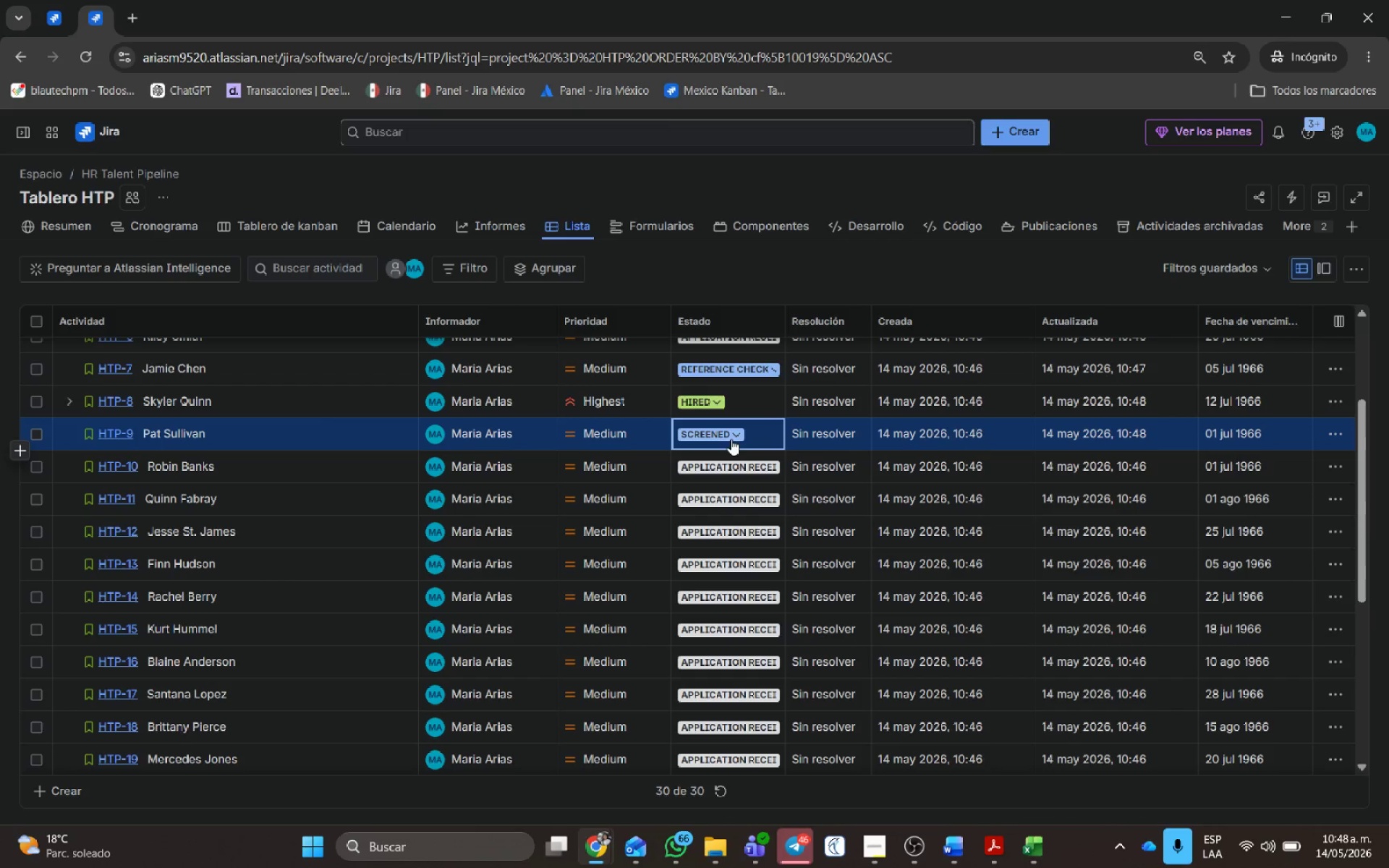 
left_click([726, 435])
 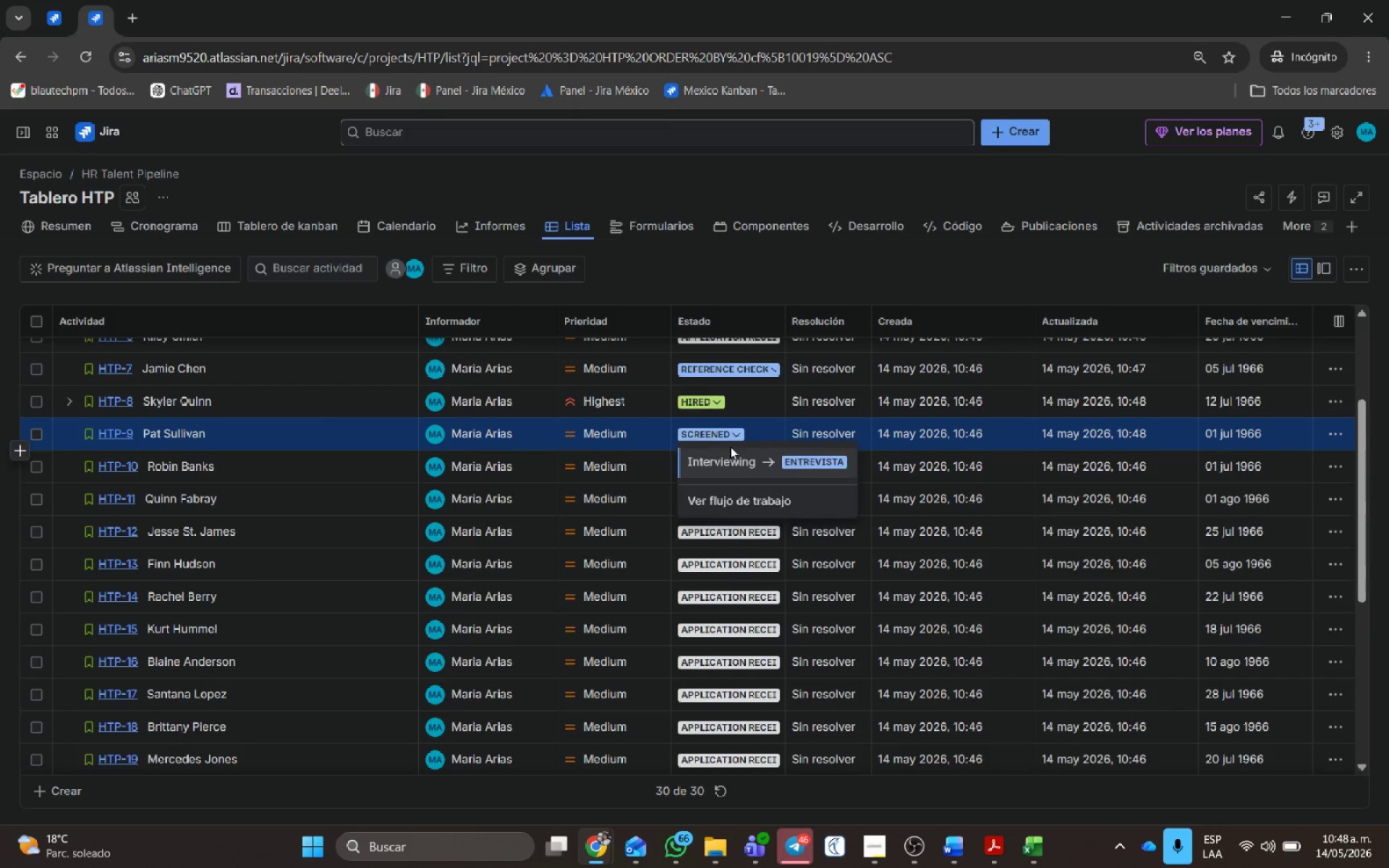 
left_click([731, 448])
 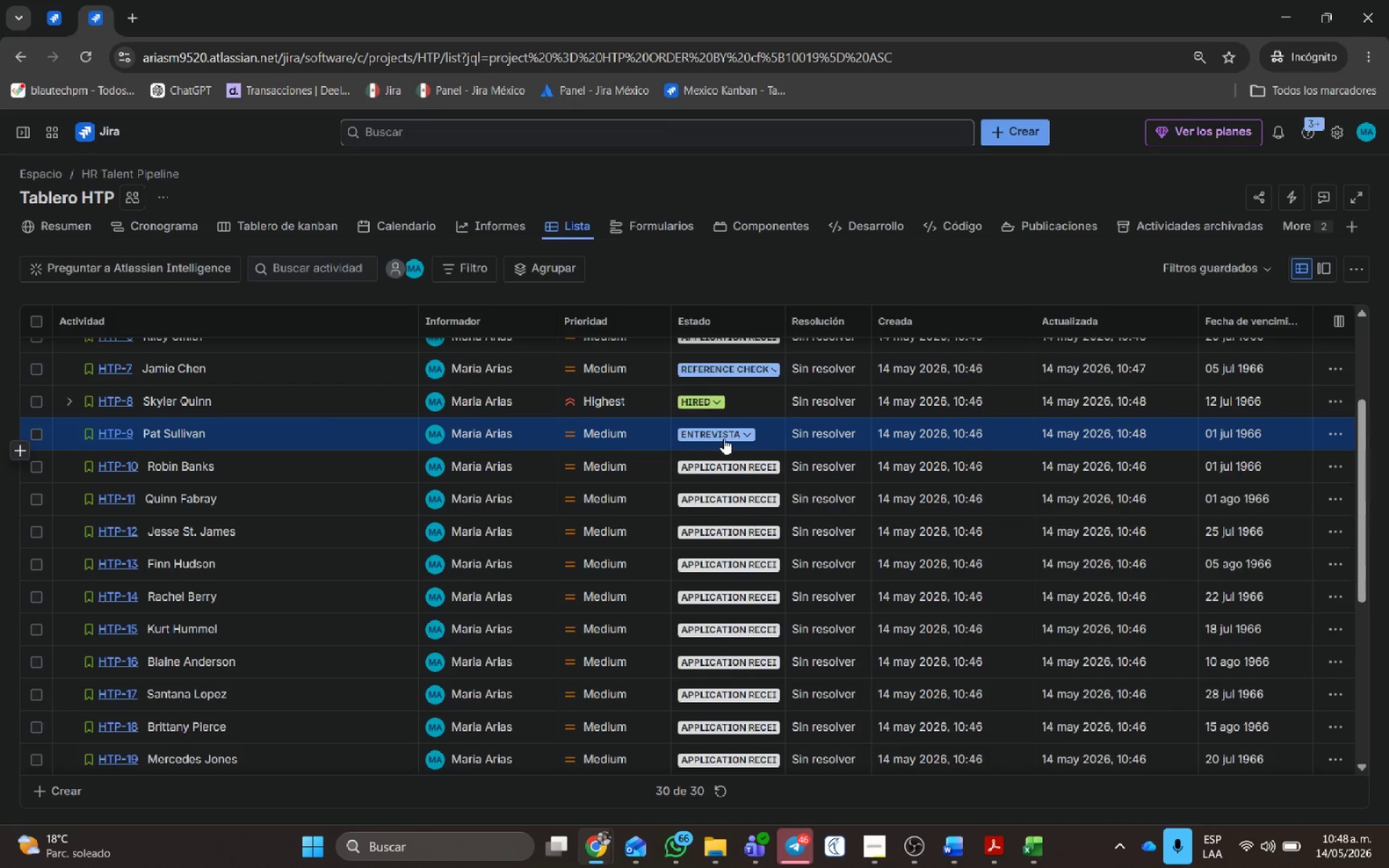 
left_click([723, 438])
 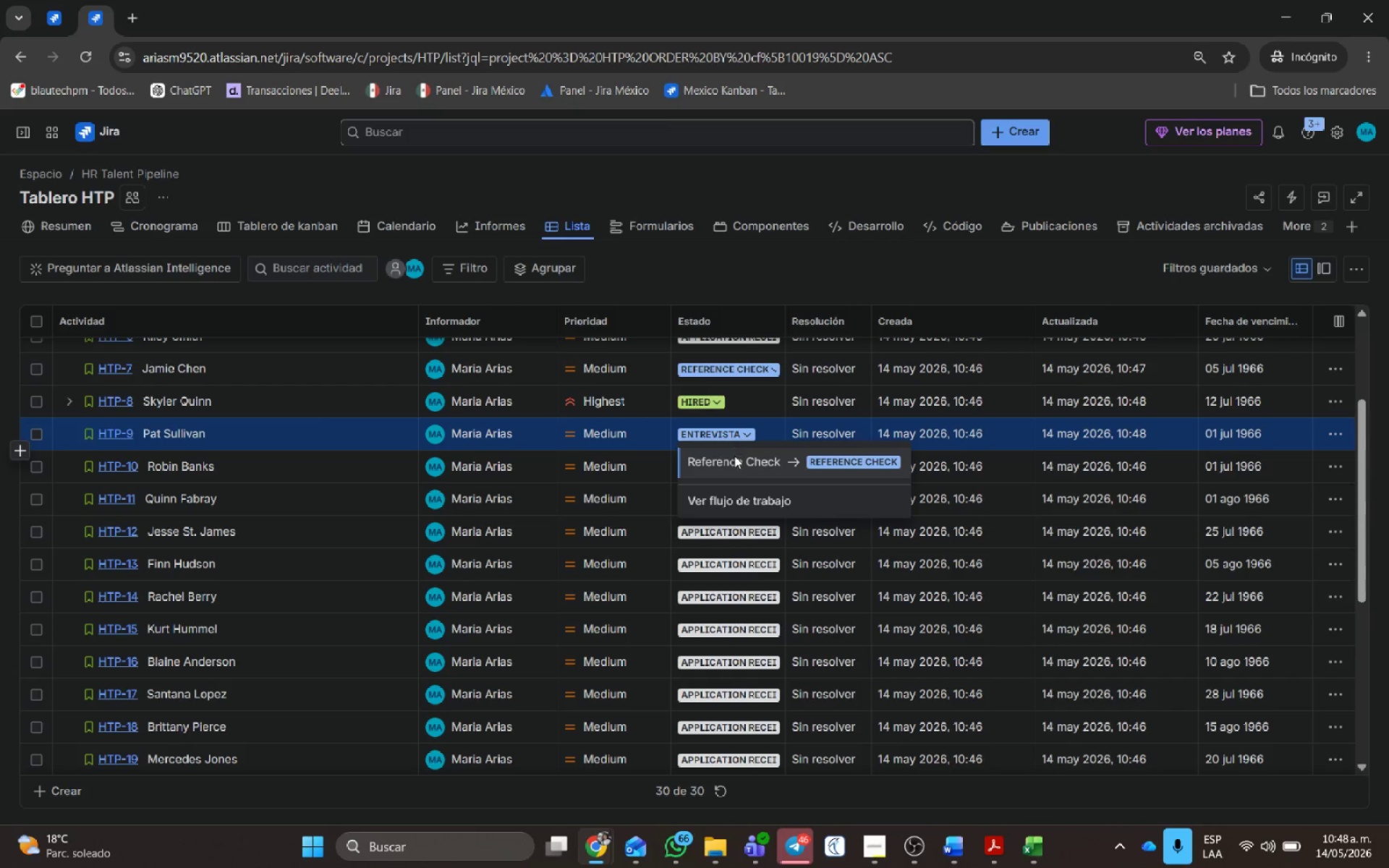 
left_click([734, 461])
 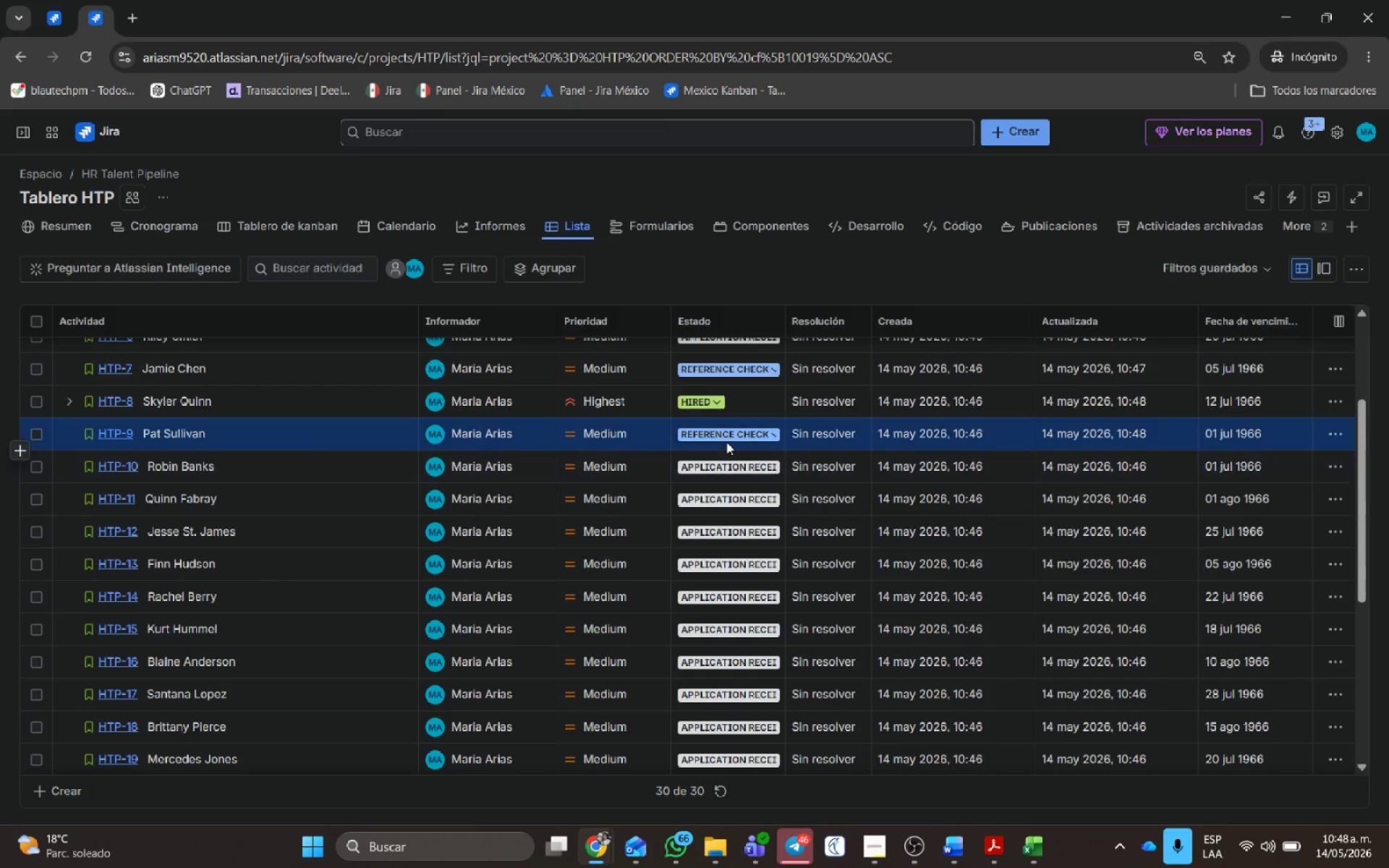 
left_click([726, 439])
 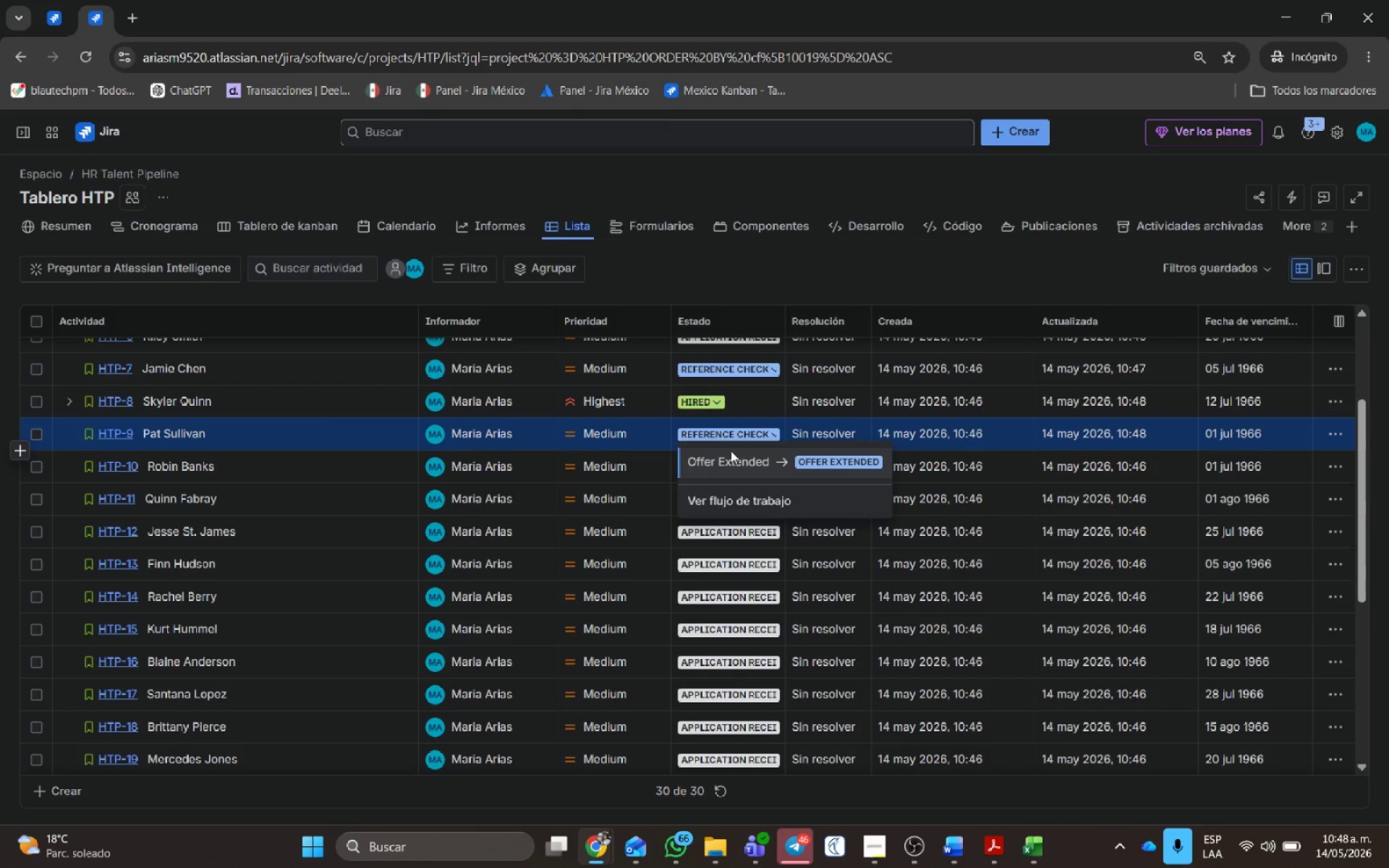 
left_click([729, 457])
 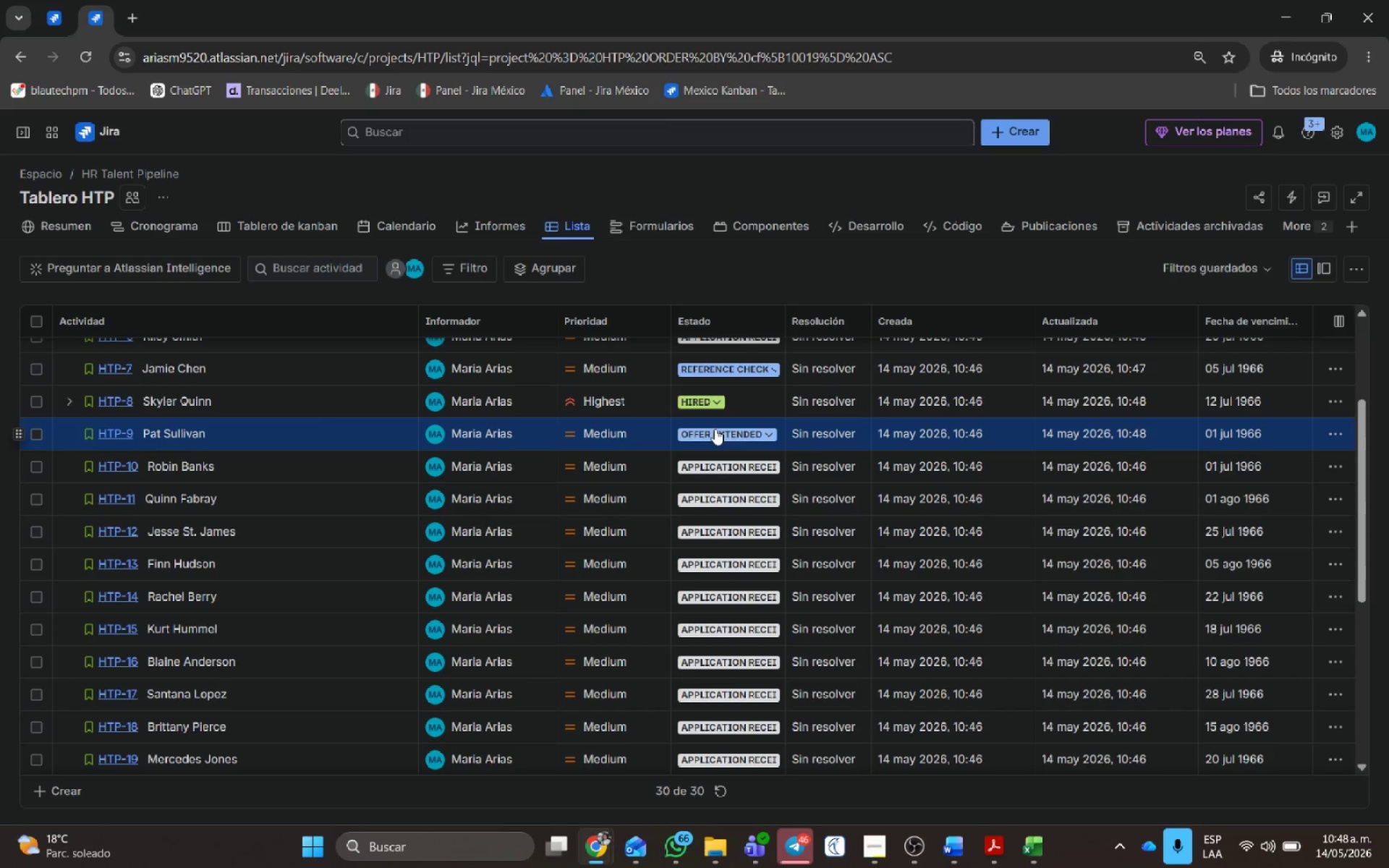 
wait(6.8)
 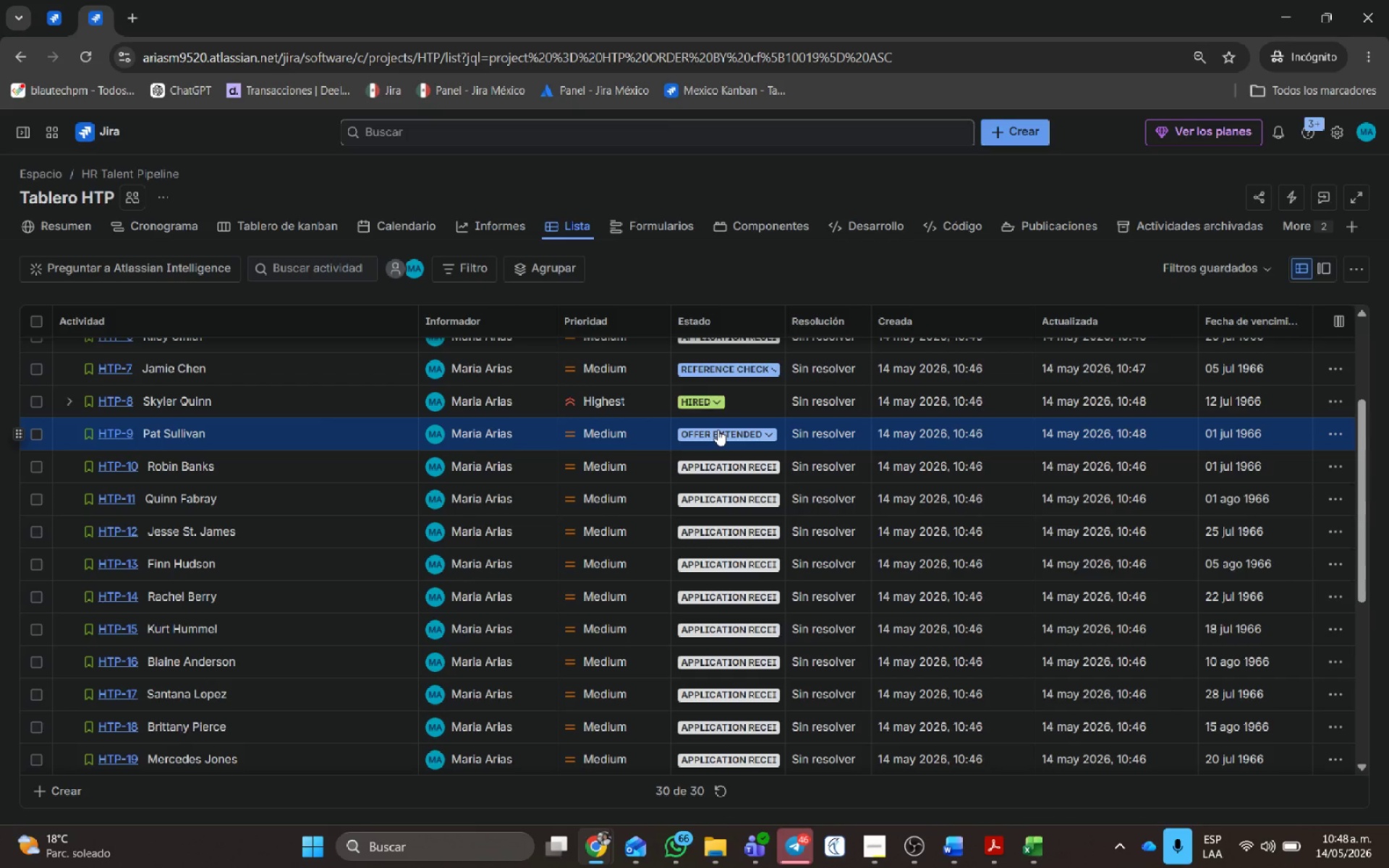 
left_click([715, 429])
 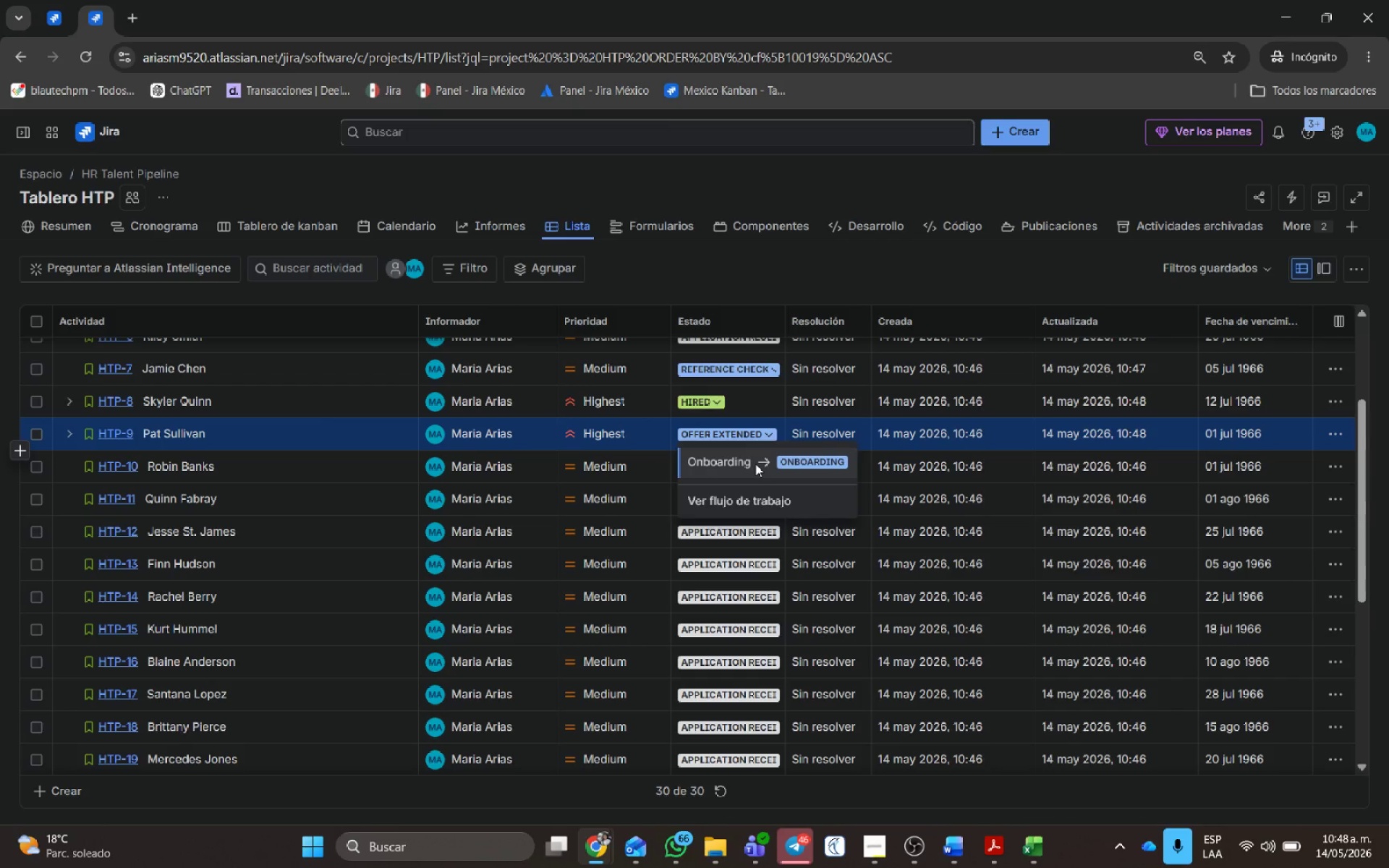 
left_click([755, 464])
 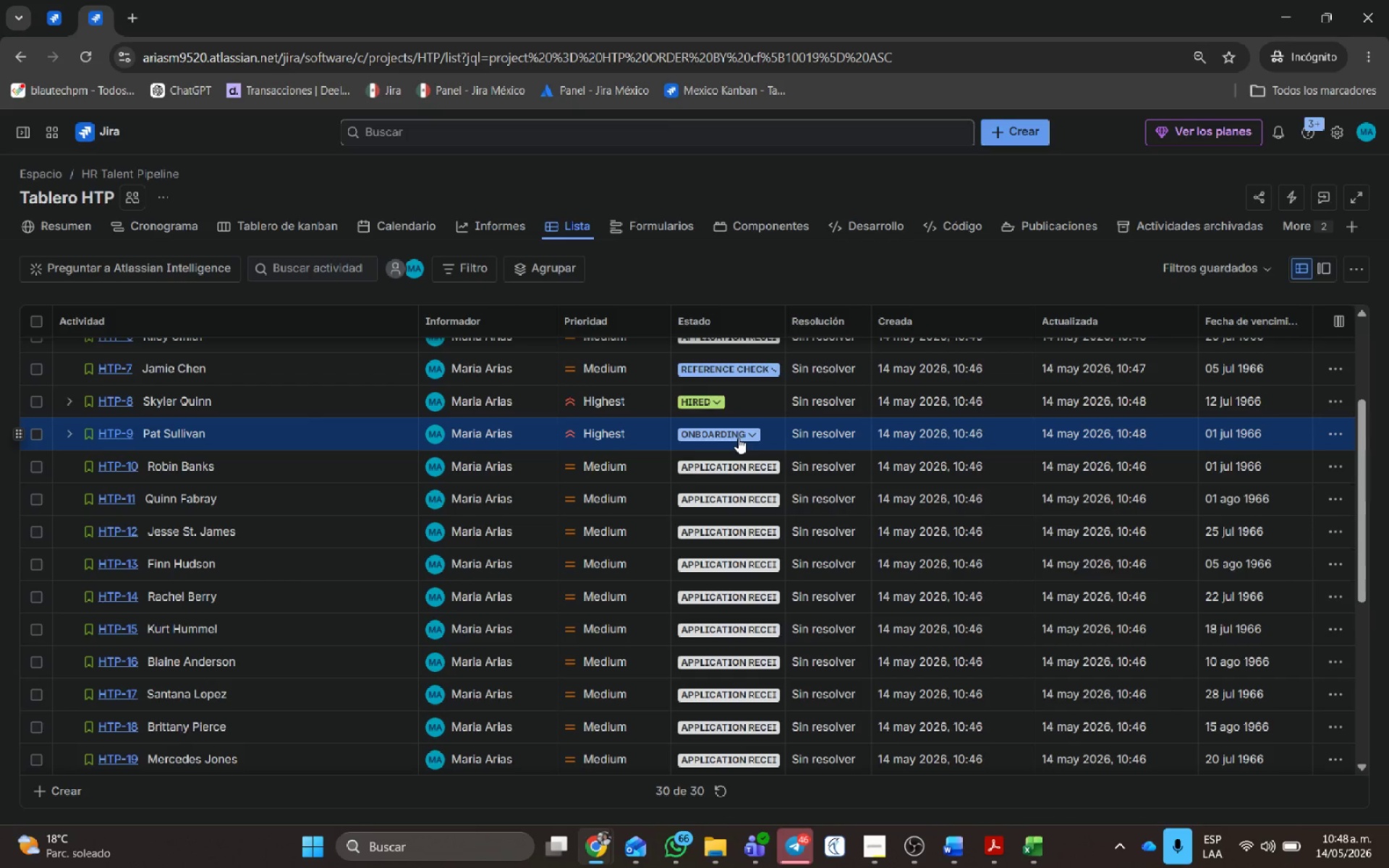 
left_click([738, 438])
 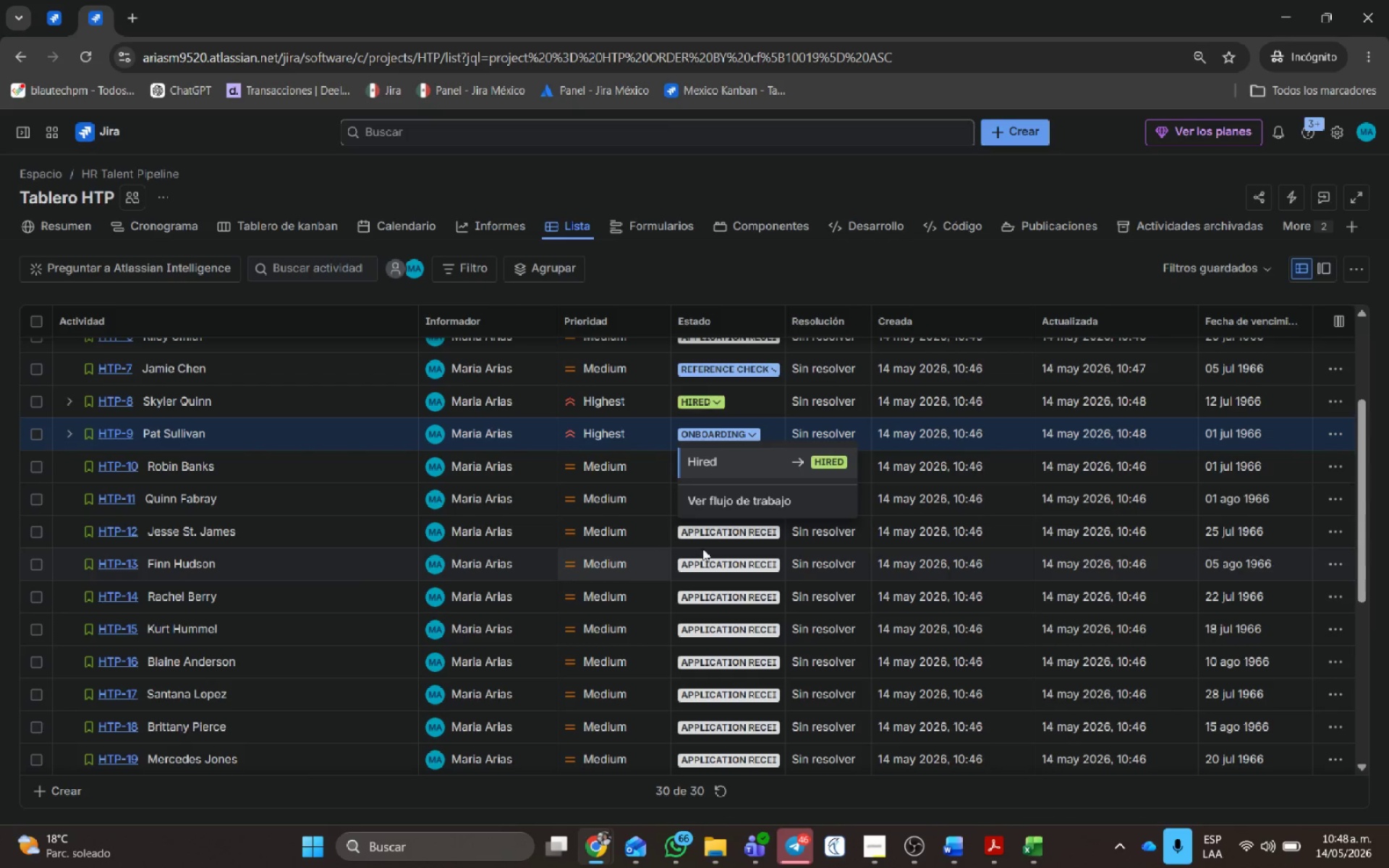 
left_click([715, 533])
 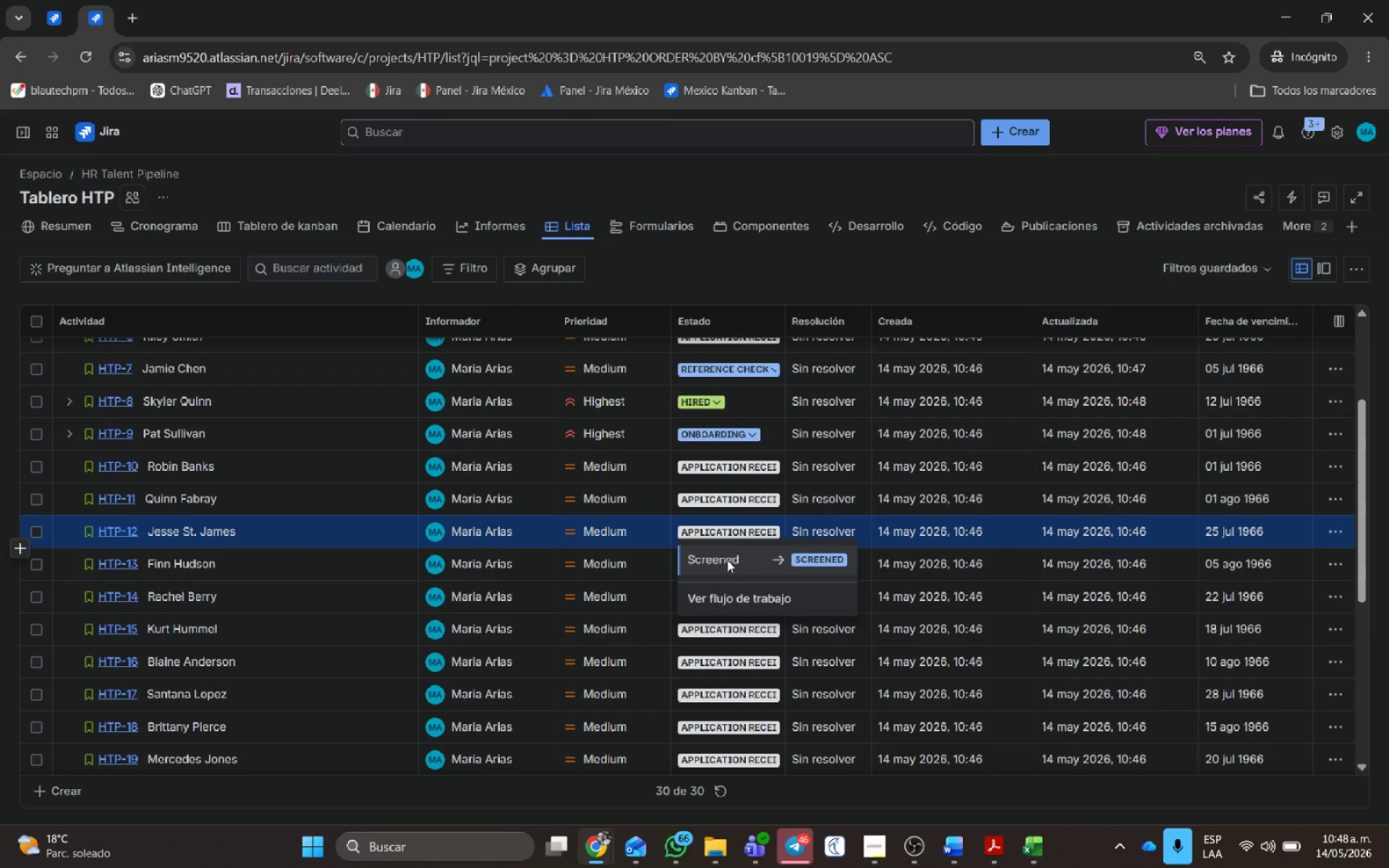 
left_click([730, 566])
 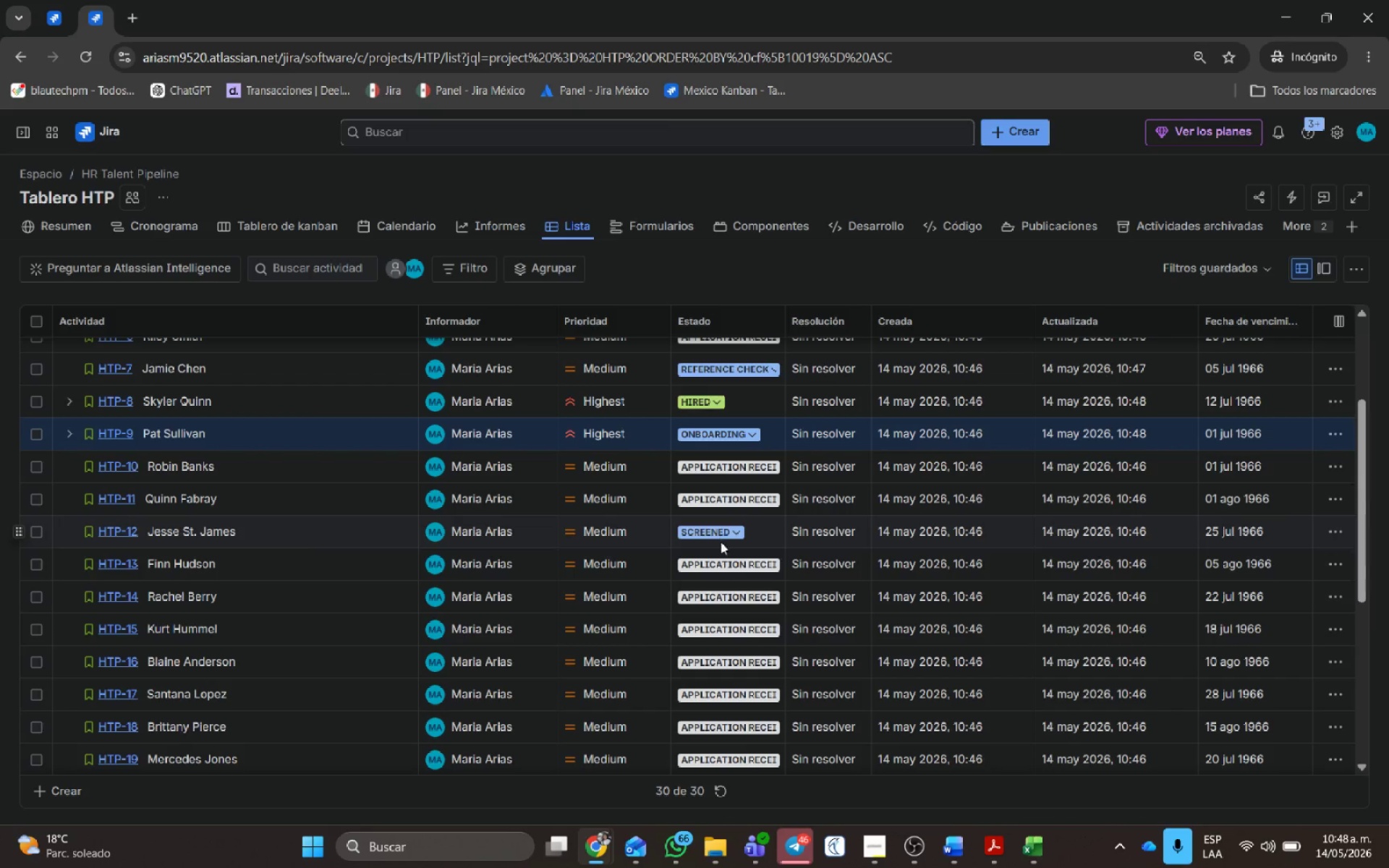 
left_click([722, 561])
 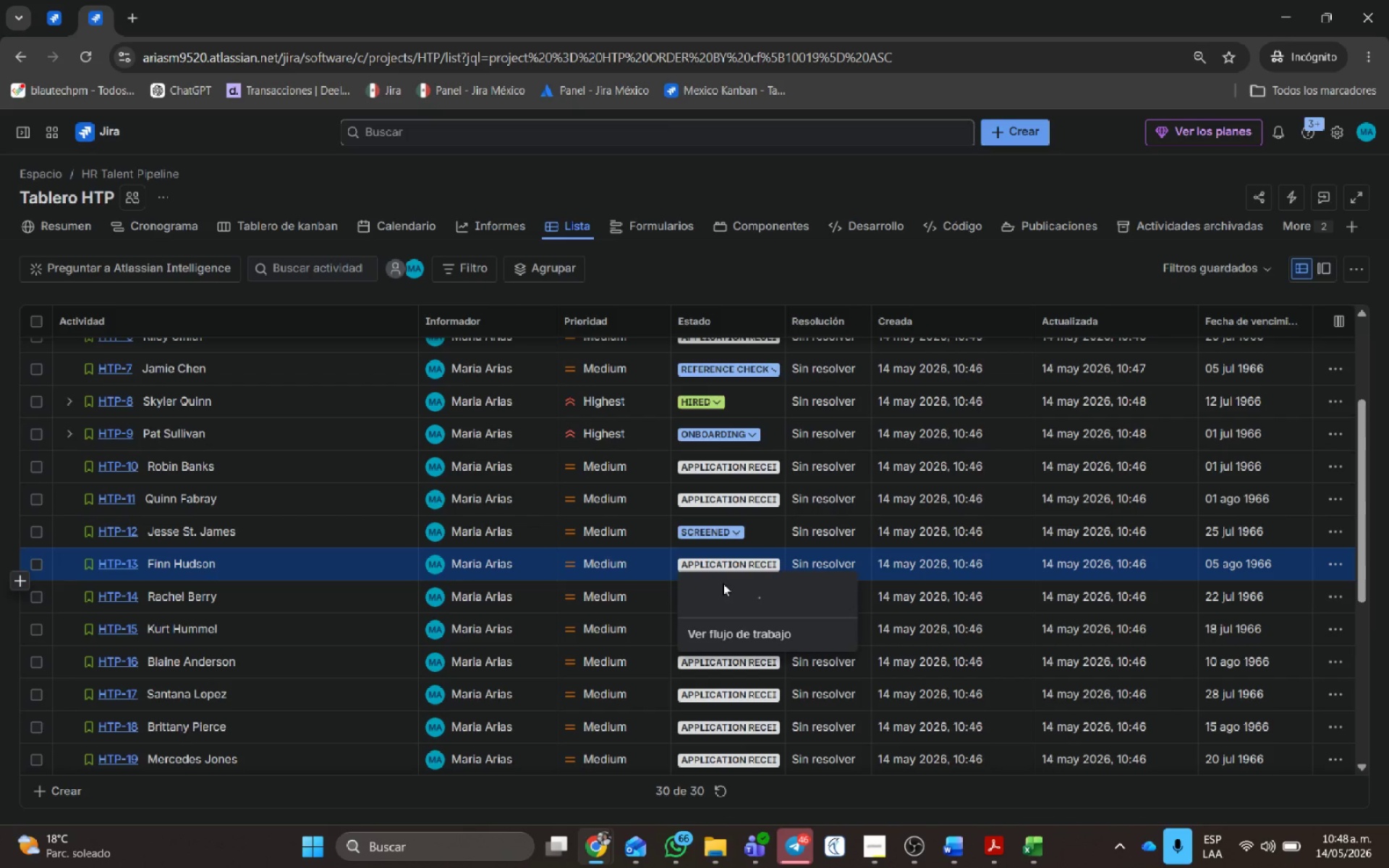 
left_click([723, 583])
 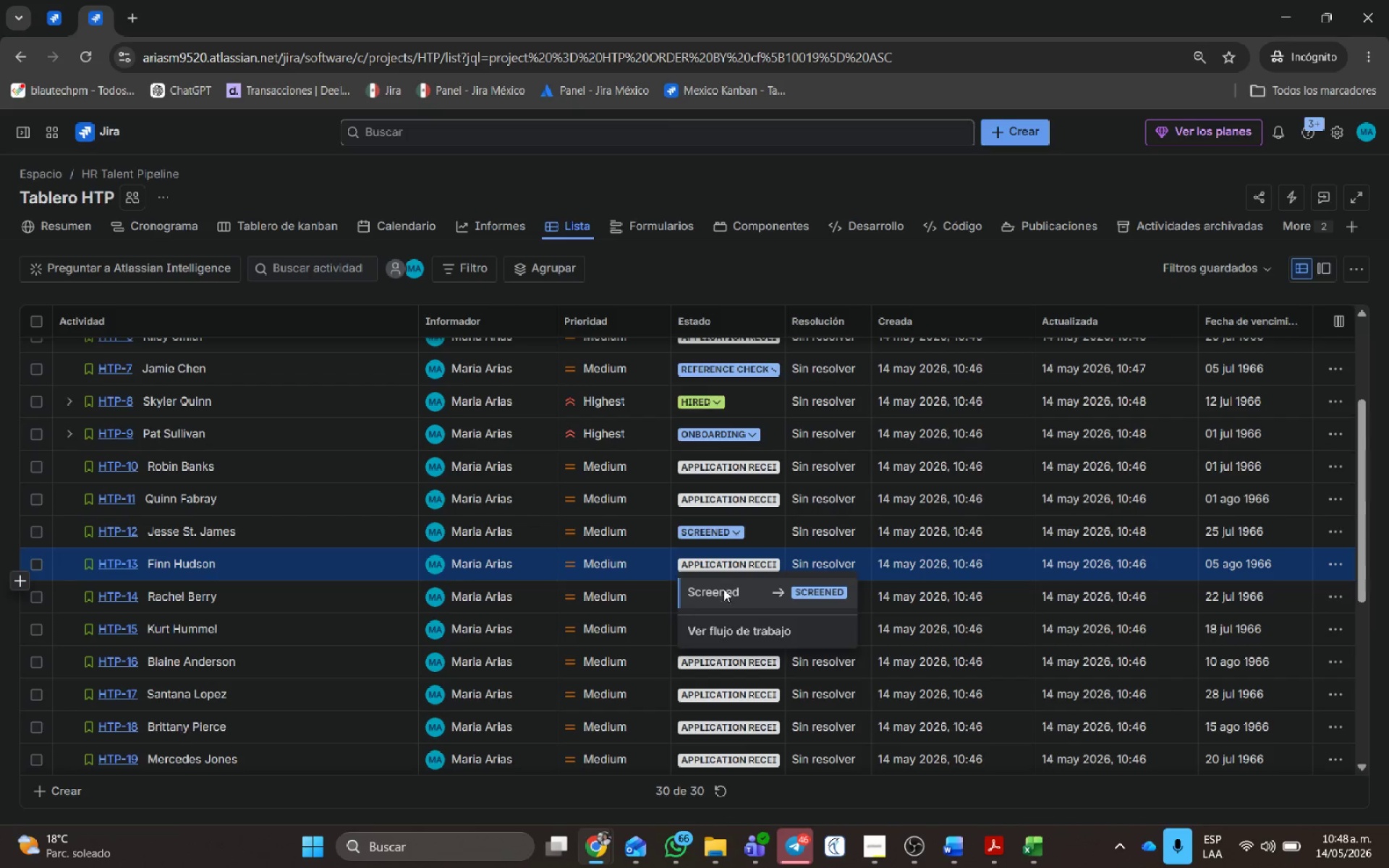 
left_click([723, 590])
 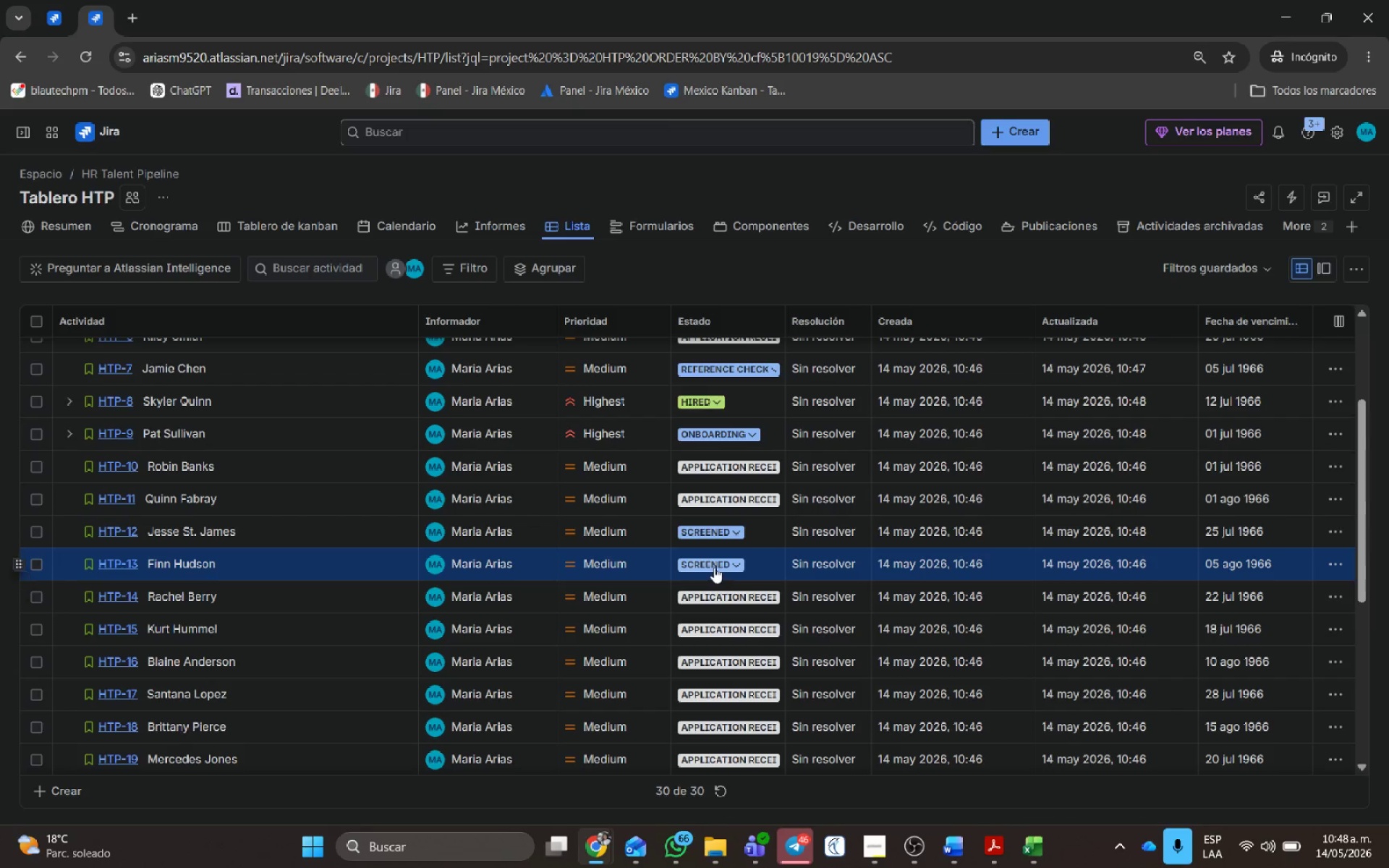 
left_click([711, 565])
 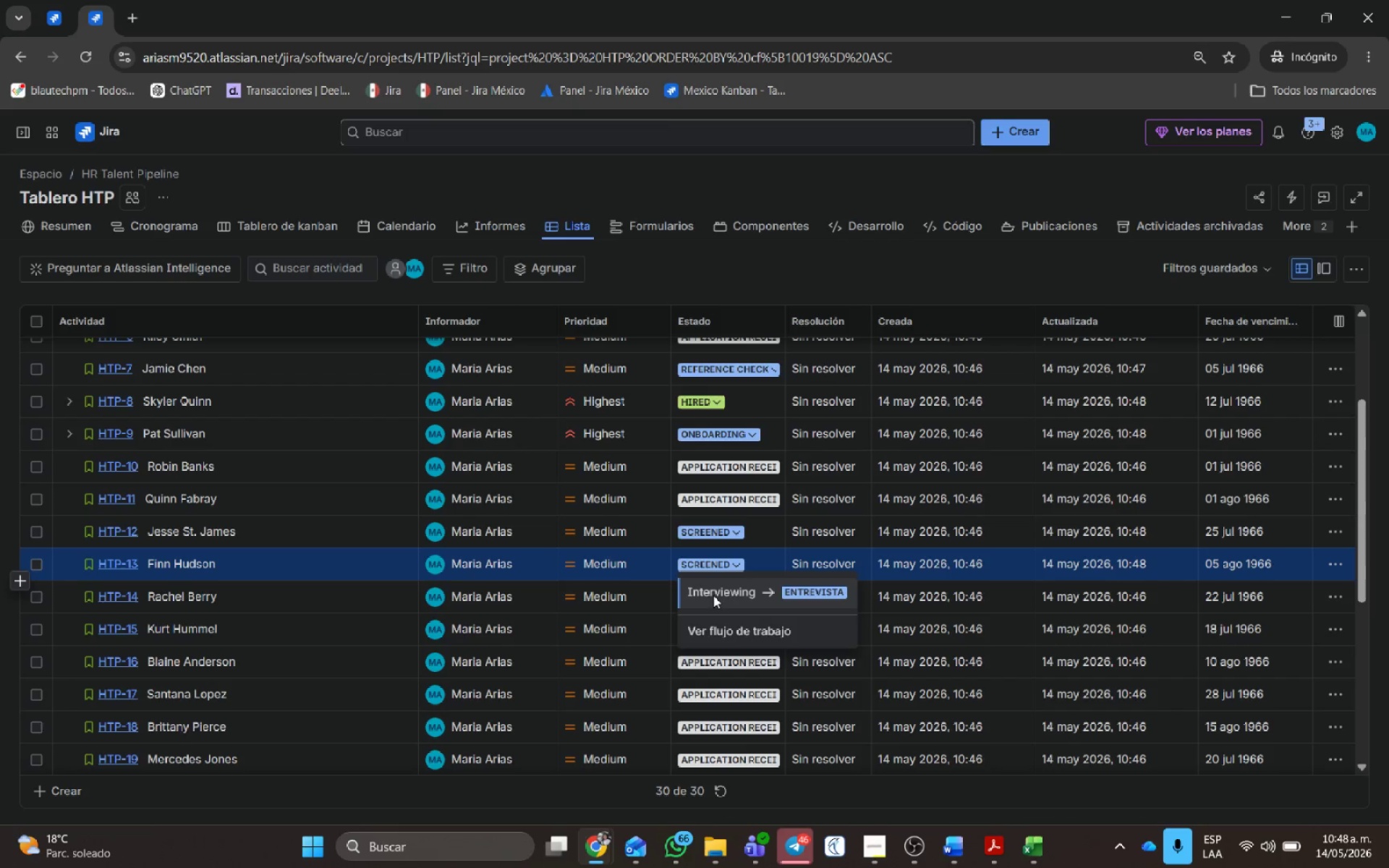 
left_click([713, 595])
 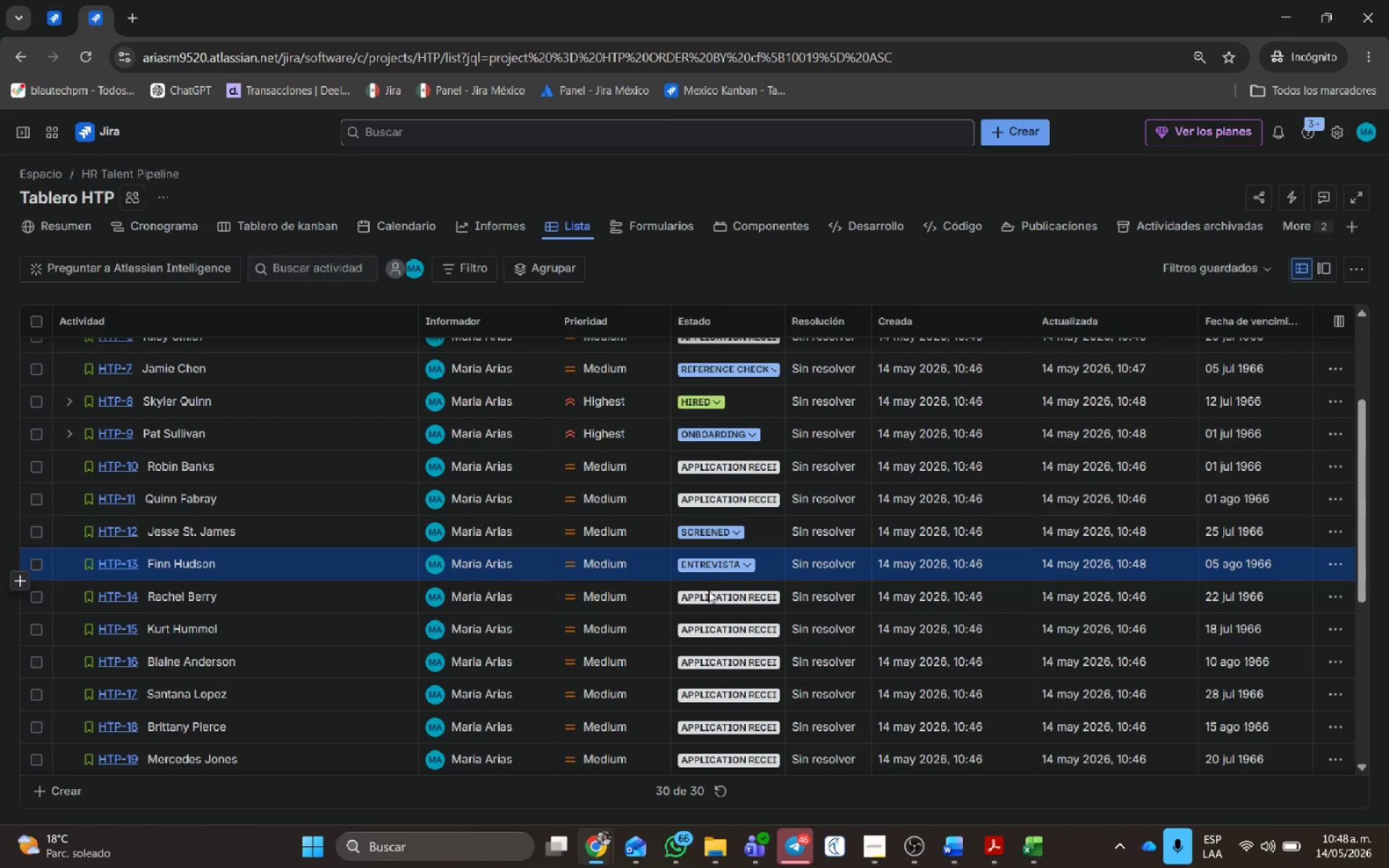 
left_click([705, 599])
 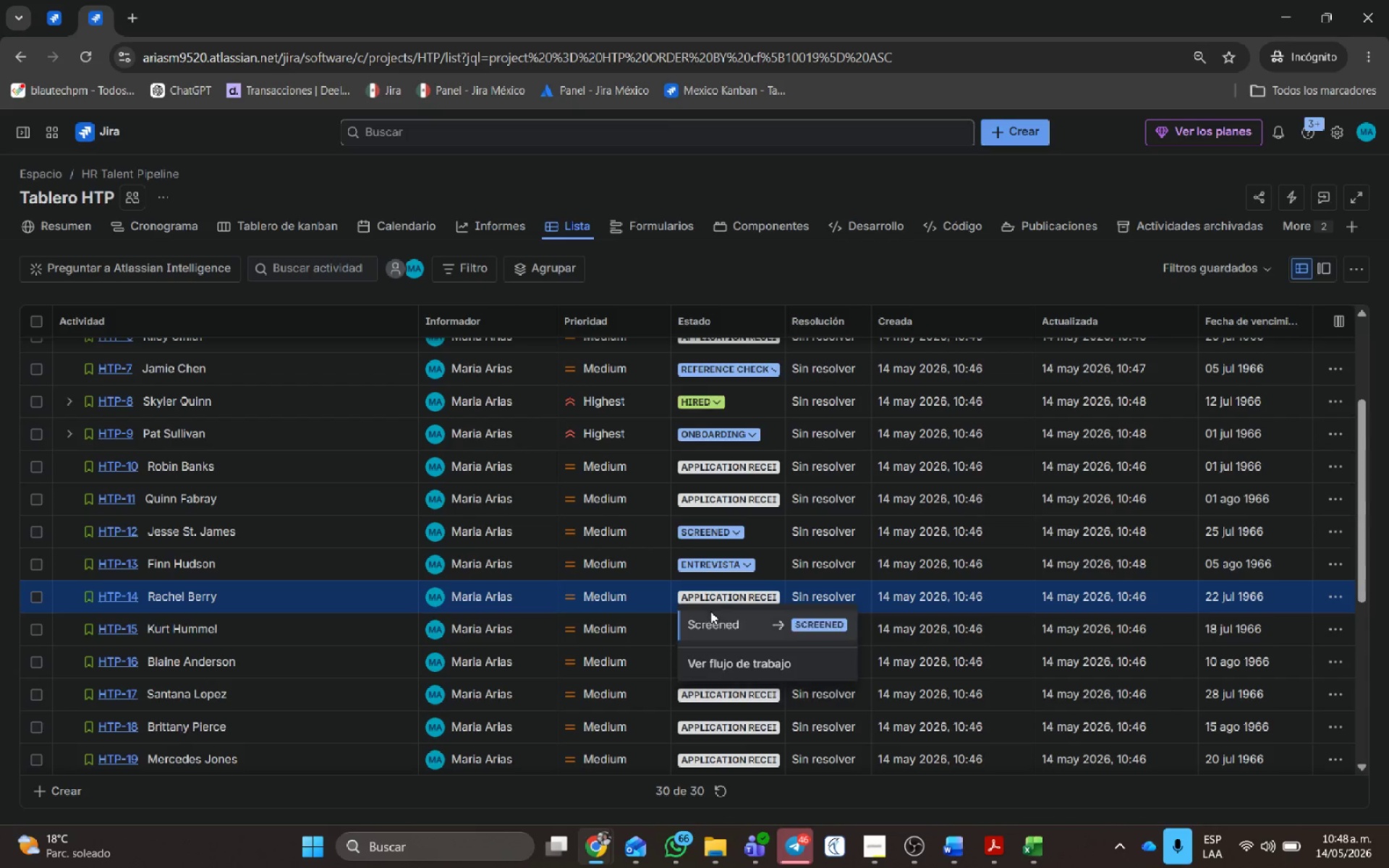 
left_click([703, 630])
 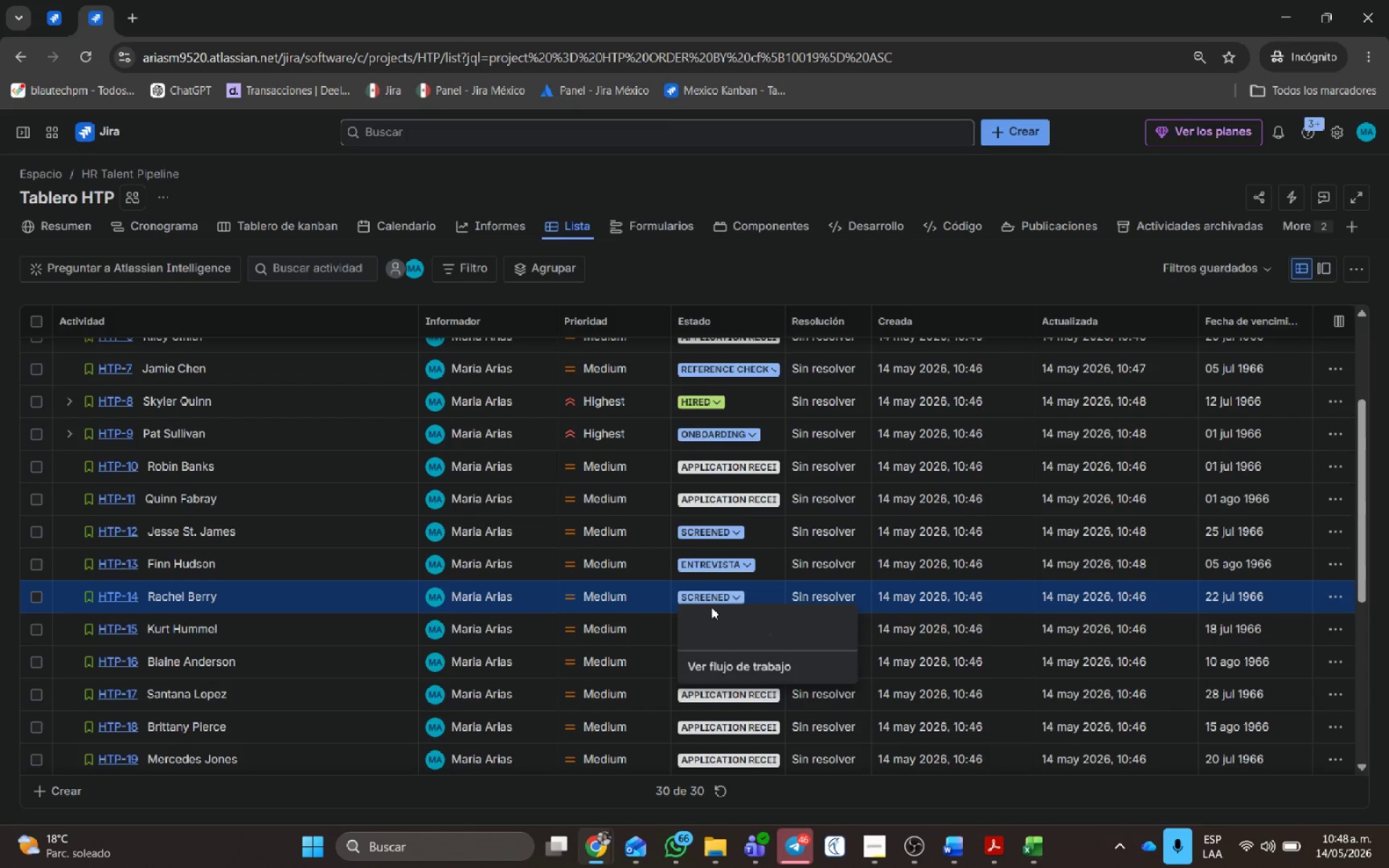 
left_click([711, 612])
 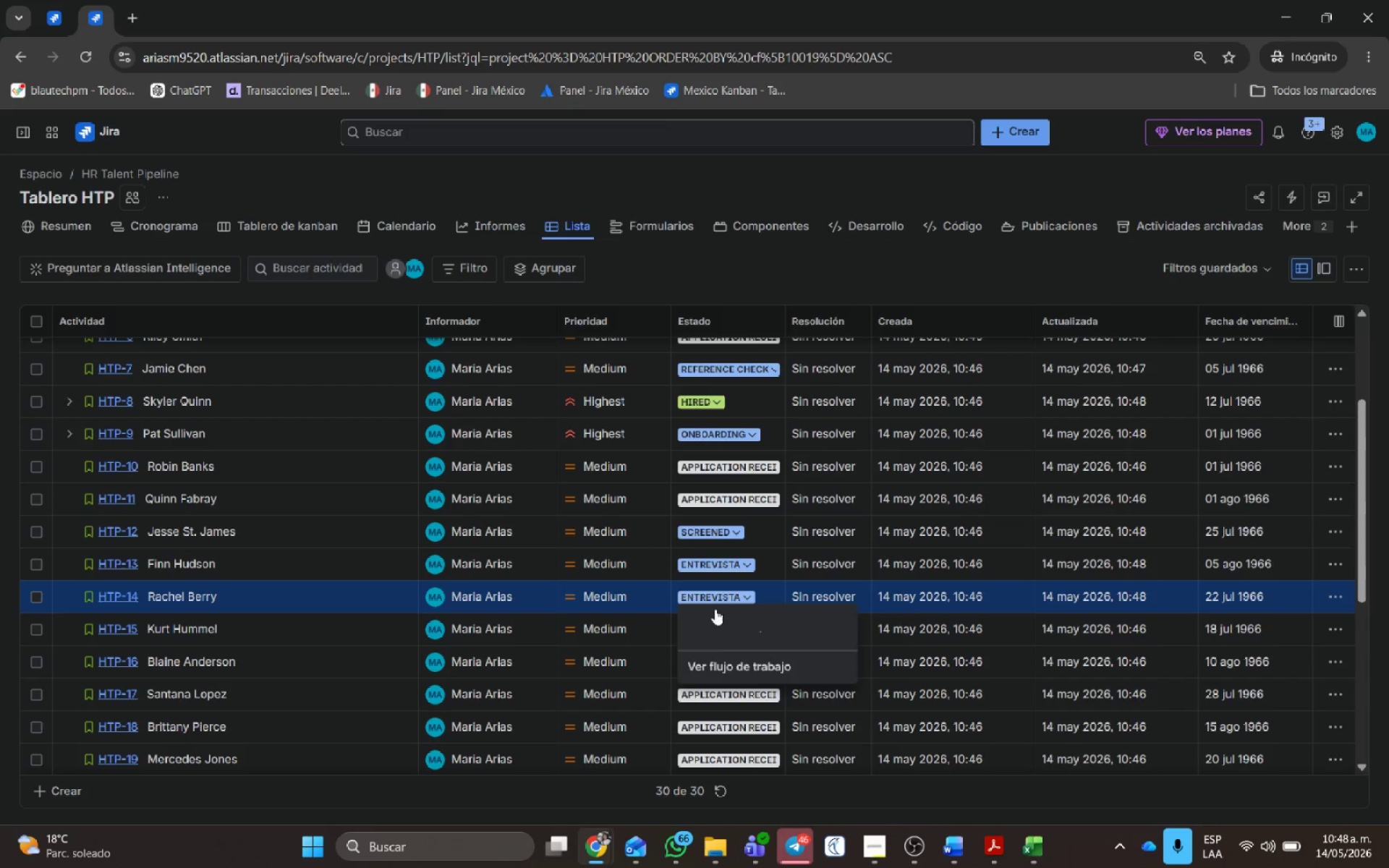 
left_click([715, 621])
 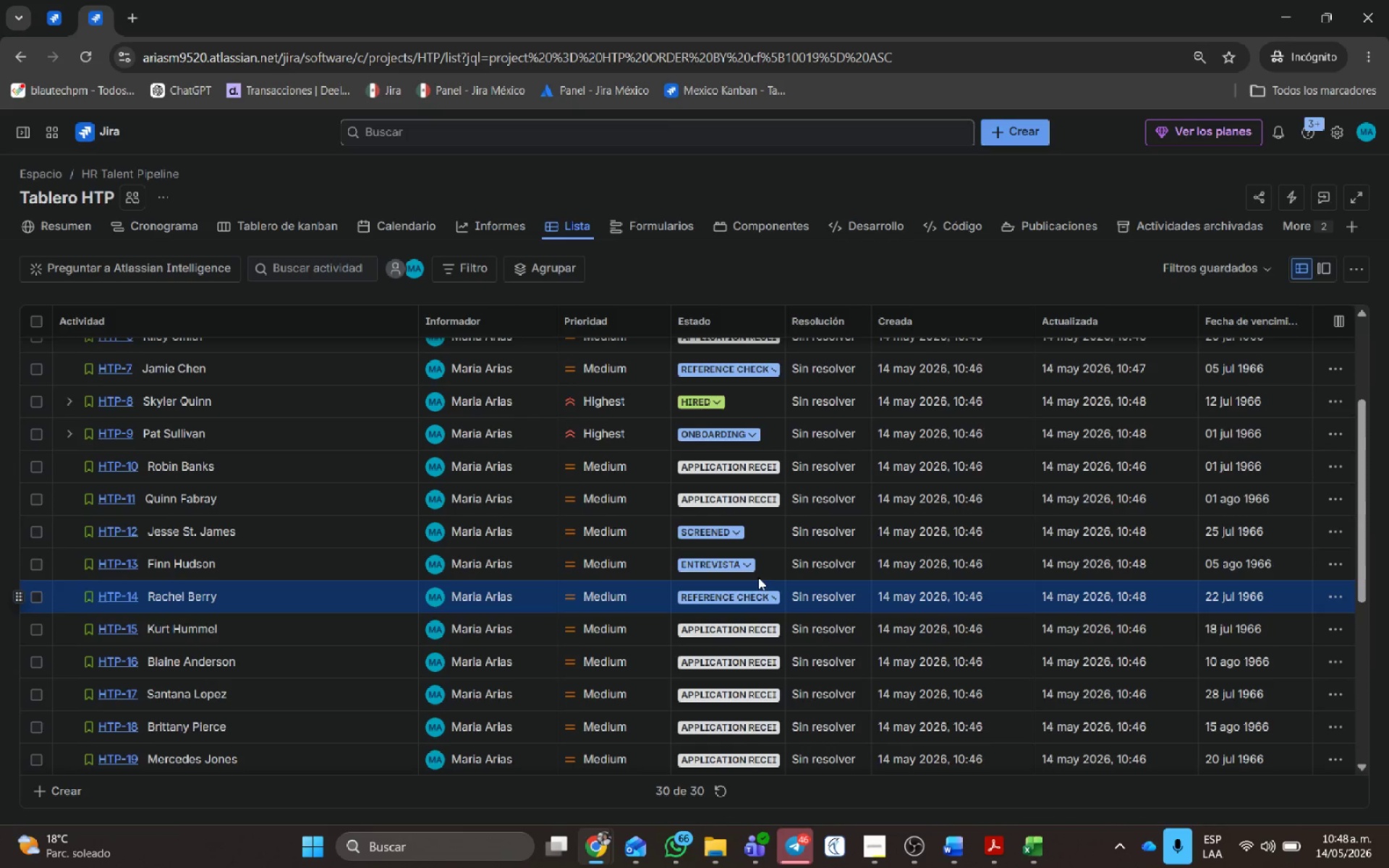 
scroll: coordinate [765, 566], scroll_direction: down, amount: 2.0
 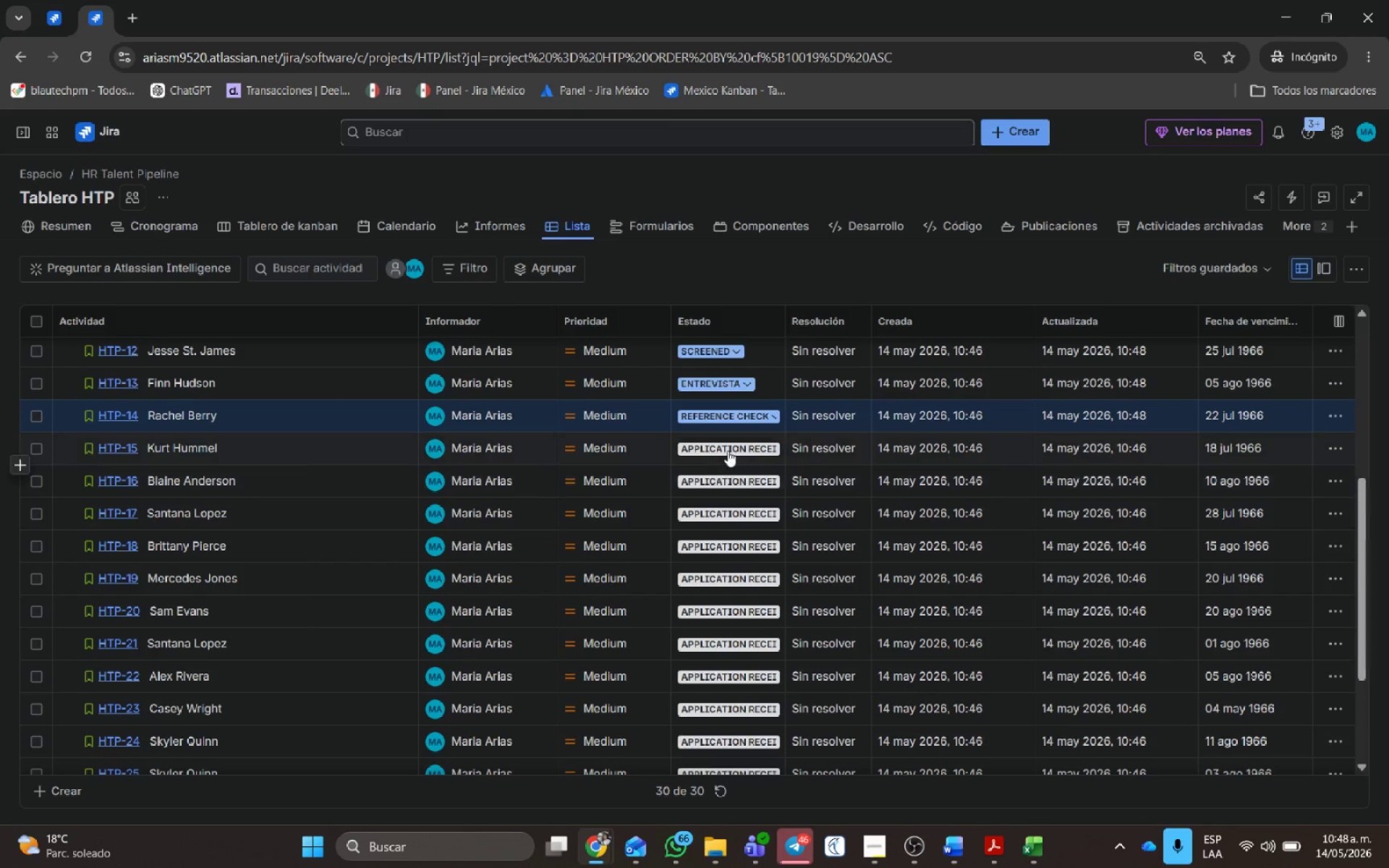 
left_click([728, 449])
 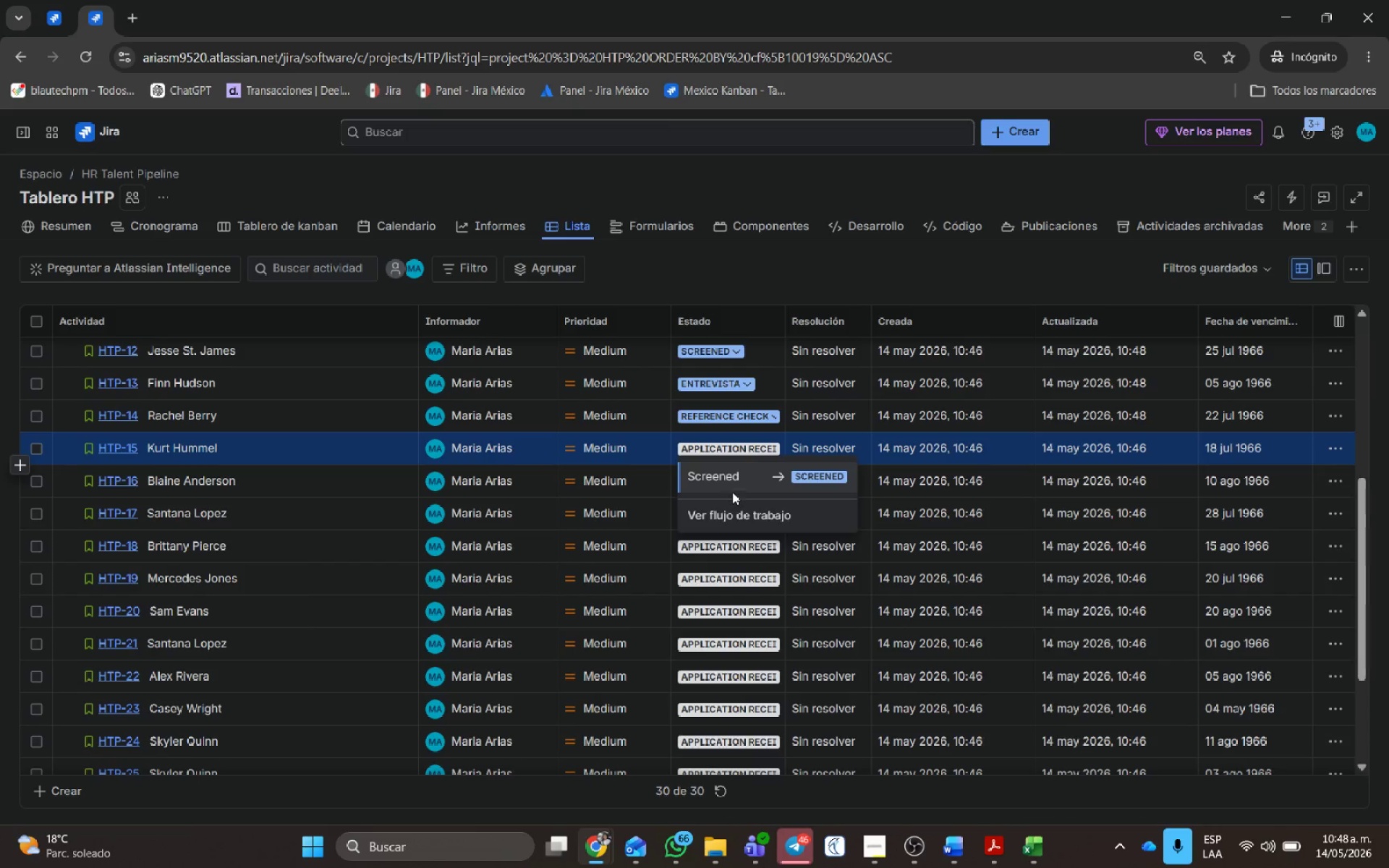 
left_click([734, 480])
 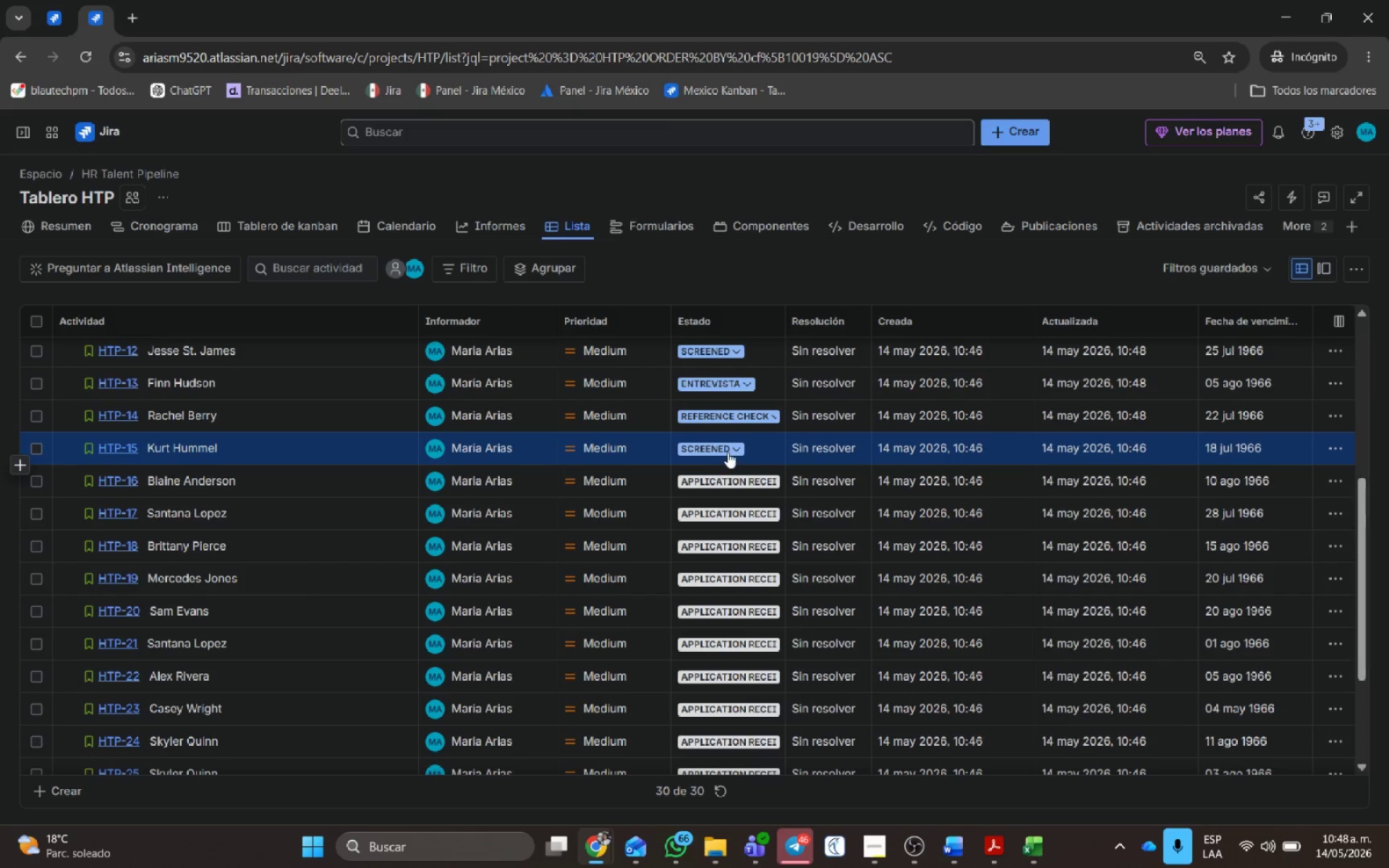 
left_click([728, 449])
 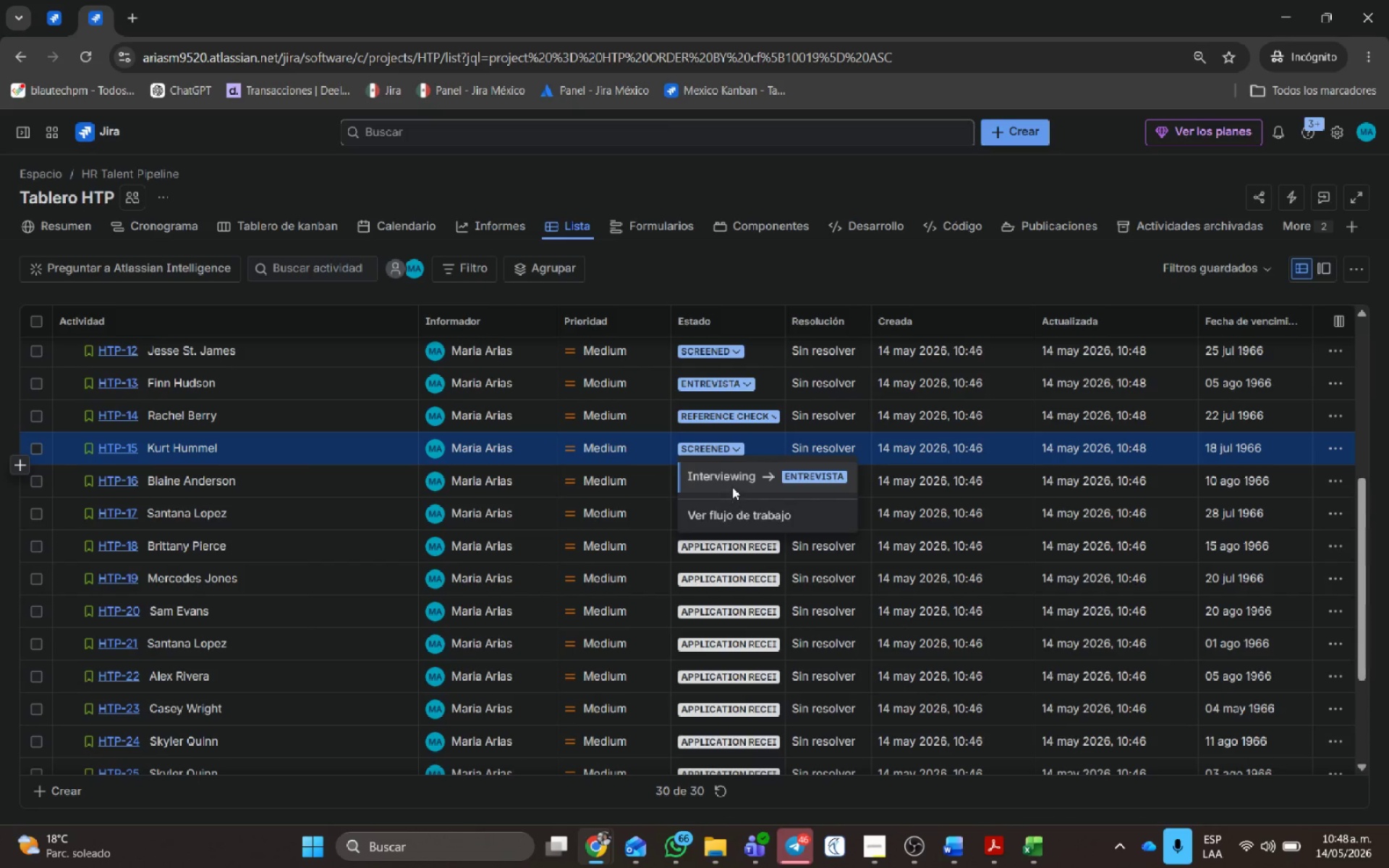 
left_click([733, 482])
 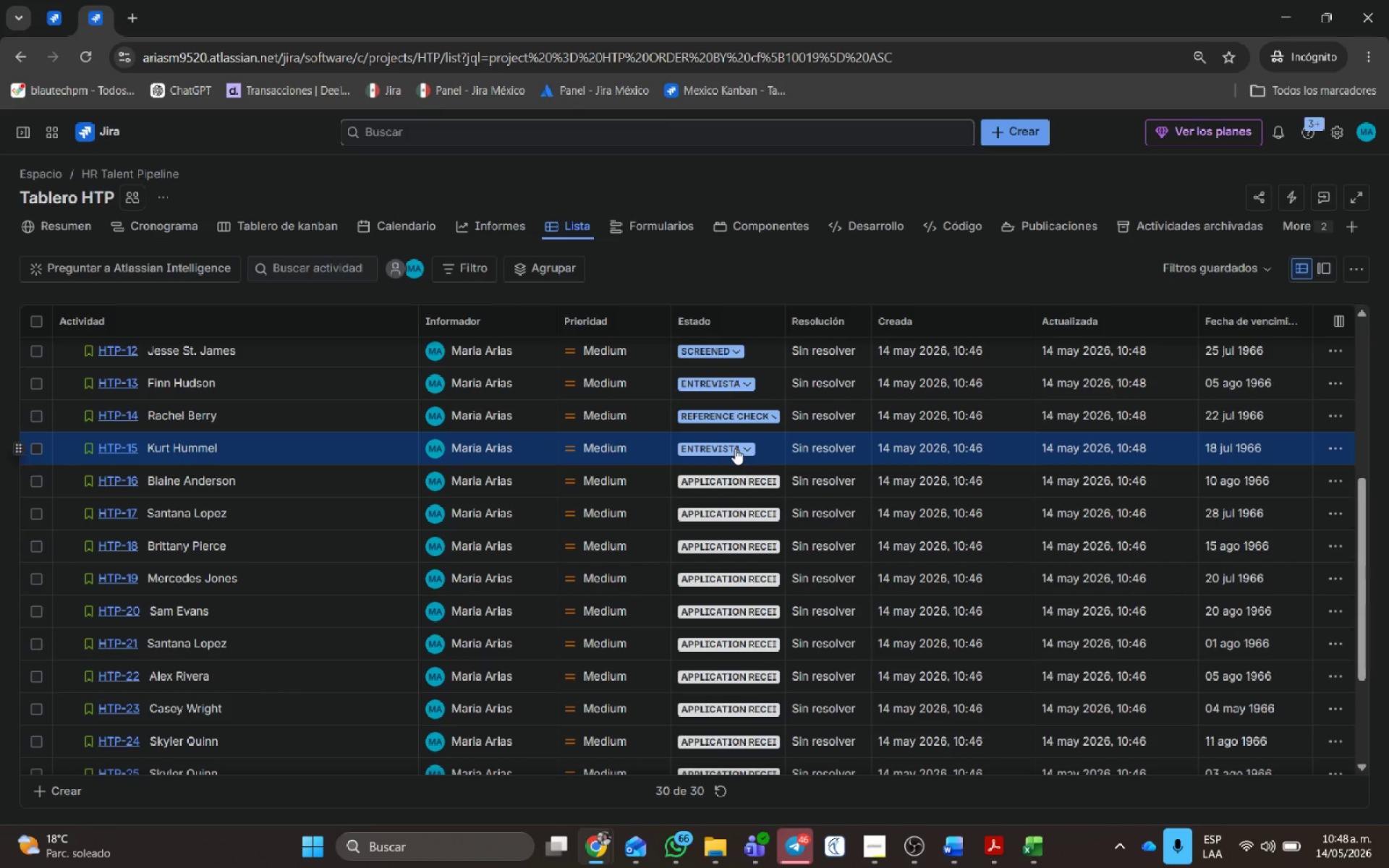 
left_click([735, 448])
 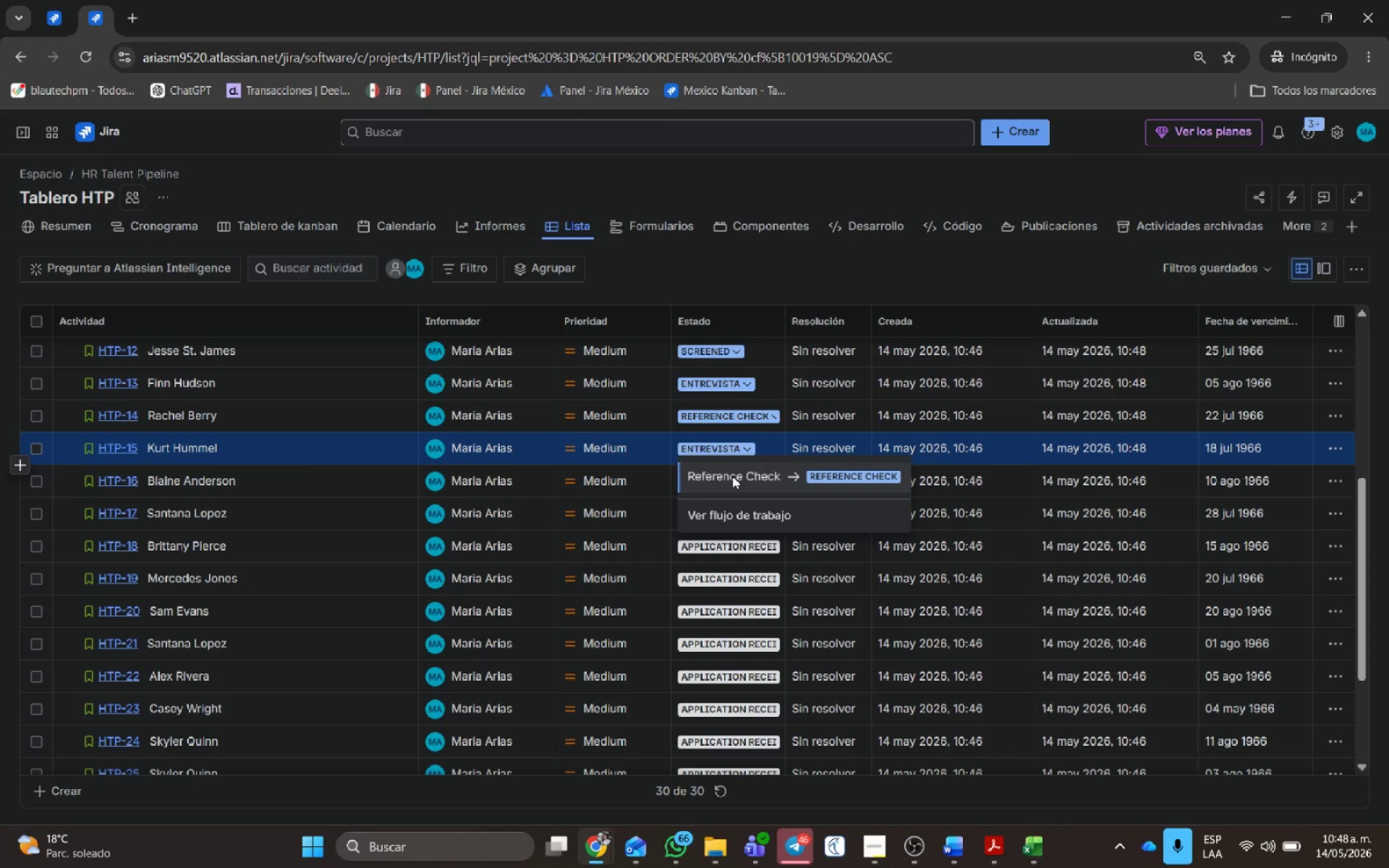 
left_click([732, 476])
 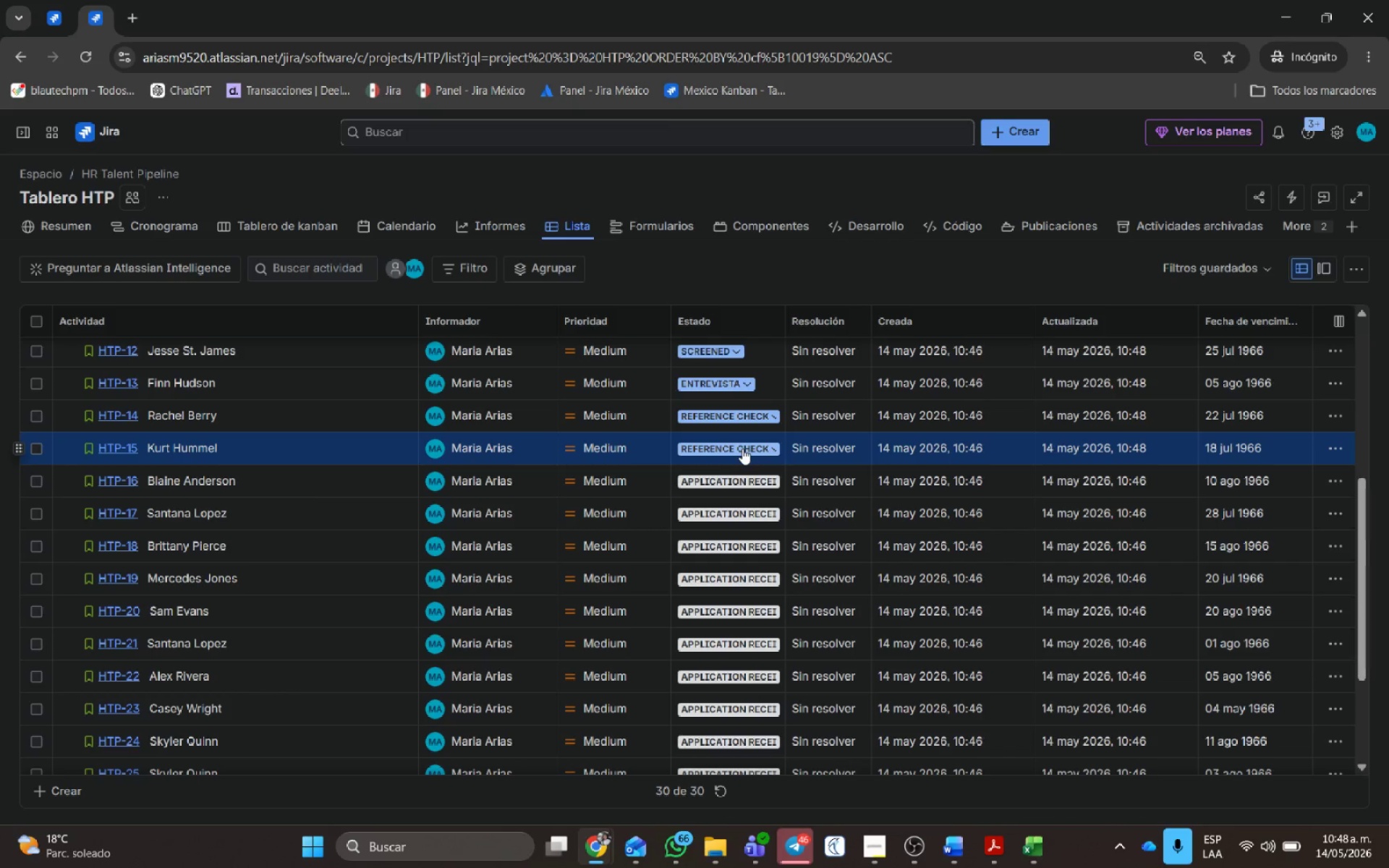 
left_click([742, 448])
 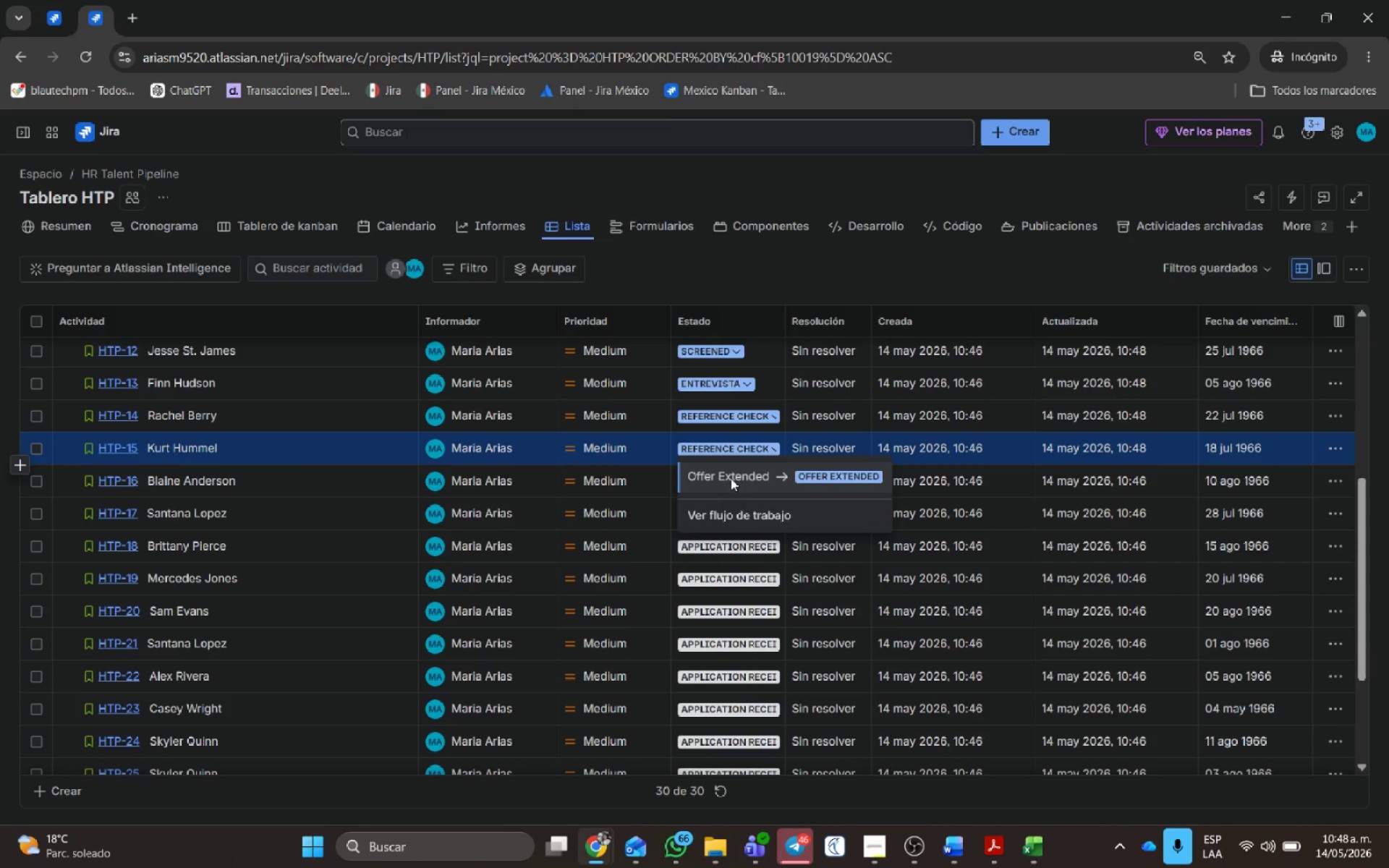 
left_click([731, 478])
 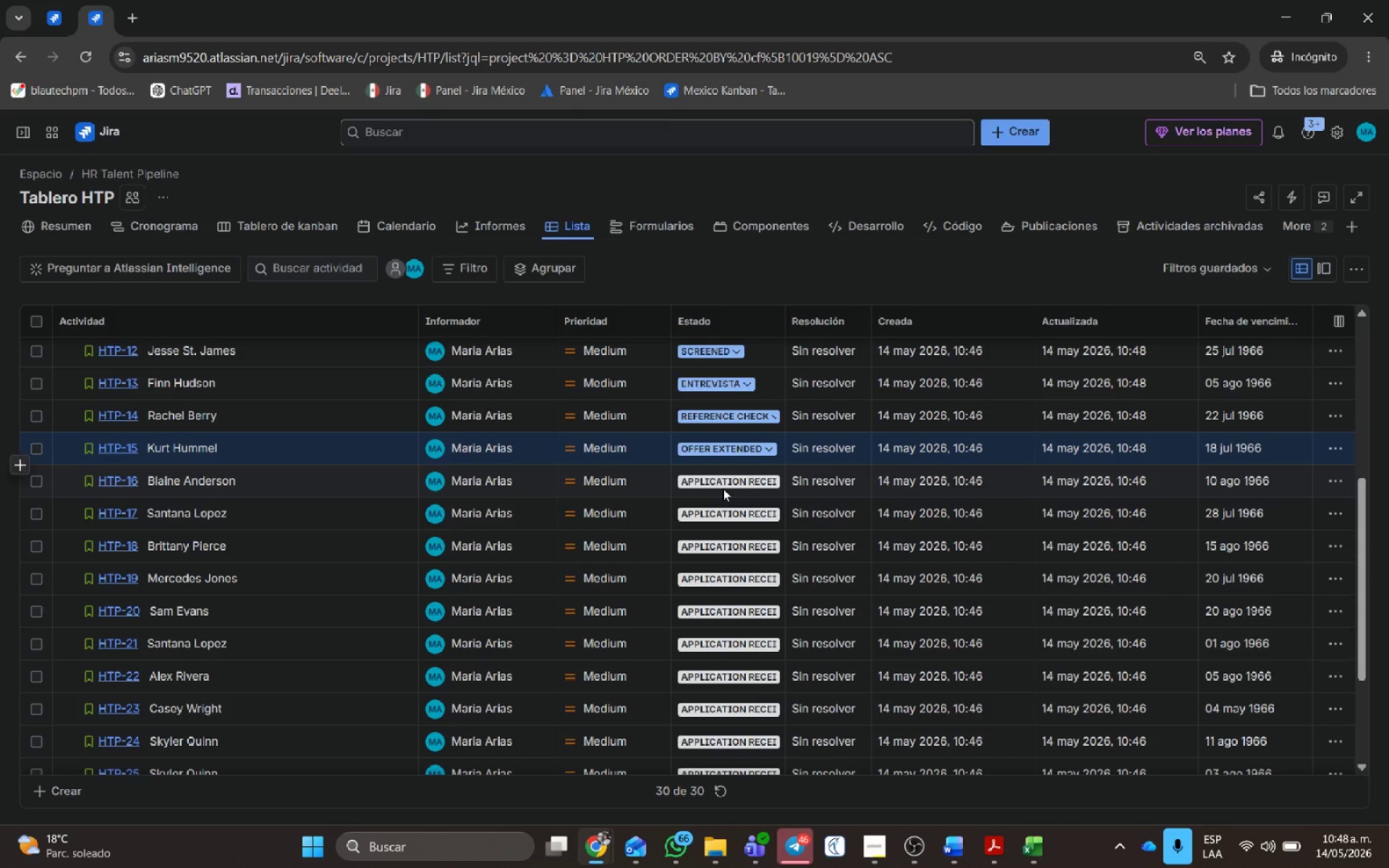 
left_click([723, 488])
 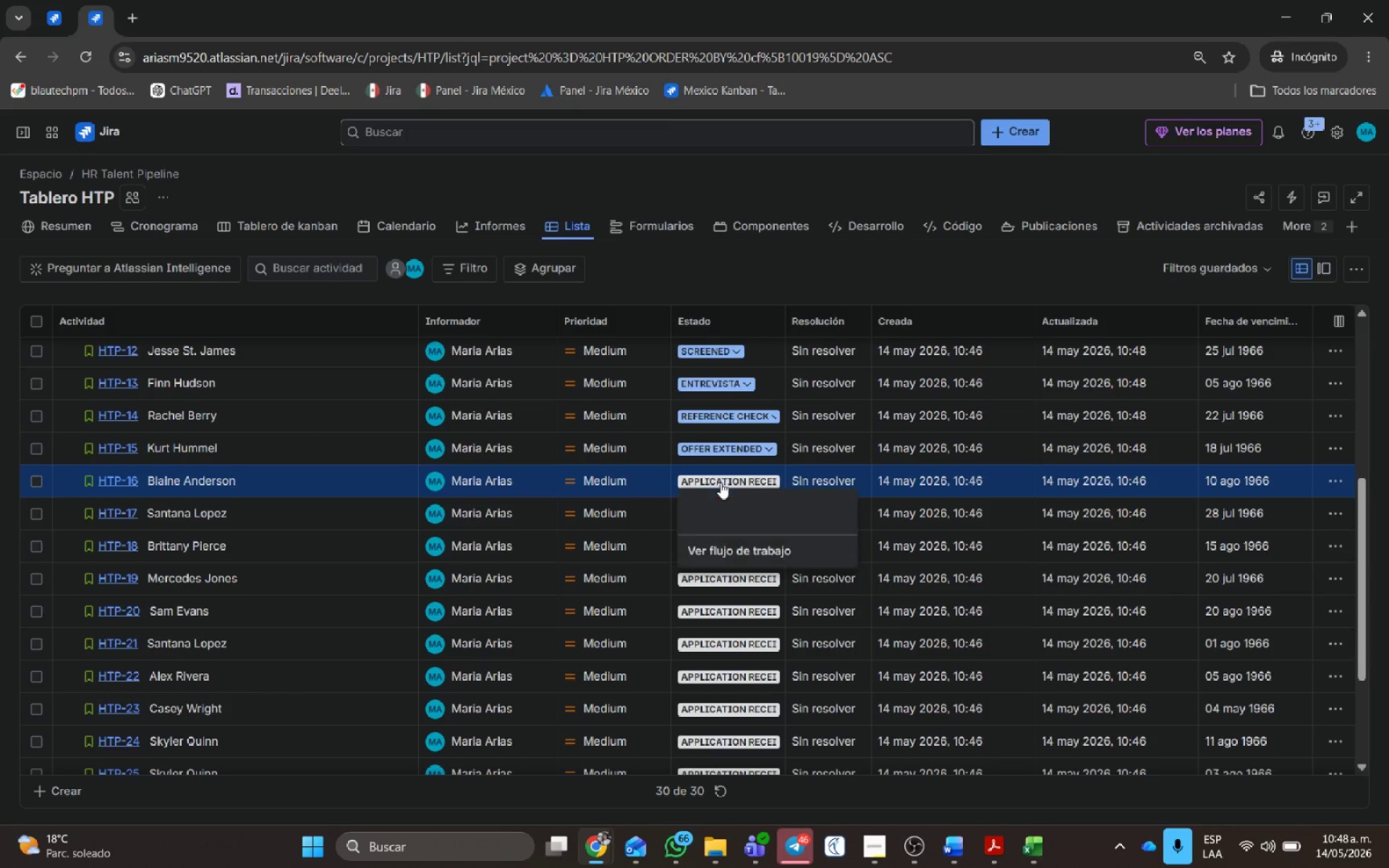 
left_click([726, 503])
 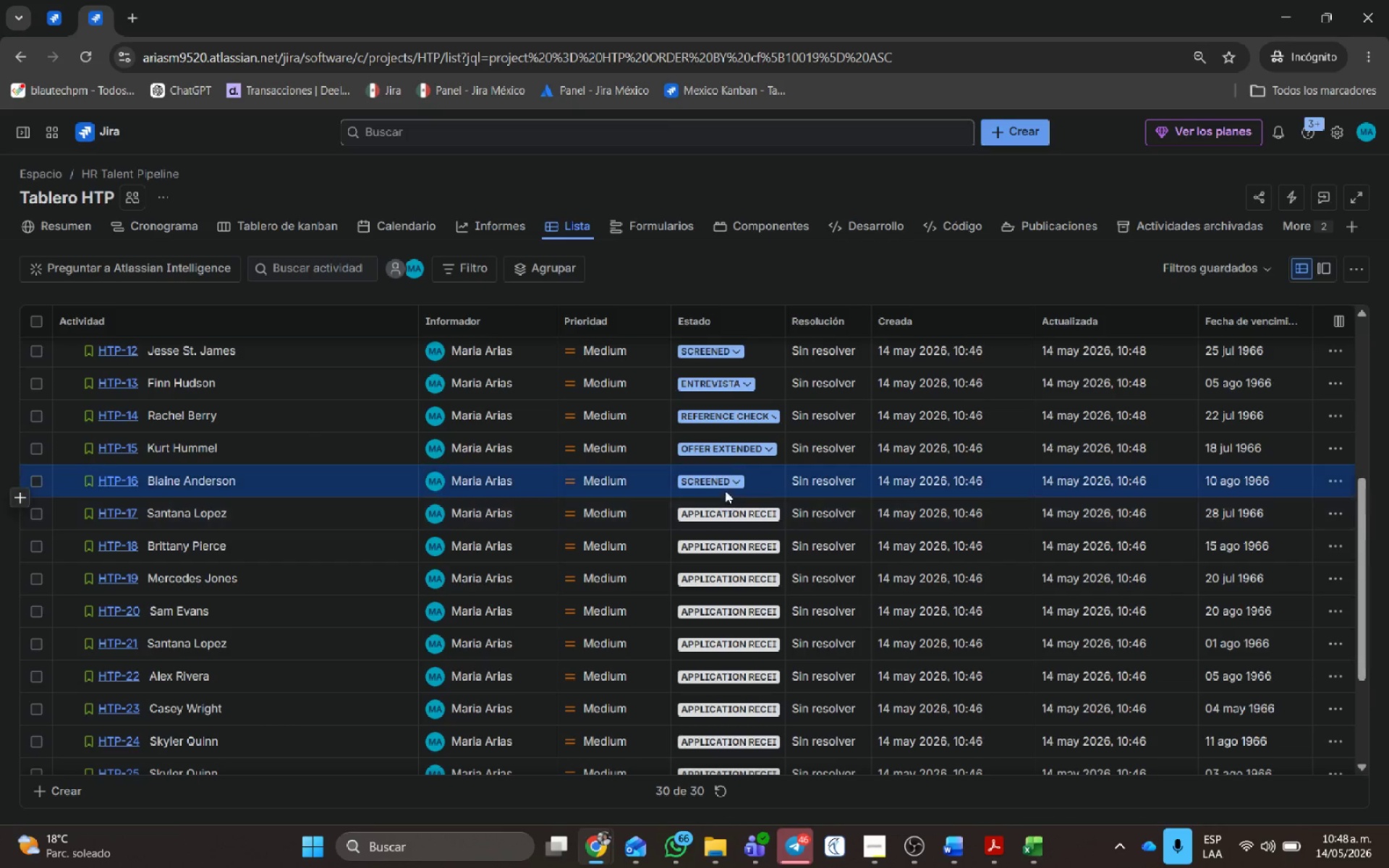 
left_click([723, 486])
 